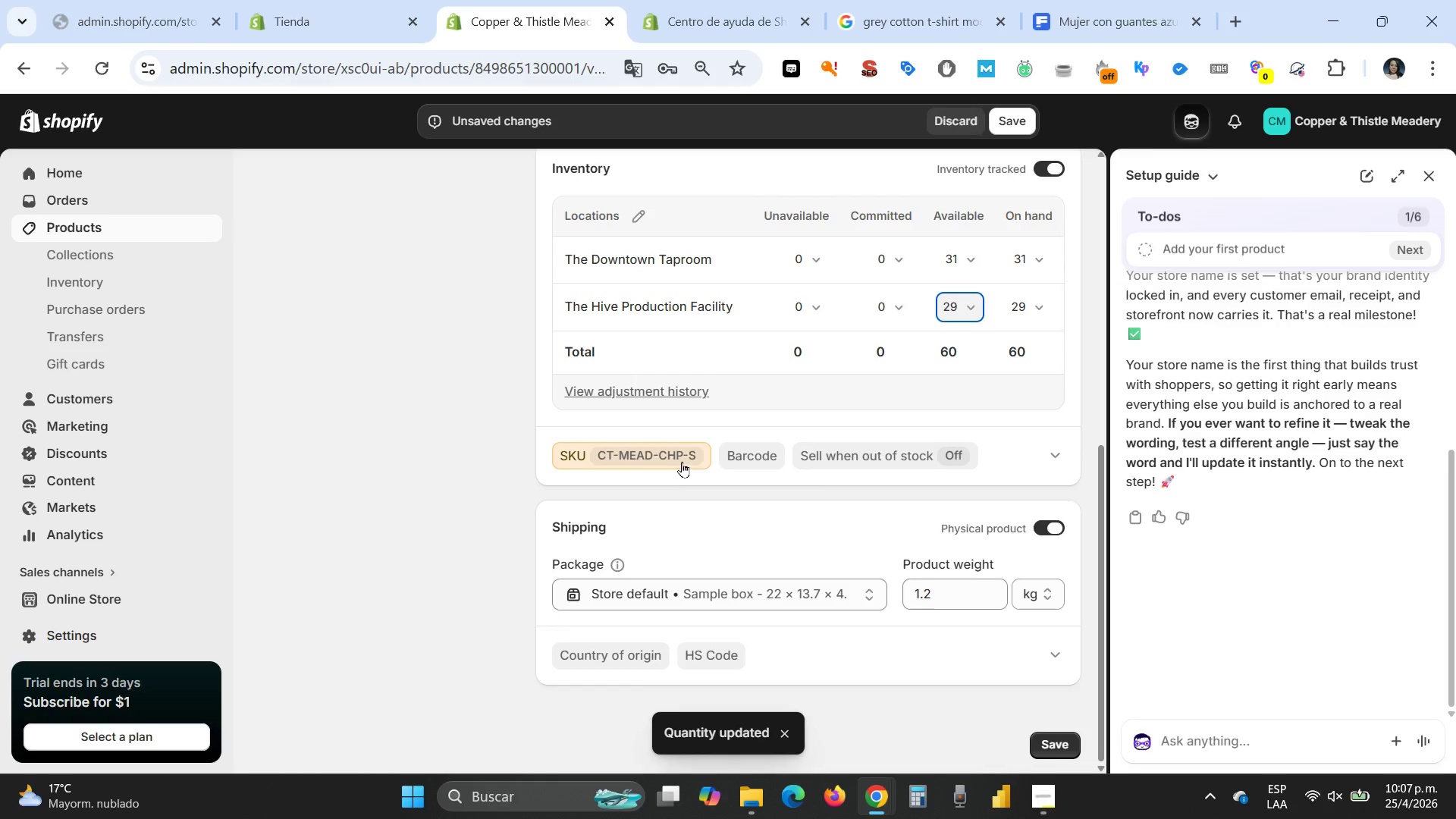 
left_click([682, 462])
 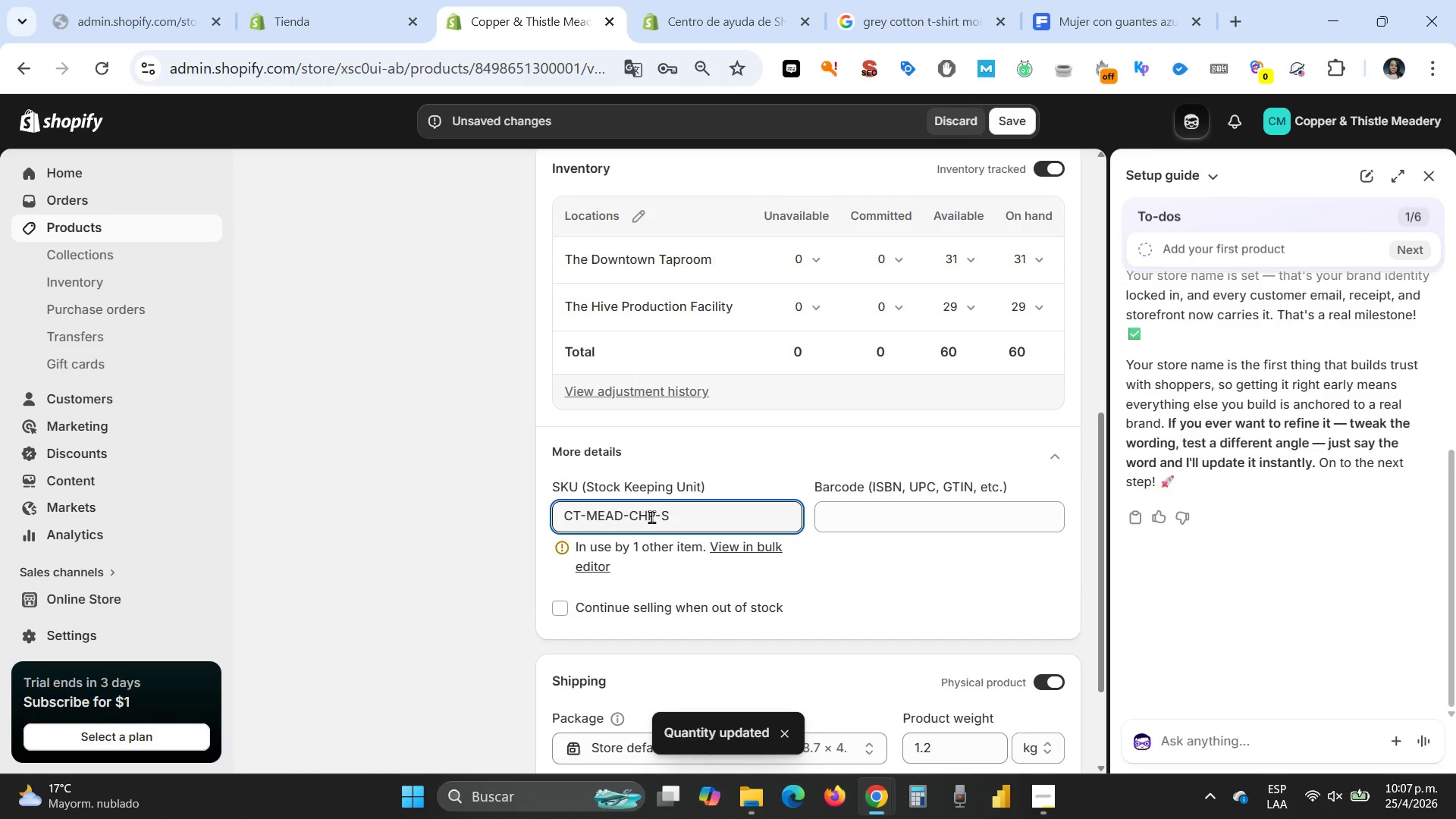 
left_click([651, 516])
 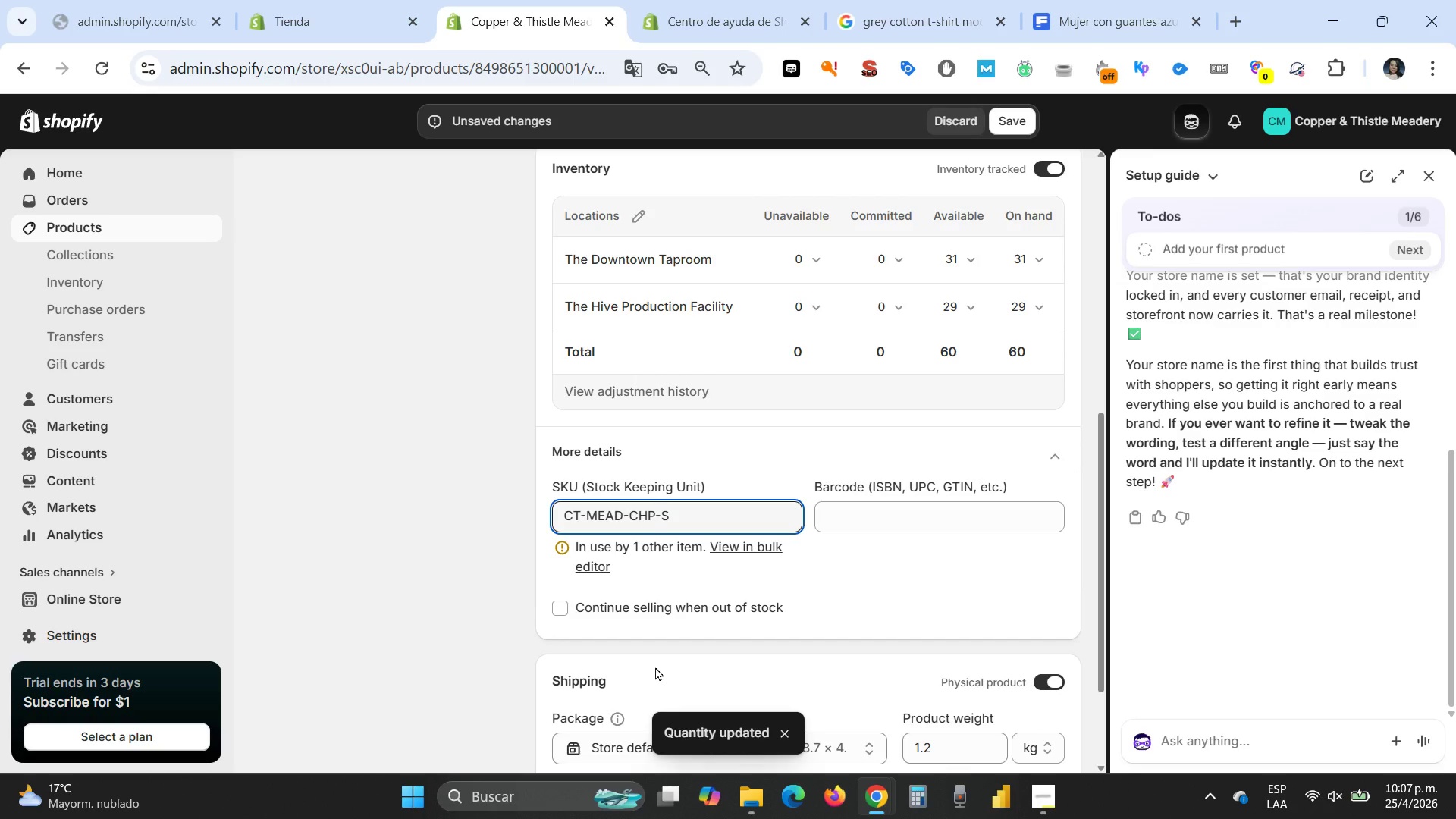 
key(ArrowRight)
 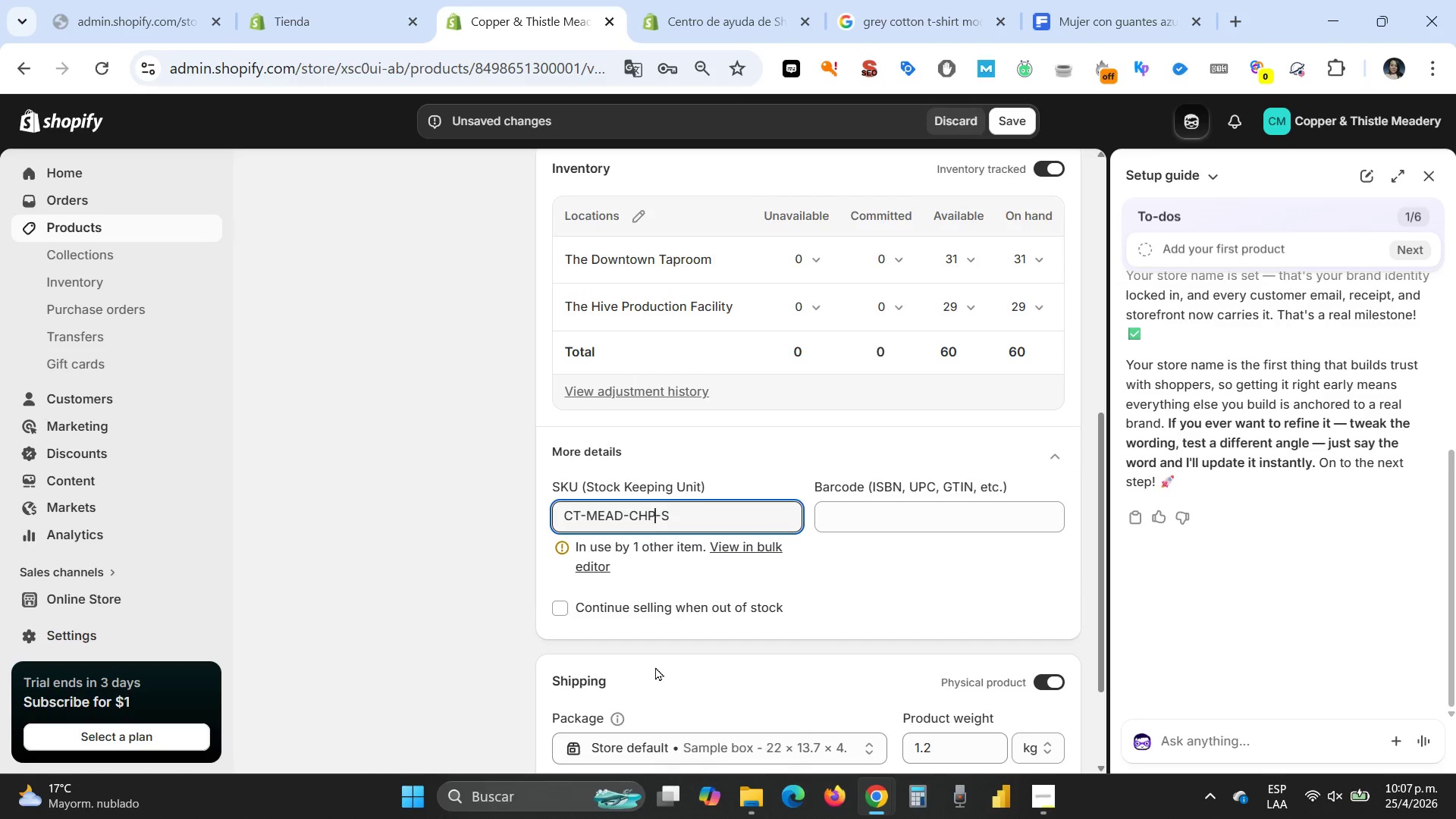 
key(Backspace)
 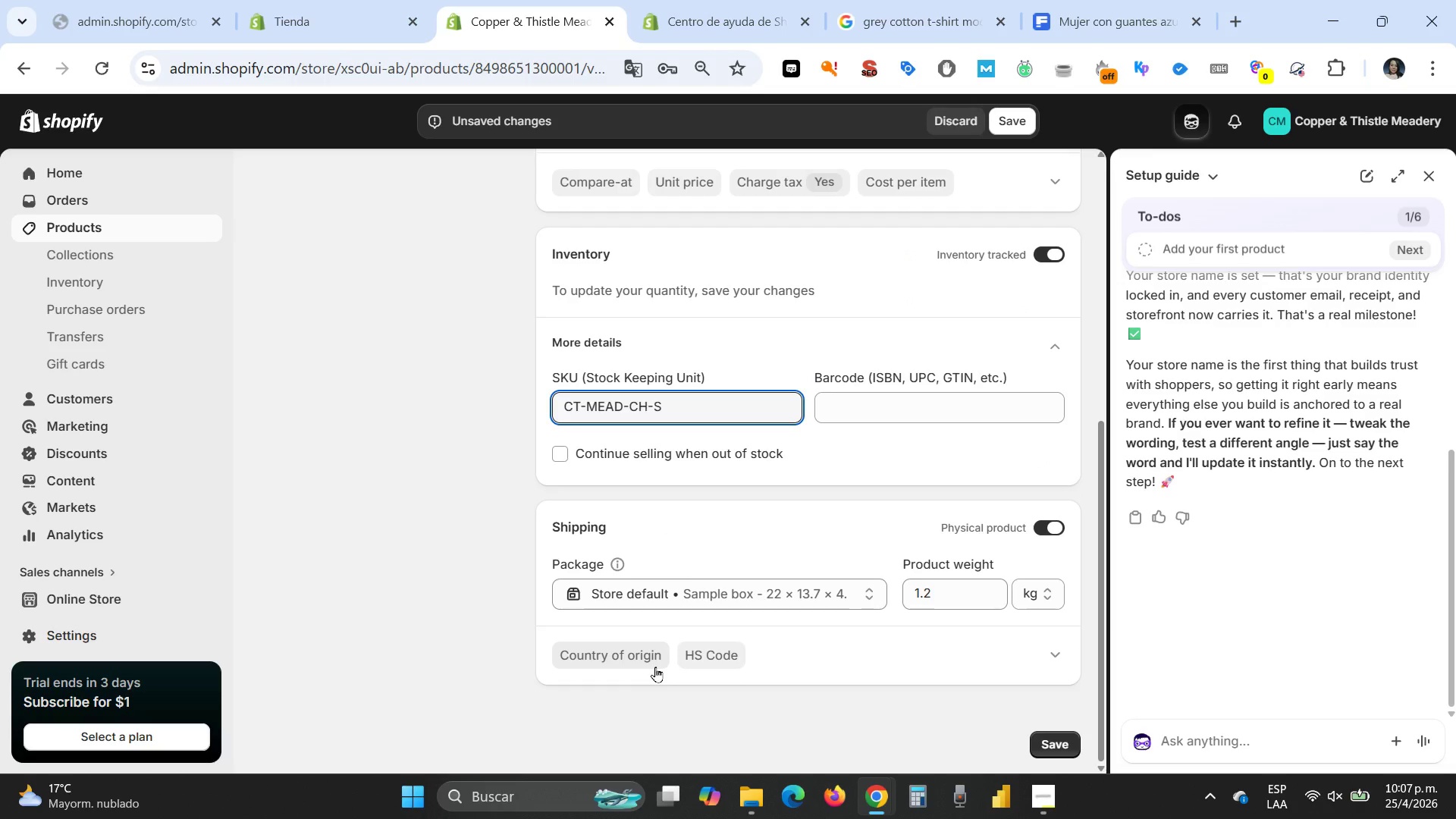 
key(Backspace)
 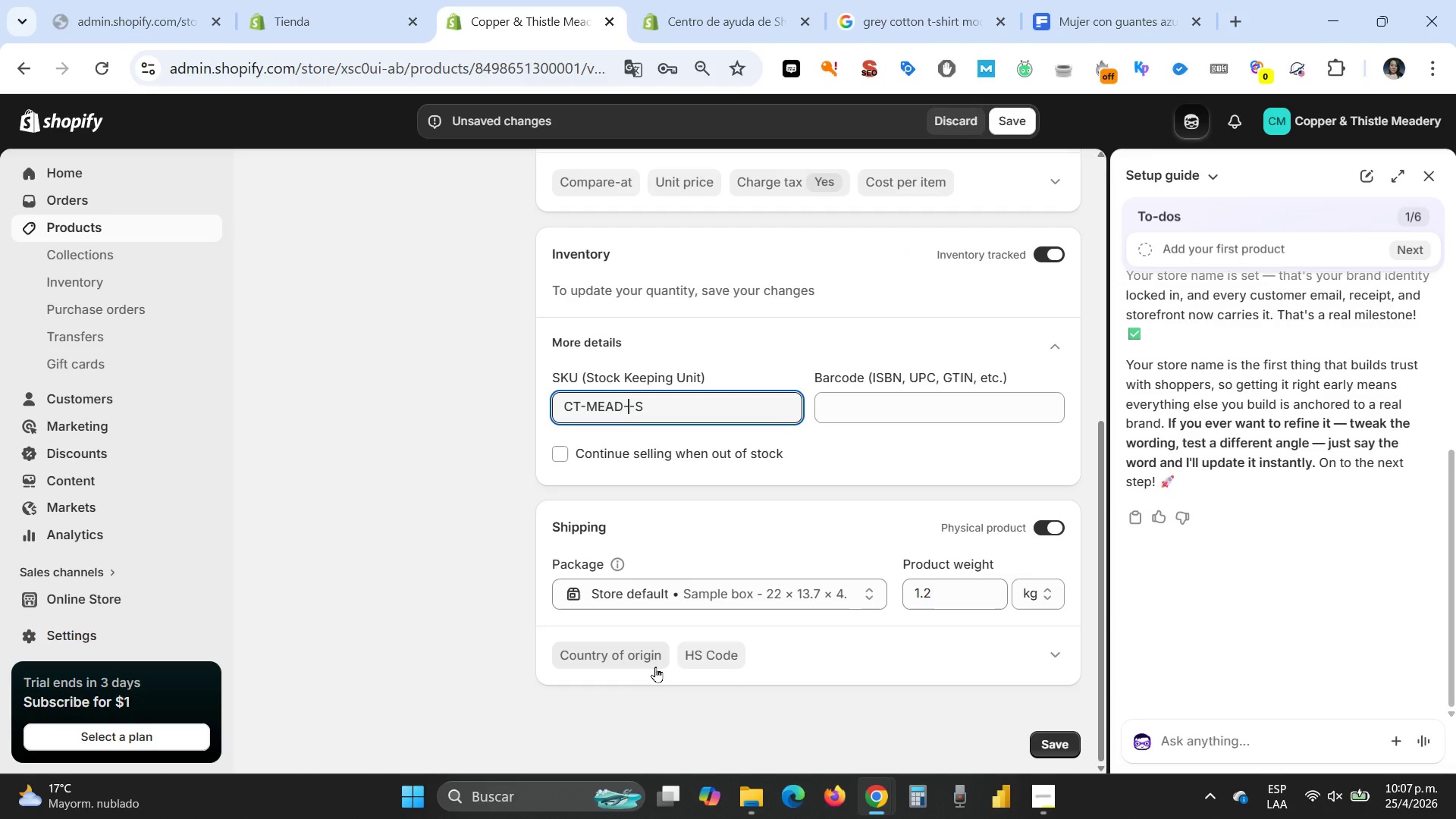 
key(Backspace)
 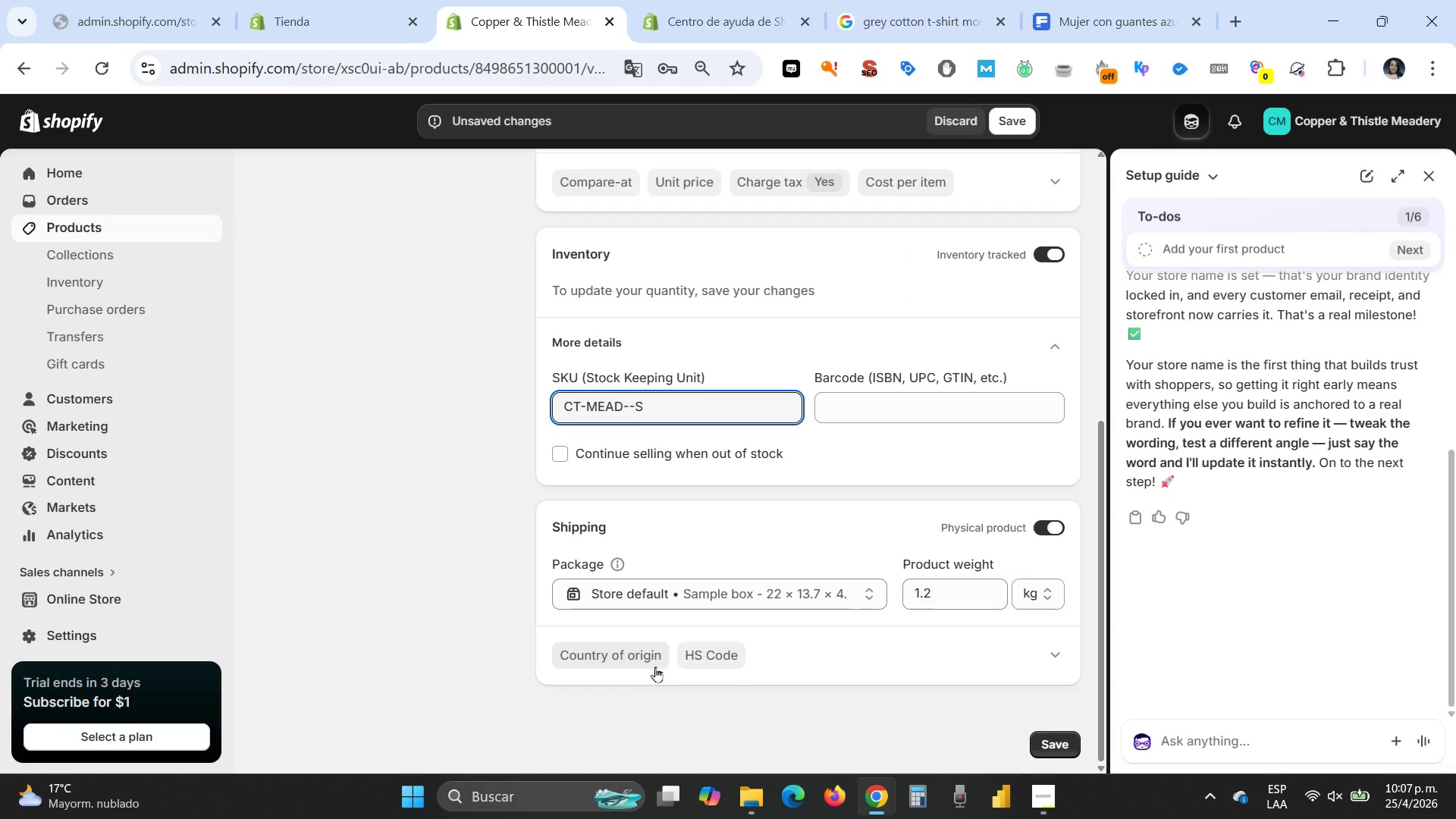 
type(ORB)
 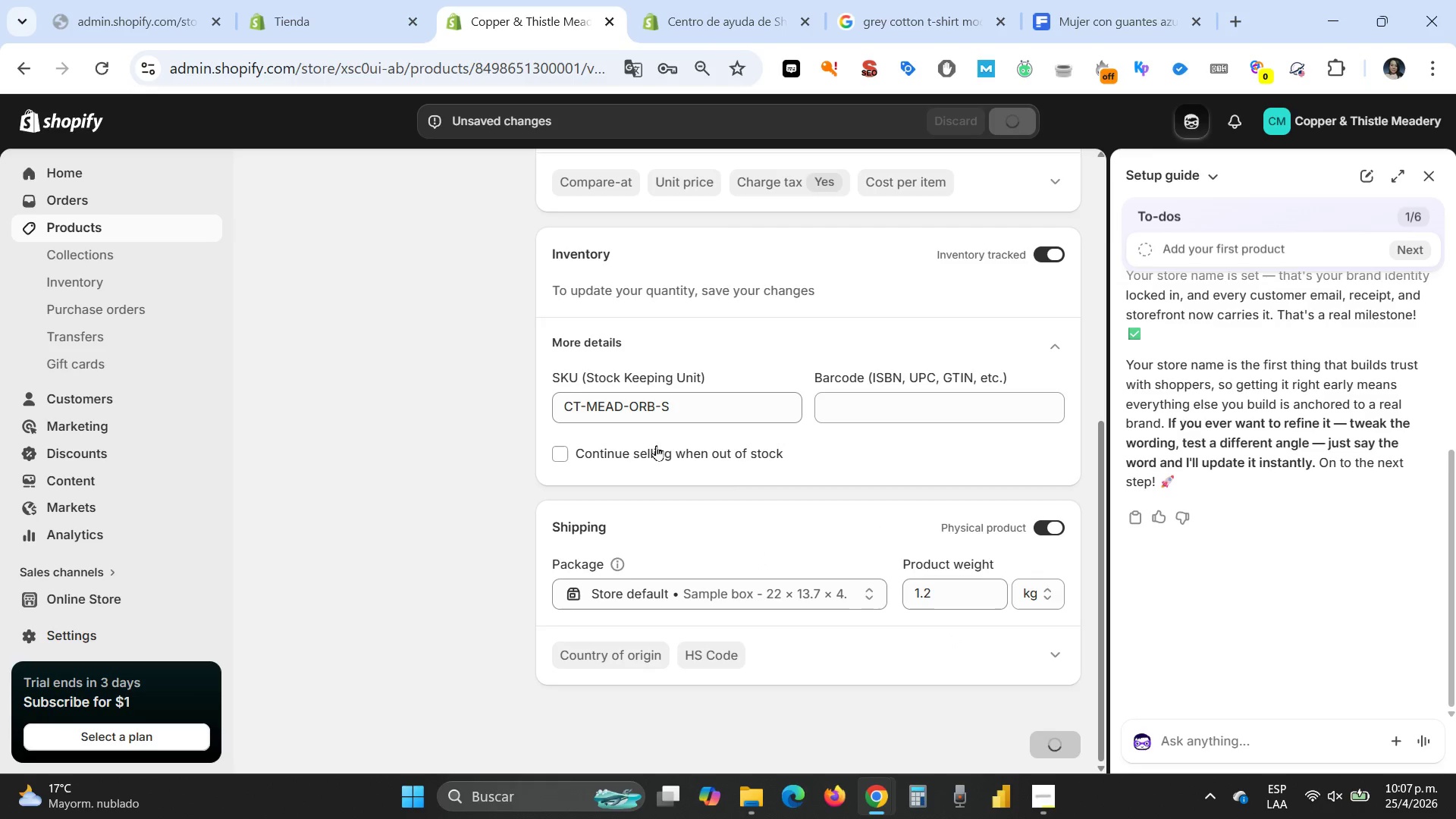 
wait(6.45)
 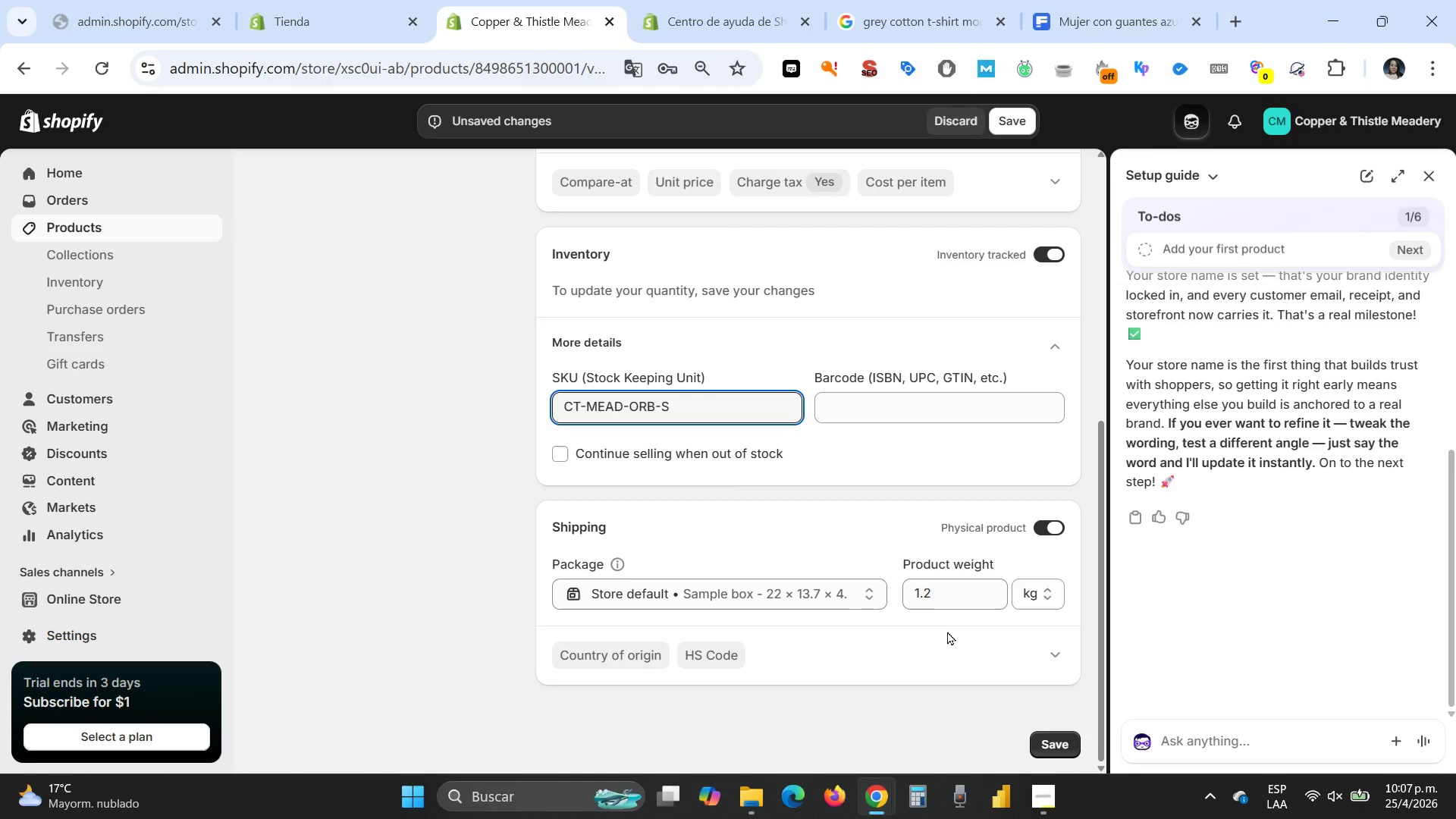 
scroll: coordinate [638, 455], scroll_direction: up, amount: 5.0
 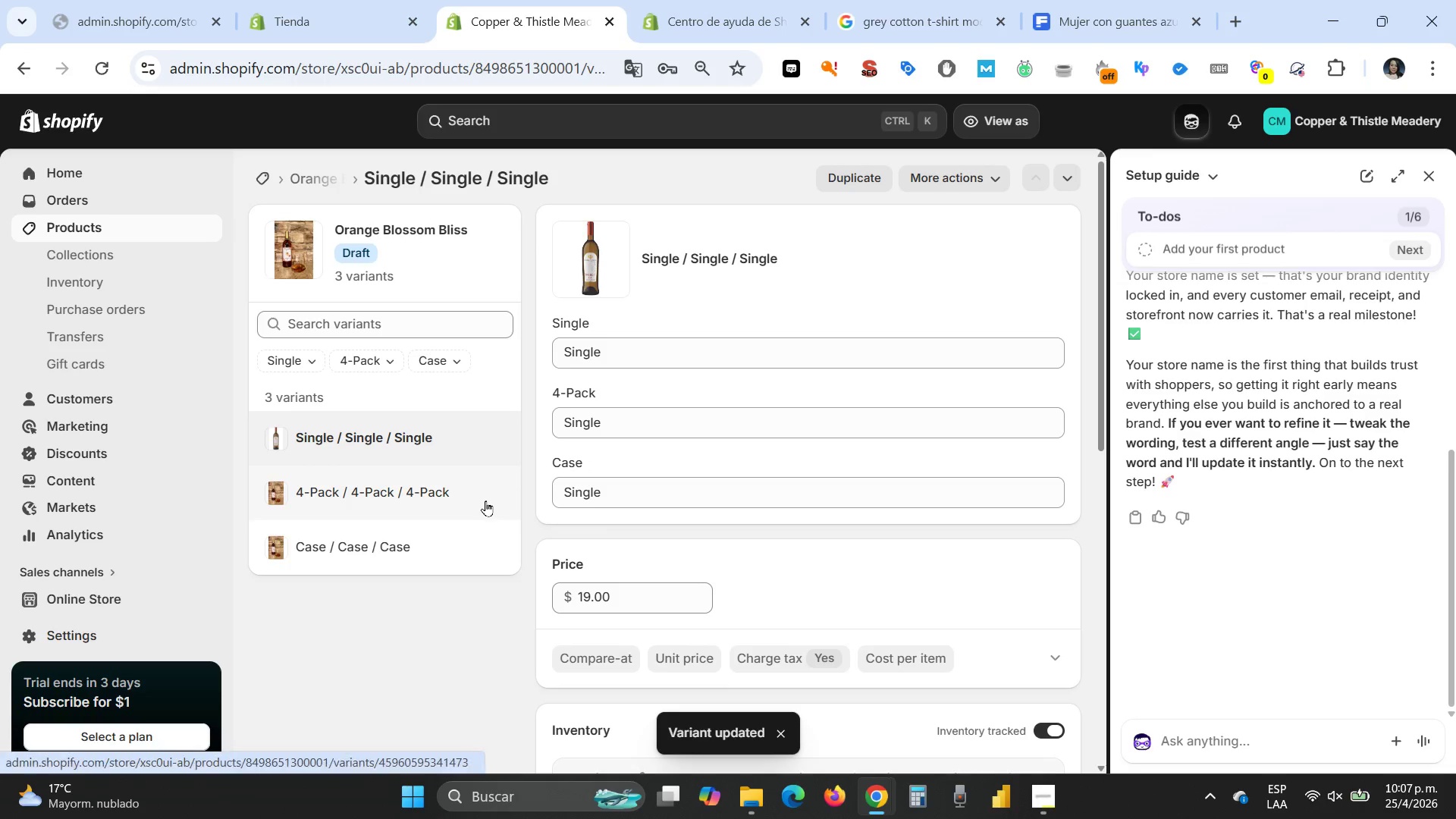 
left_click([483, 503])
 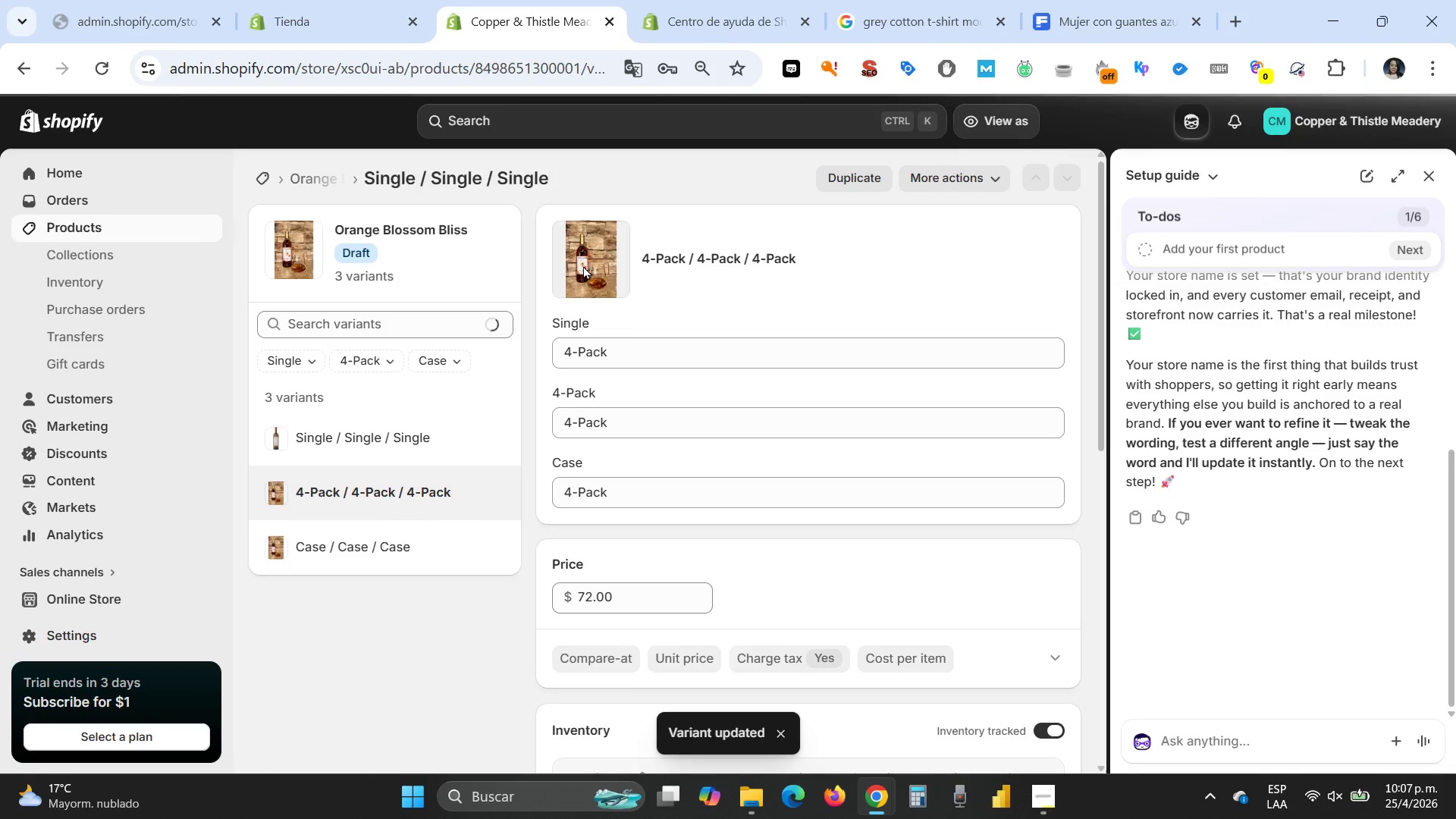 
left_click([583, 265])
 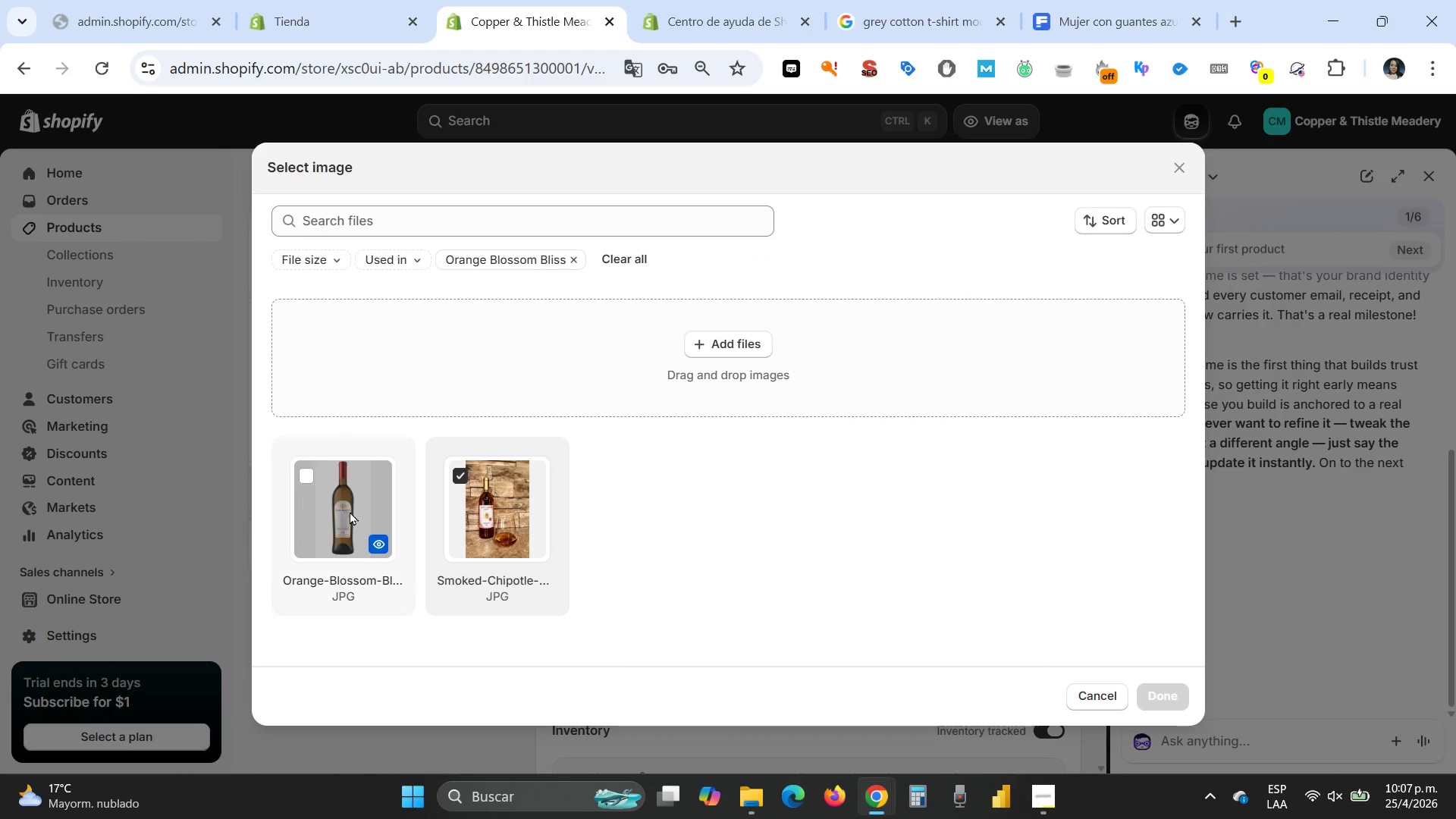 
left_click([307, 481])
 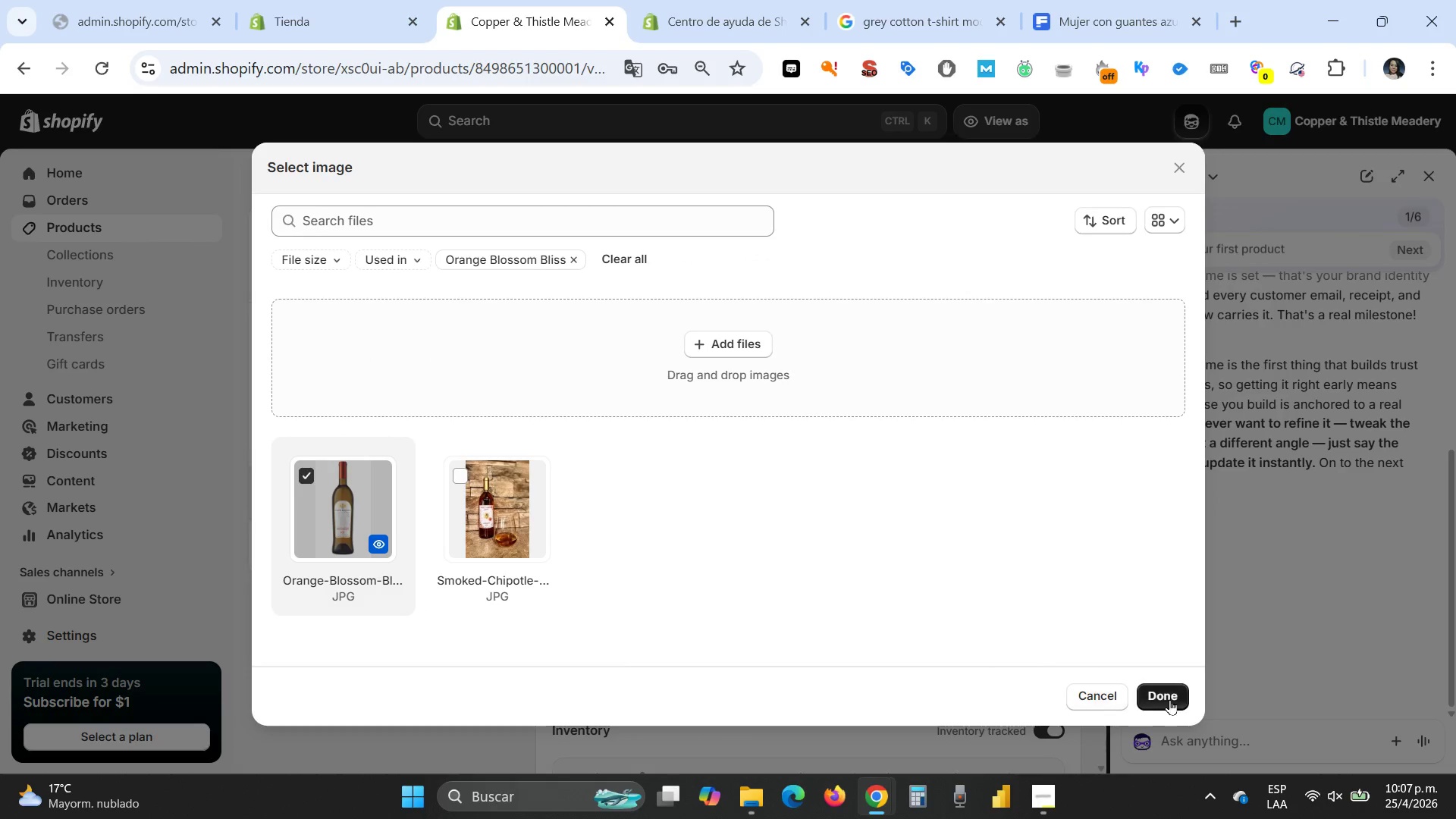 
left_click([1173, 698])
 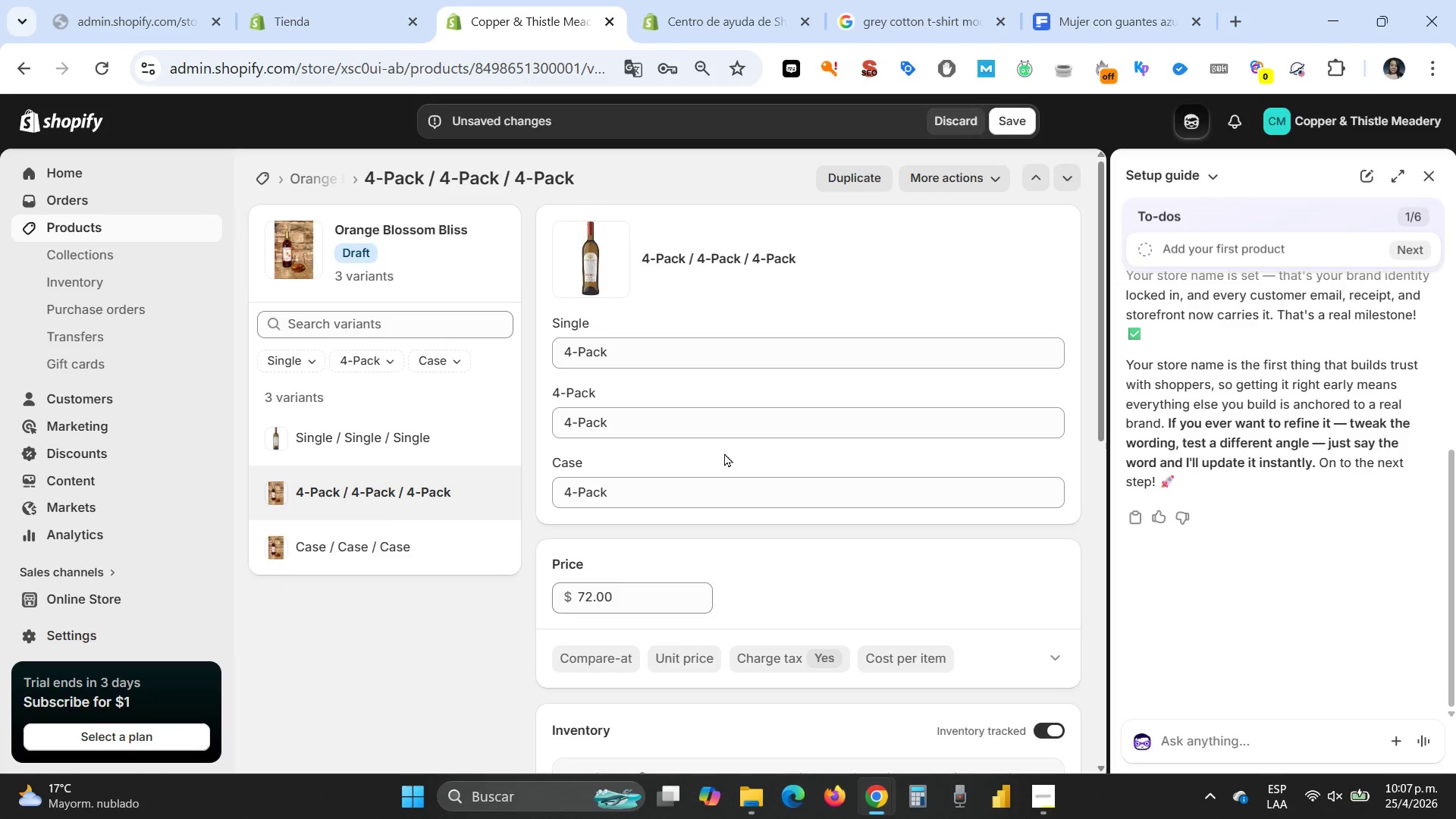 
scroll: coordinate [724, 453], scroll_direction: down, amount: 2.0
 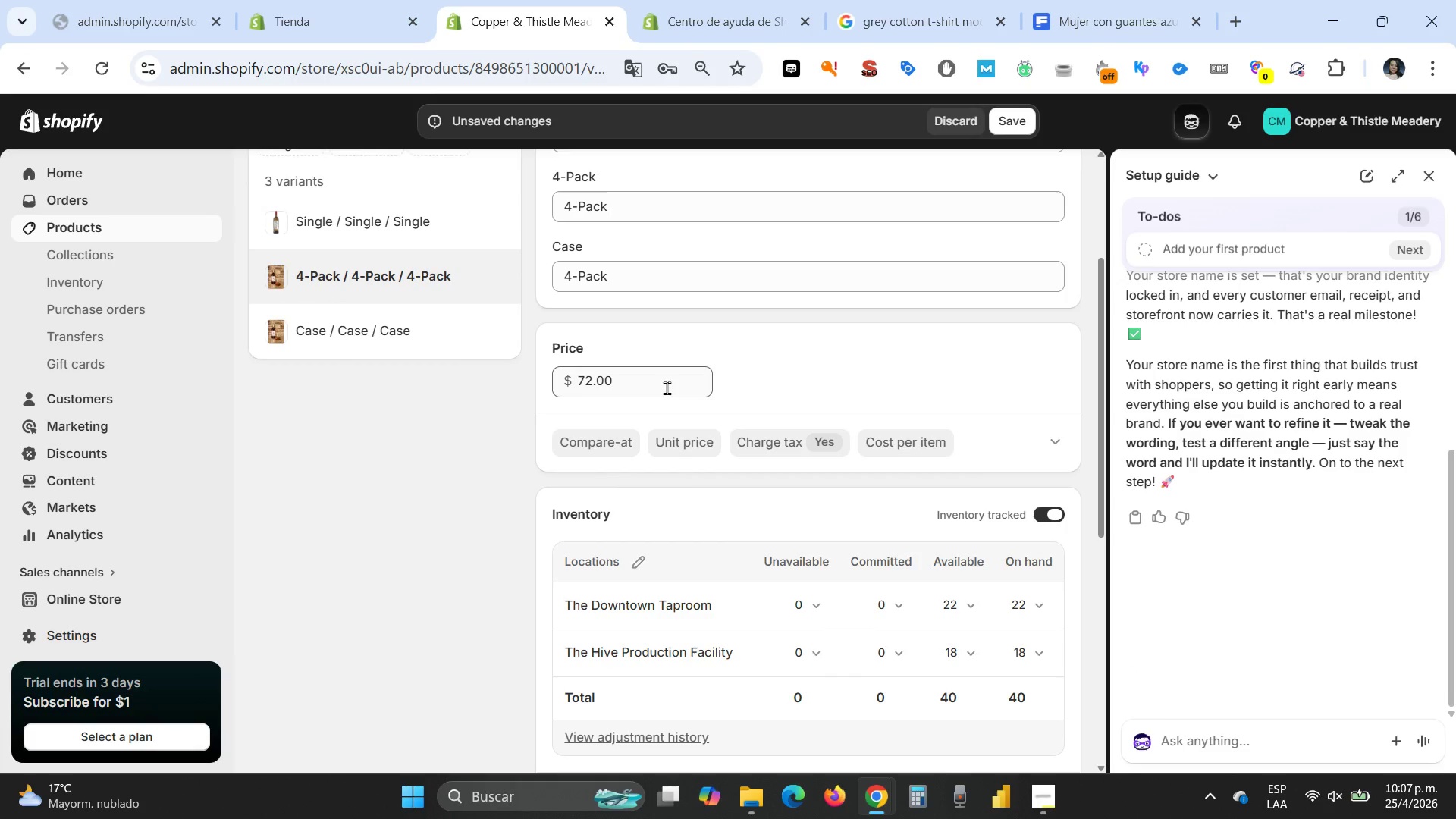 
left_click_drag(start_coordinate=[655, 384], to_coordinate=[521, 372])
 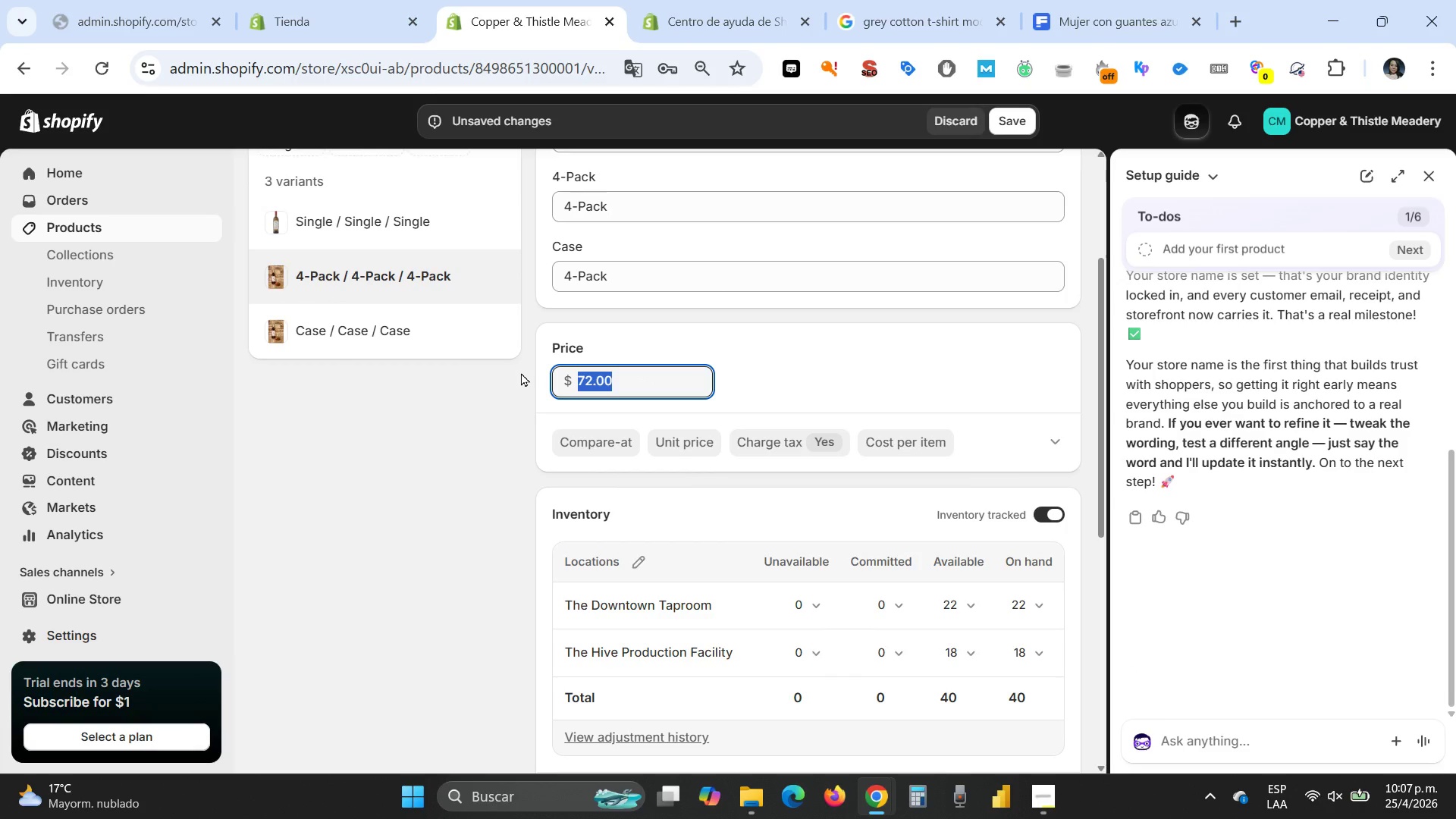 
type(70)
 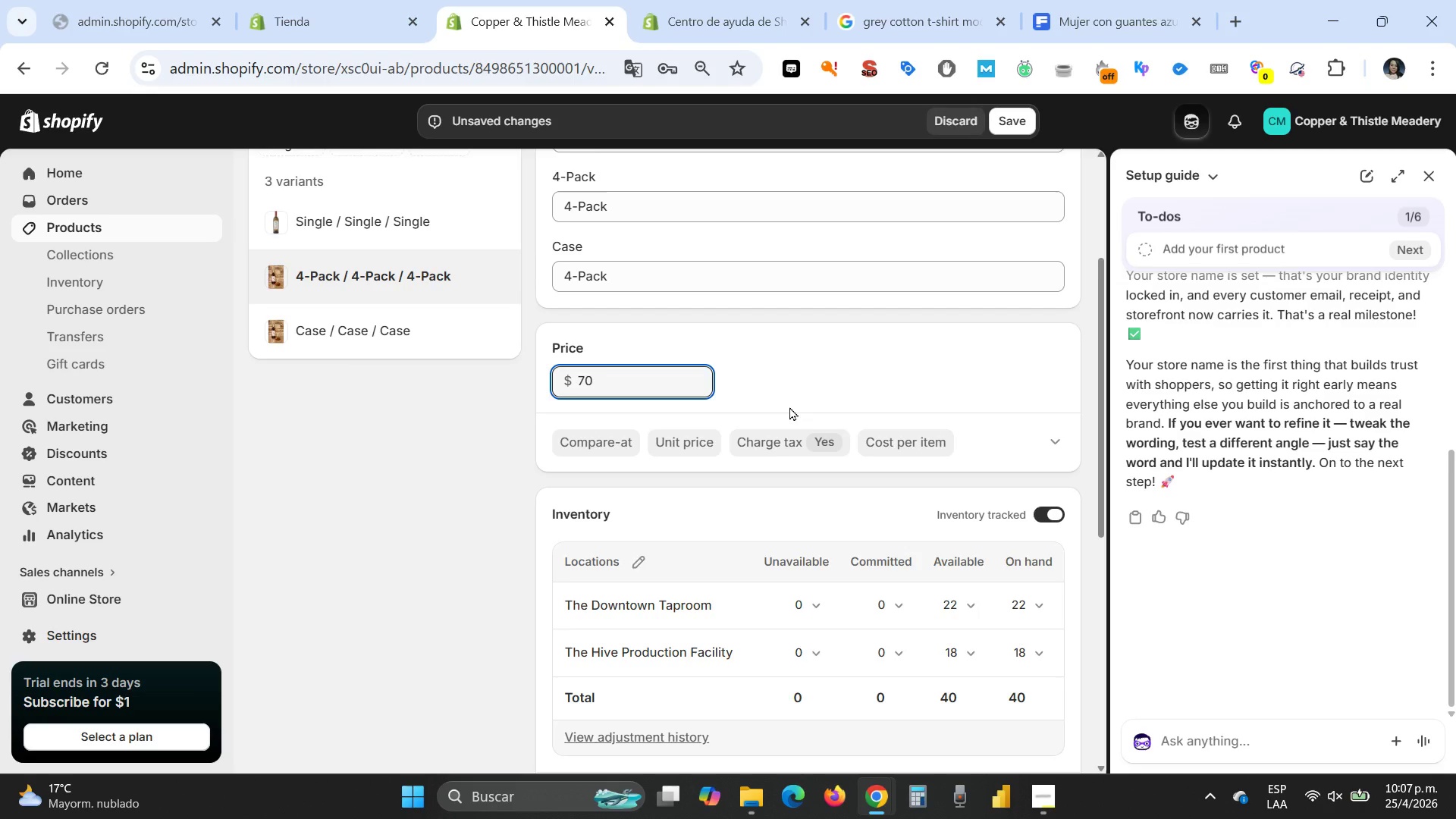 
scroll: coordinate [789, 419], scroll_direction: down, amount: 2.0
 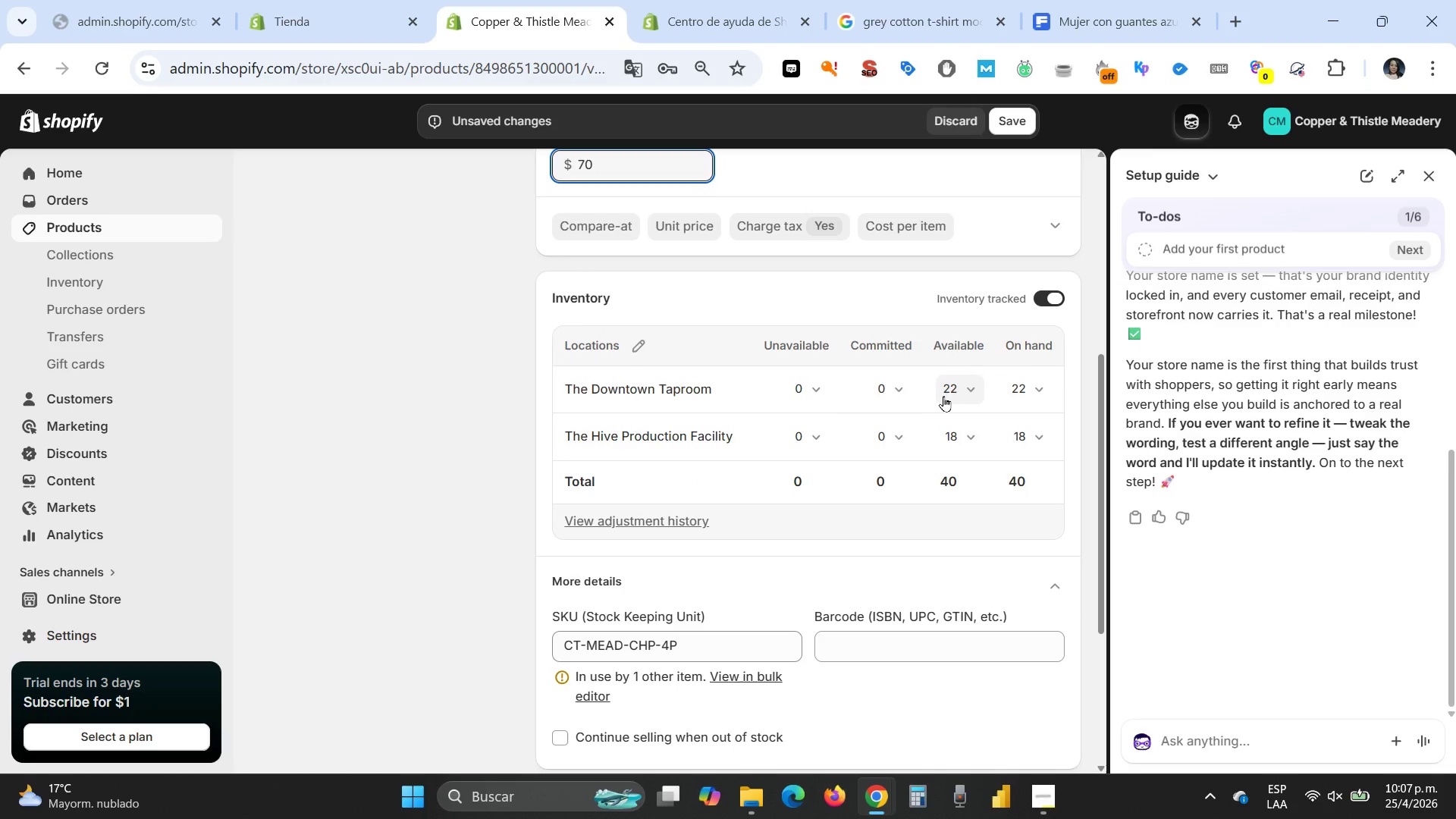 
left_click([949, 391])
 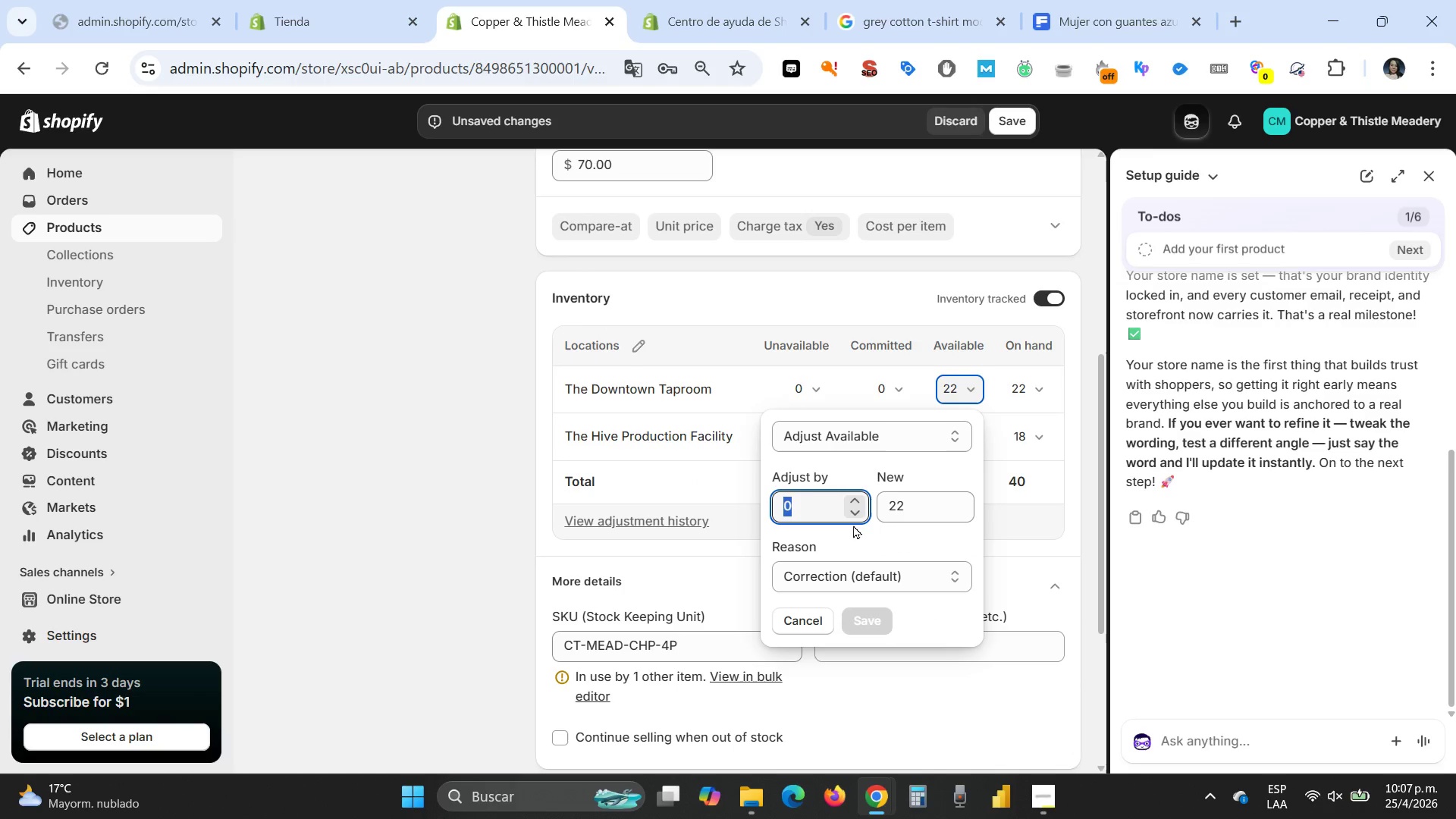 
left_click([903, 510])
 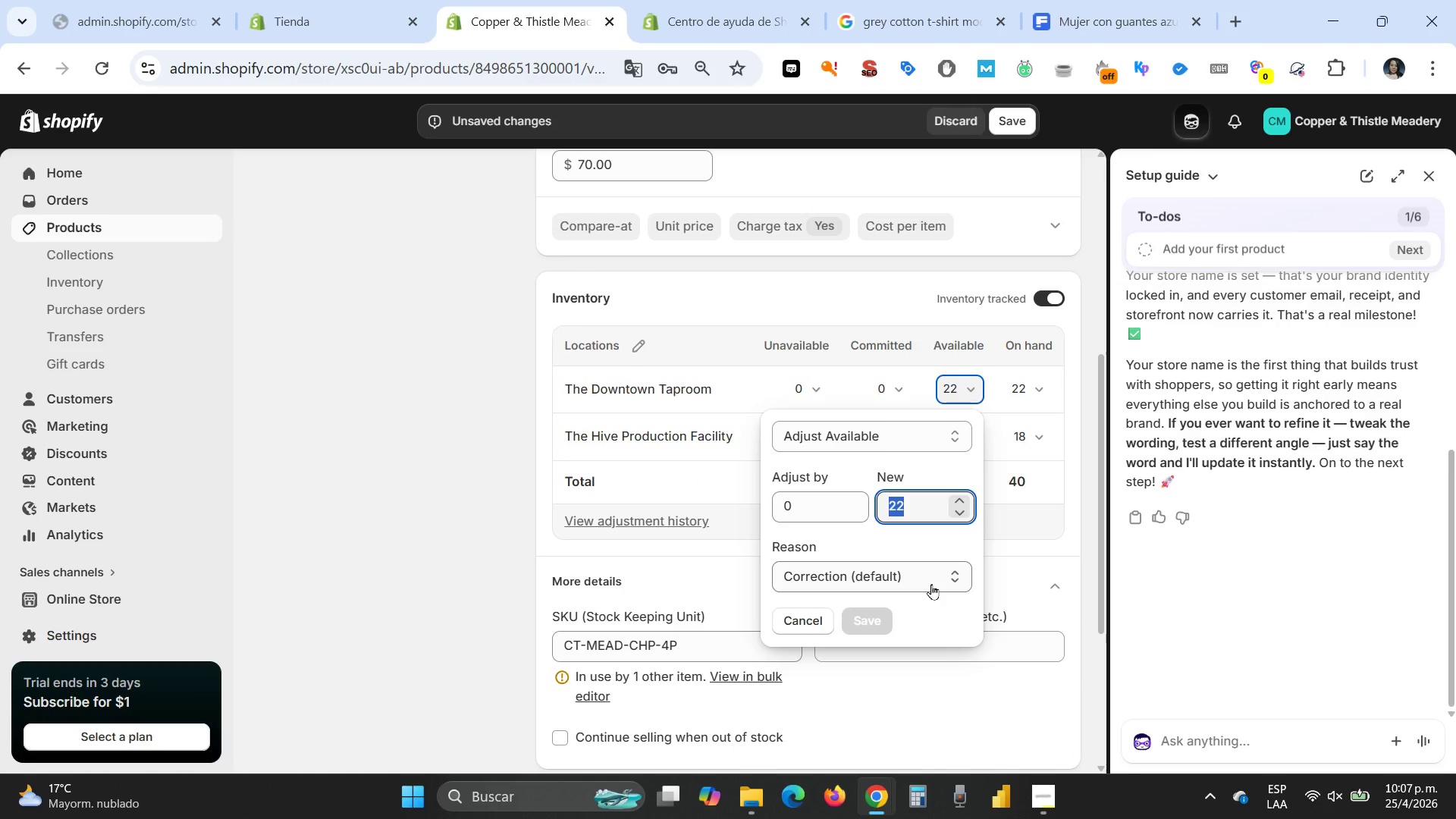 
type(26)
 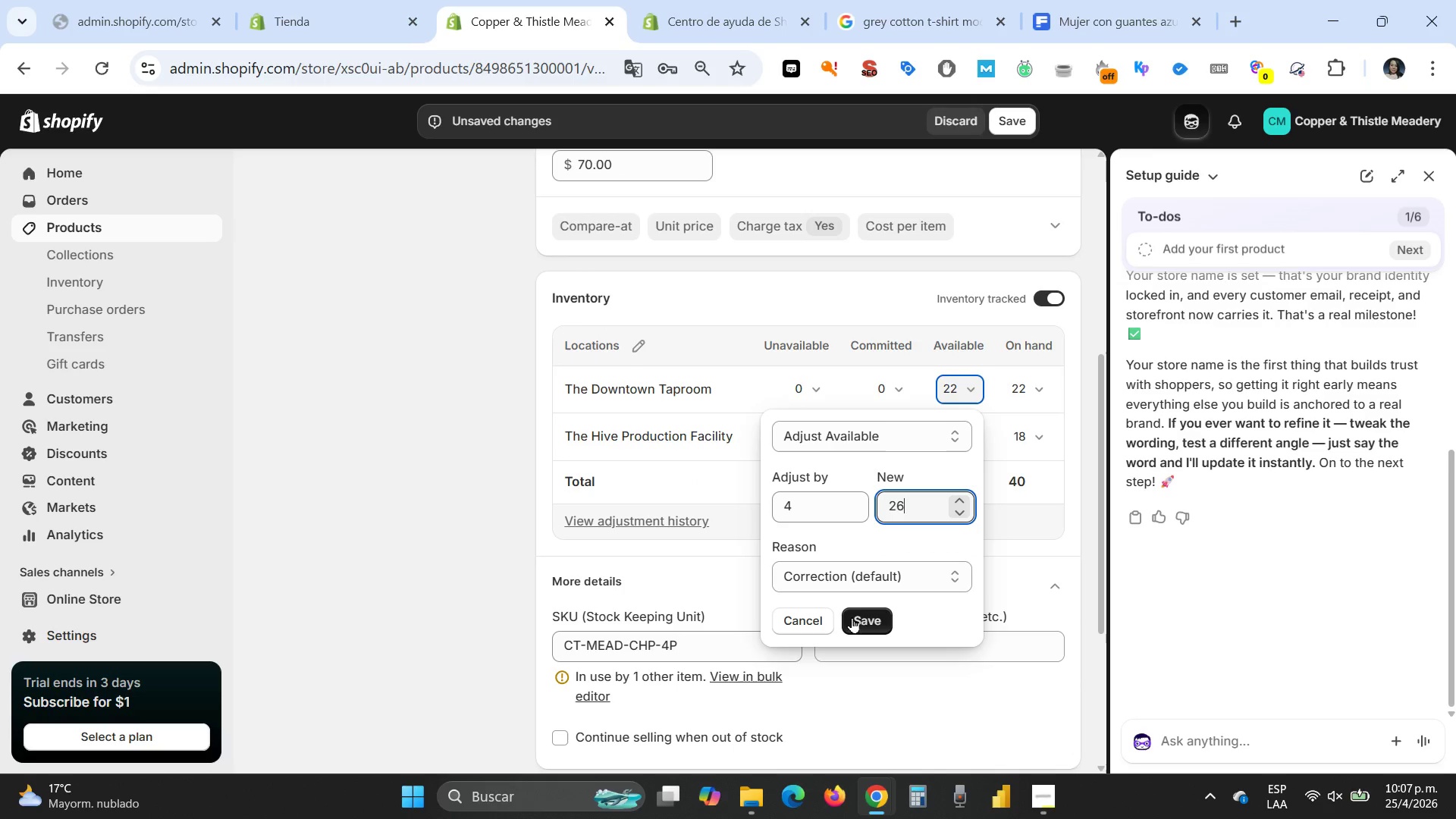 
left_click([865, 617])
 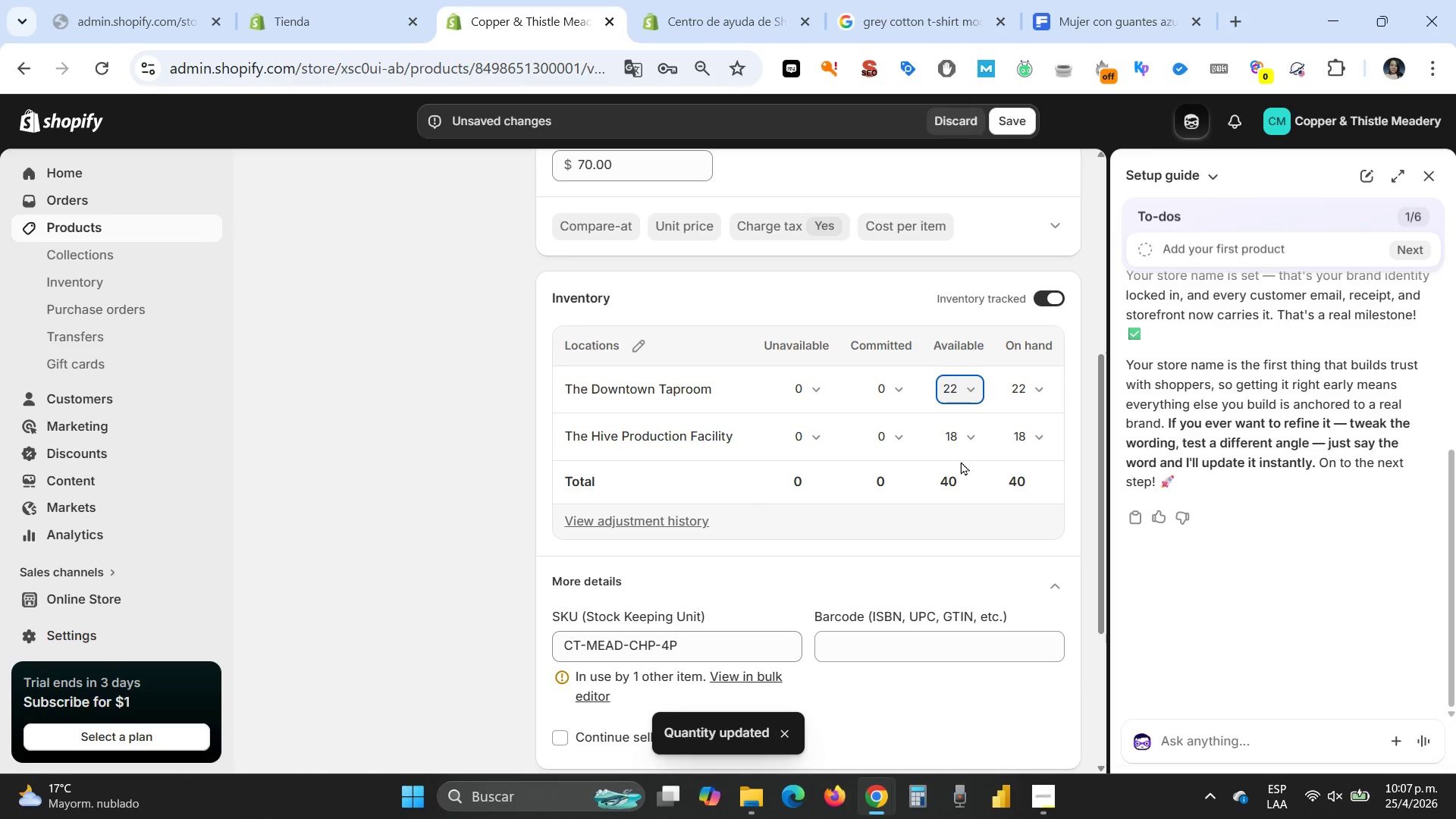 
left_click([950, 439])
 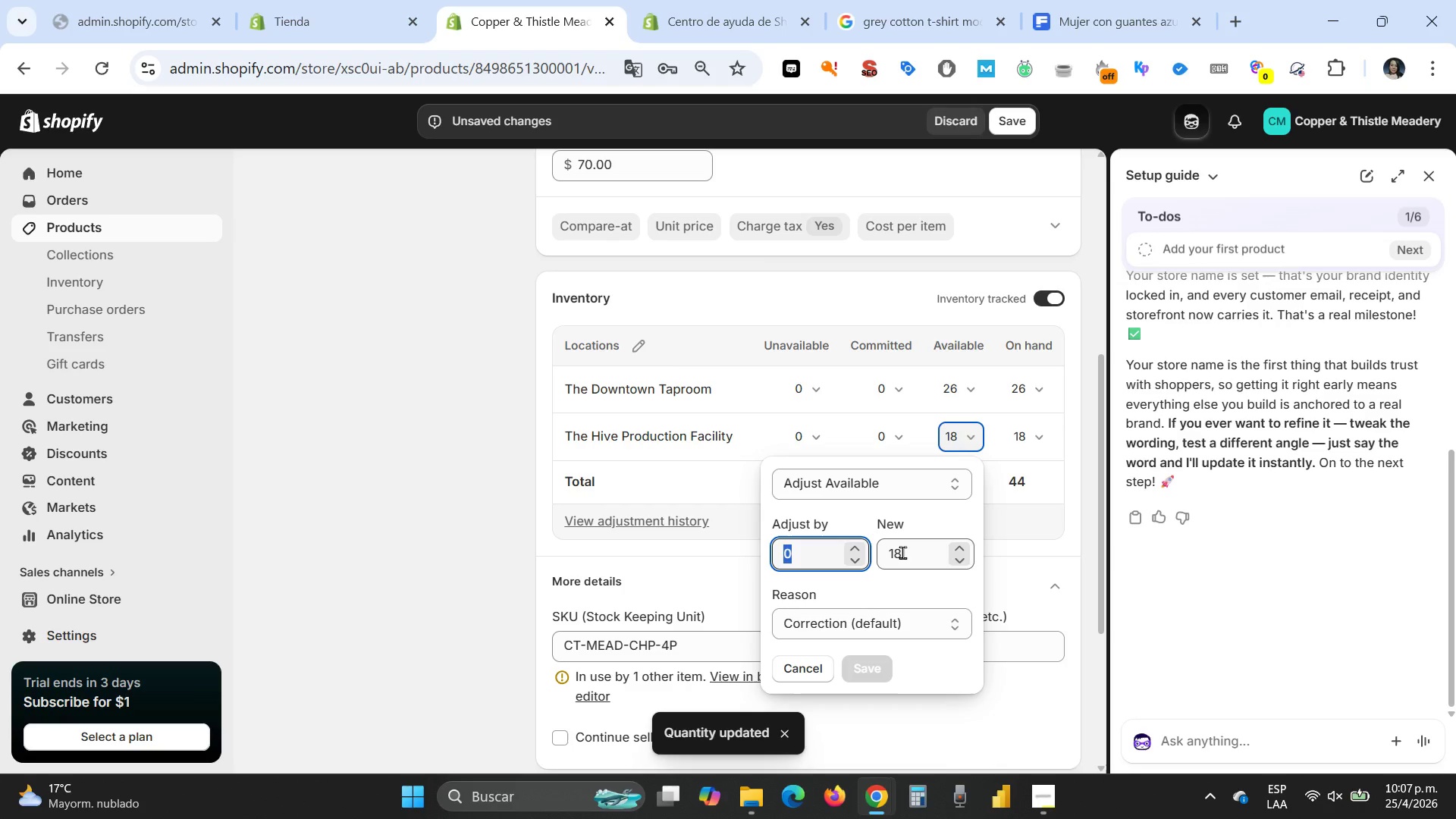 
left_click([915, 554])
 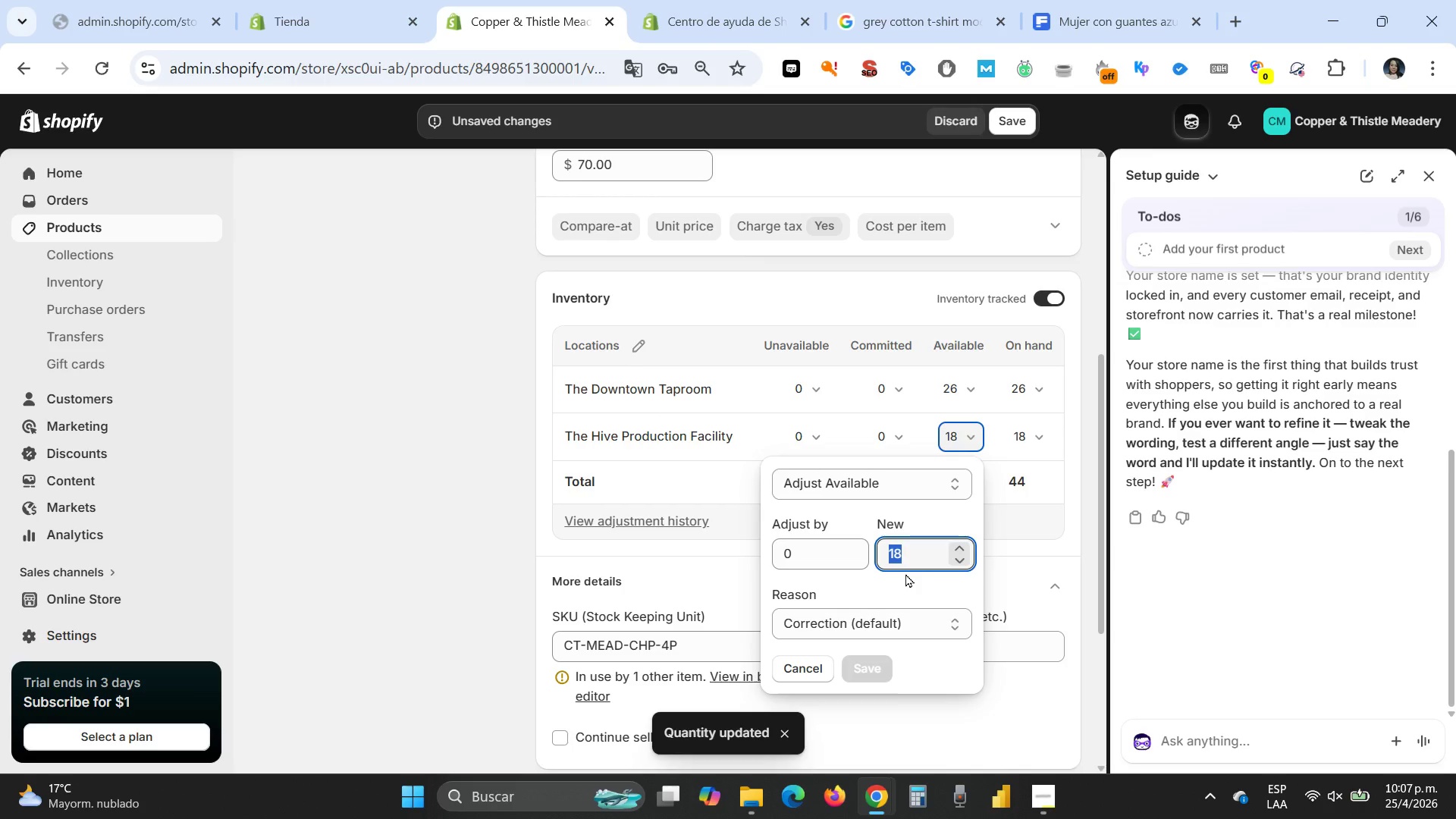 
type(21)
 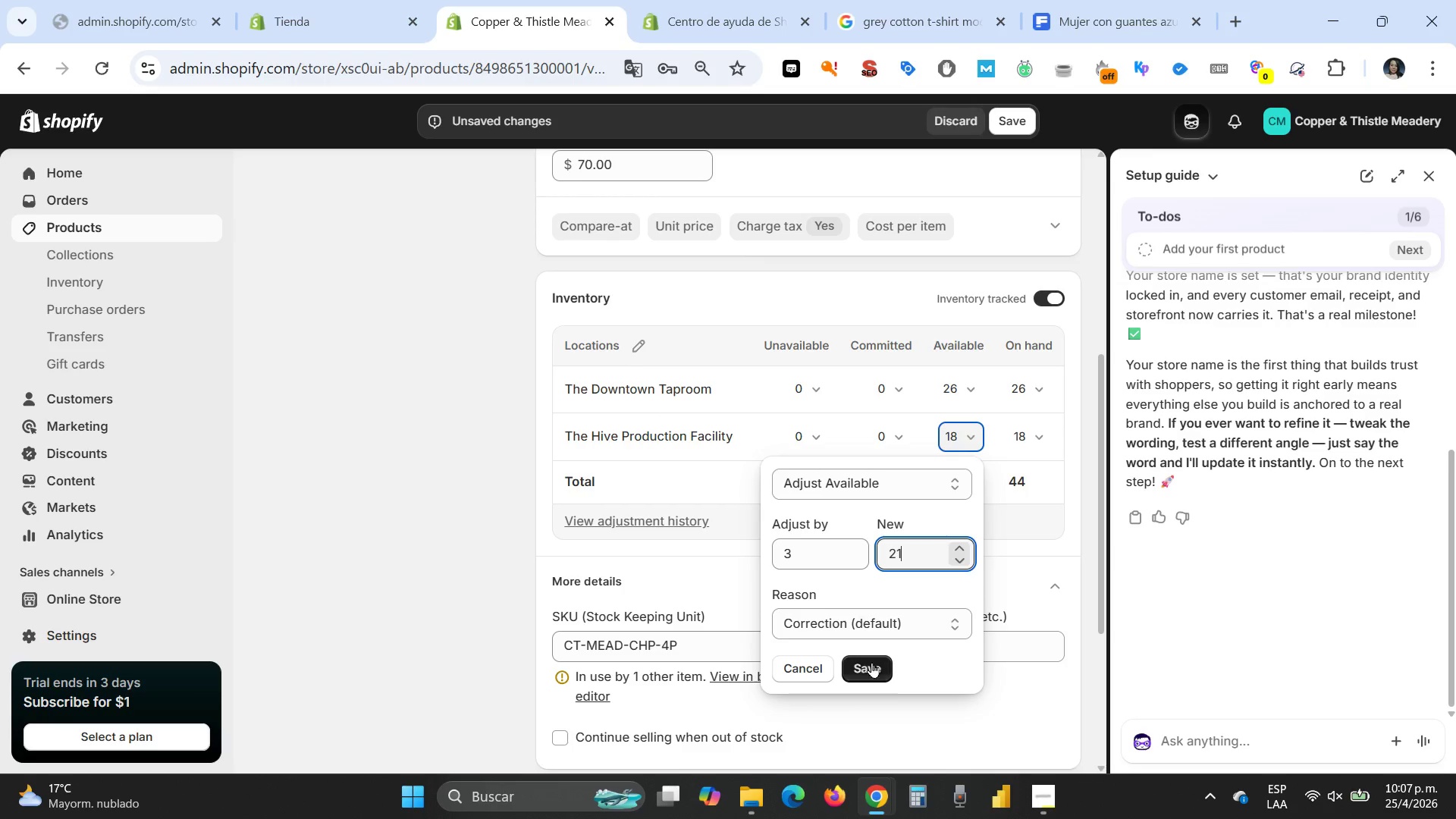 
left_click([868, 670])
 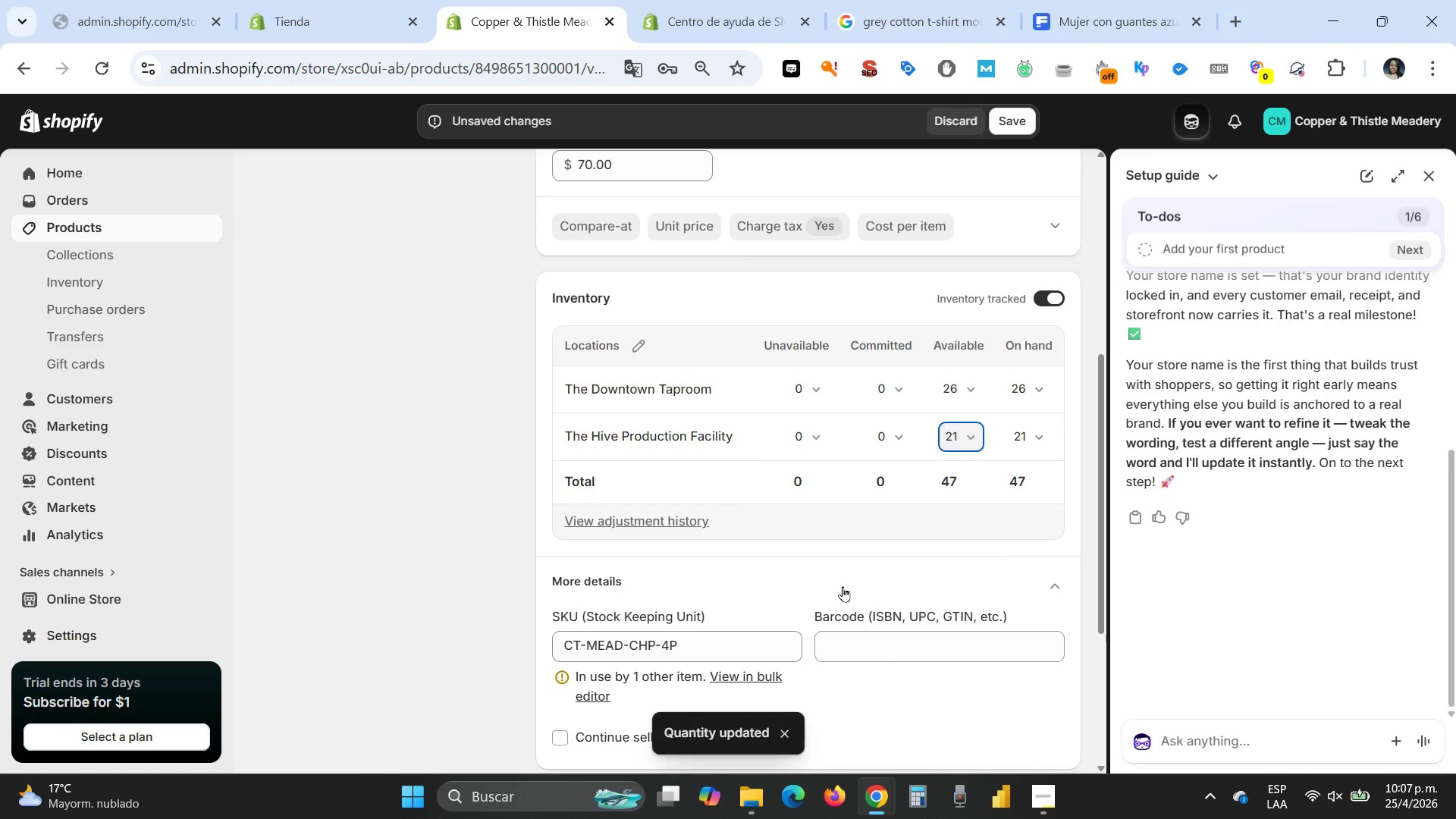 
scroll: coordinate [843, 586], scroll_direction: down, amount: 2.0
 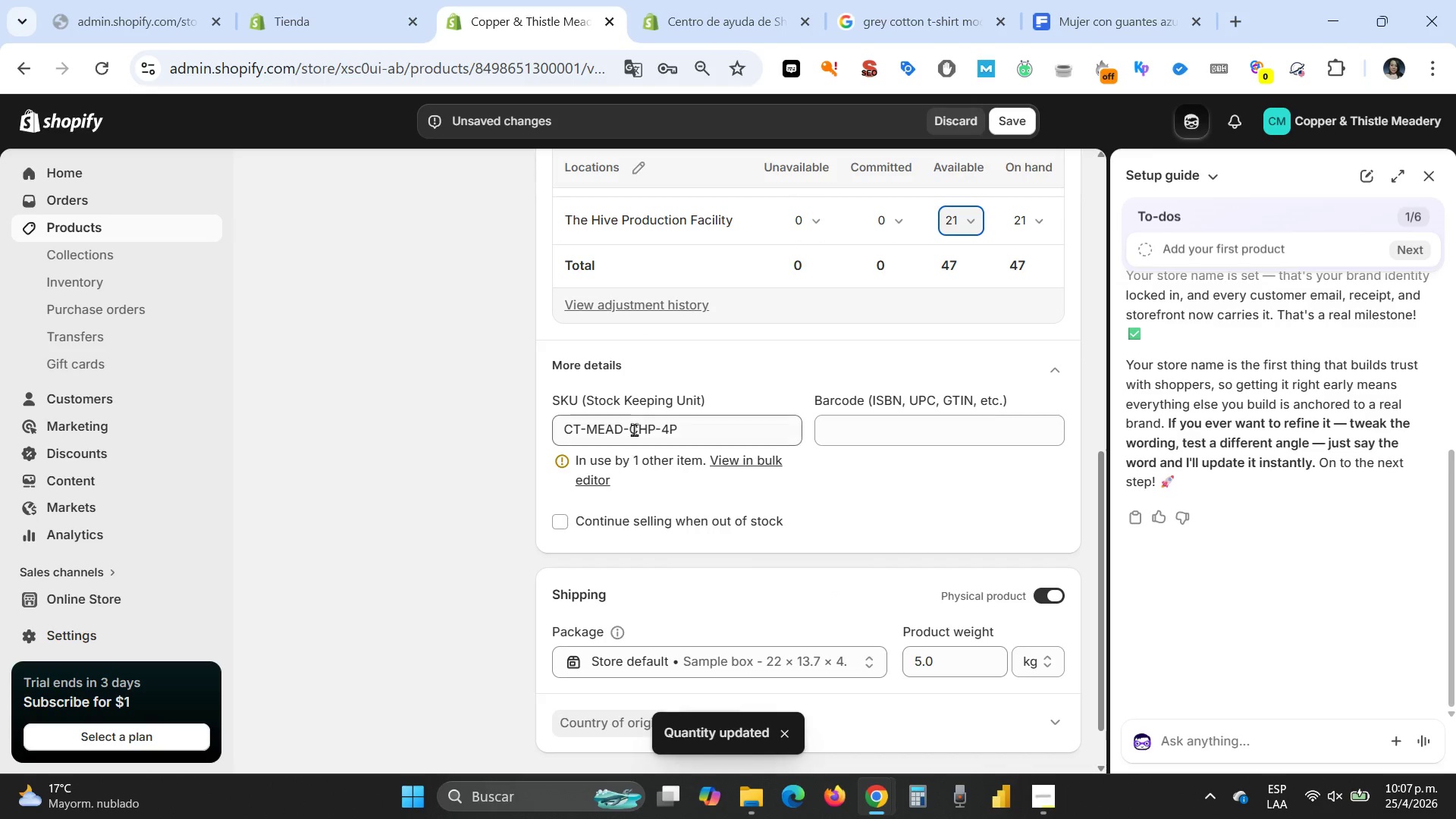 
left_click([634, 429])
 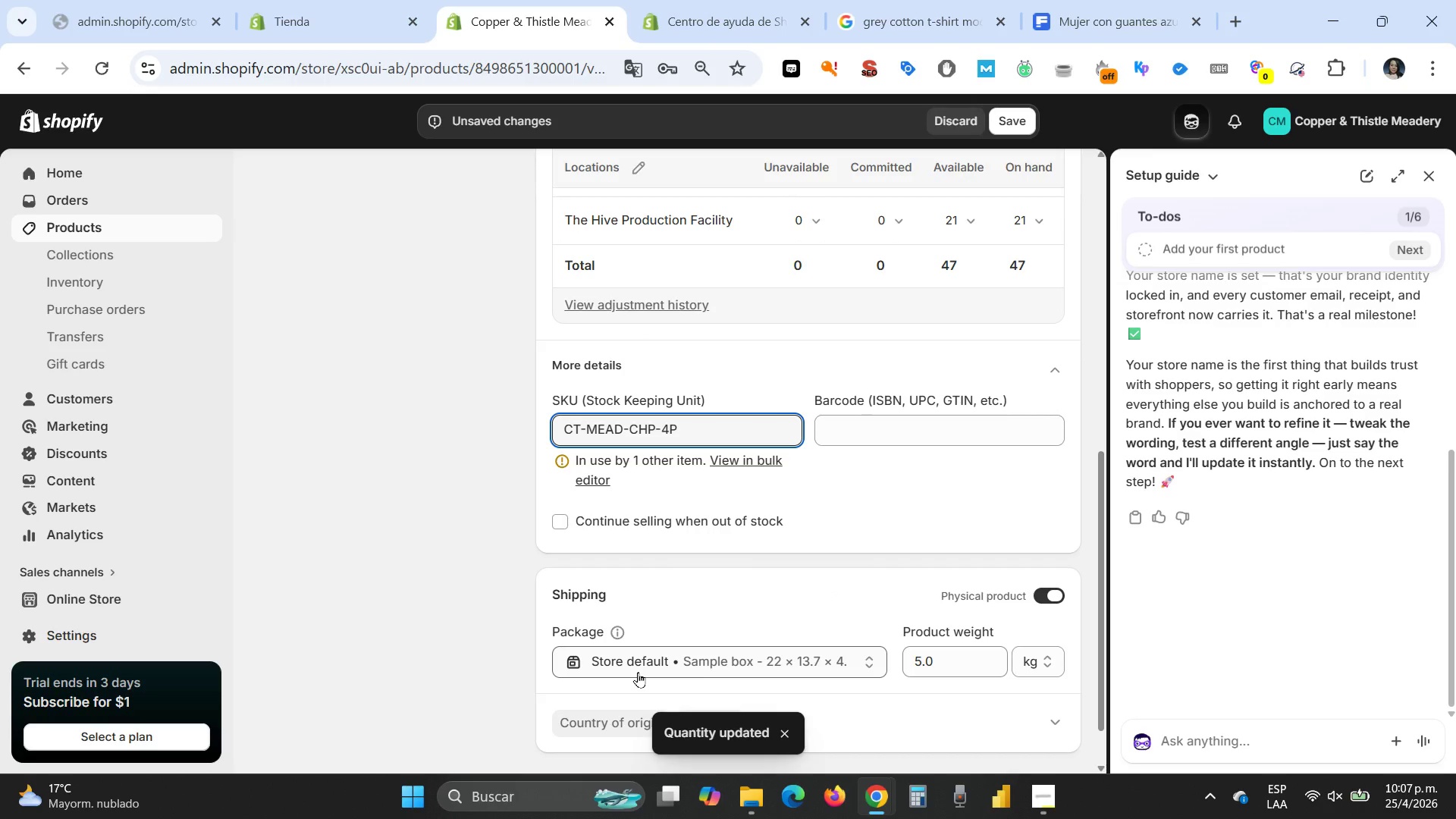 
key(ArrowLeft)
 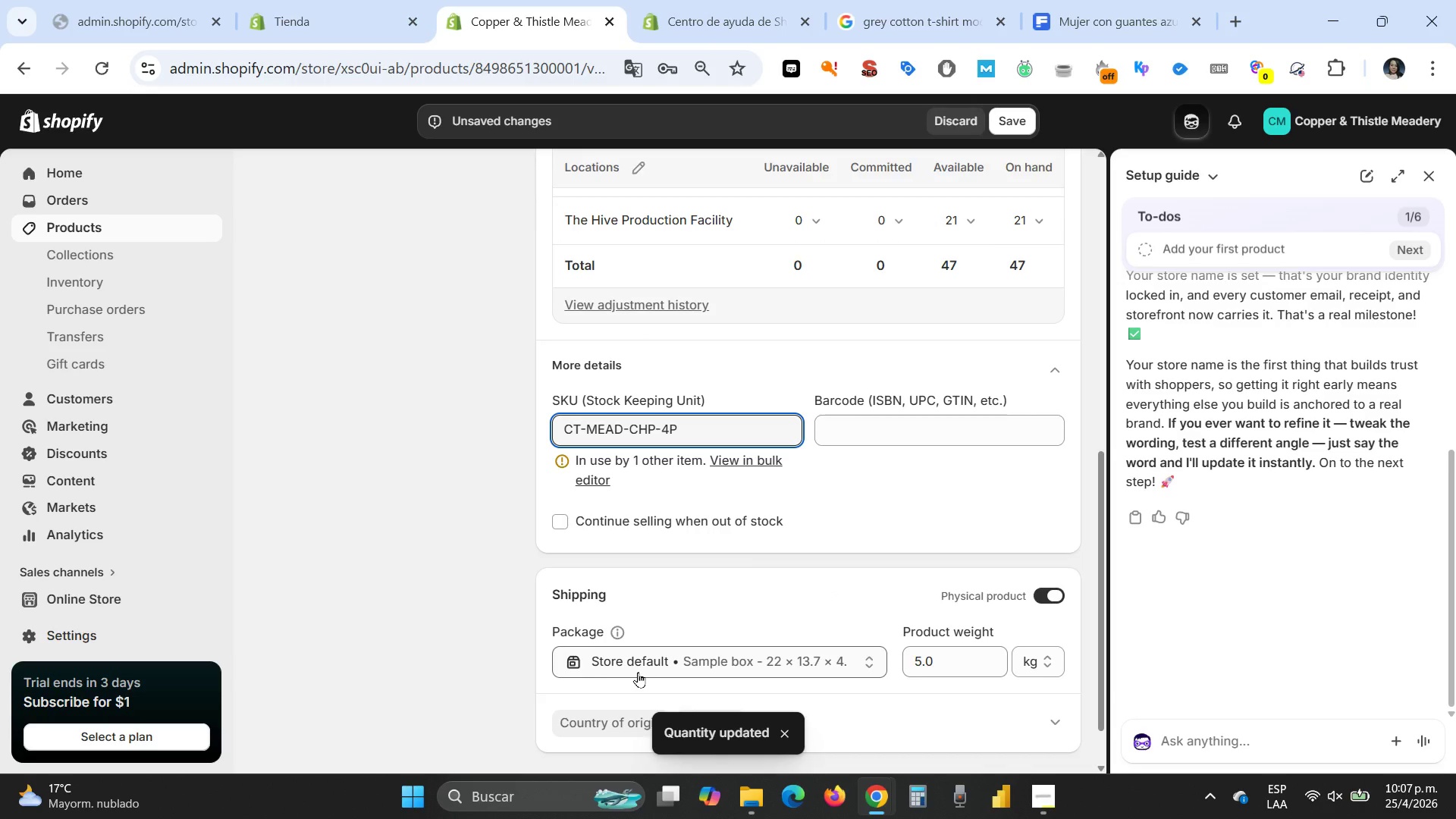 
key(Delete)
 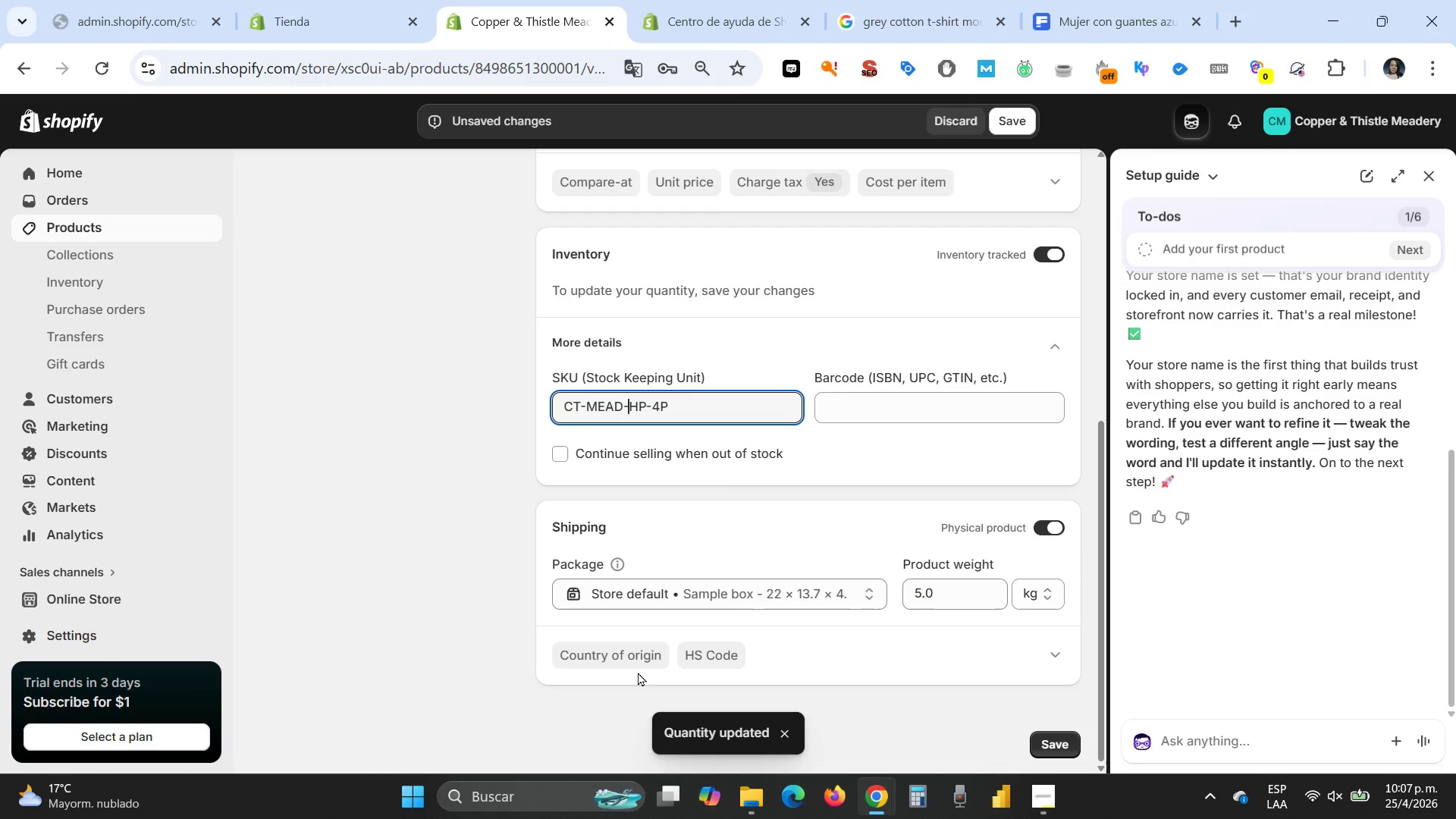 
key(Delete)
 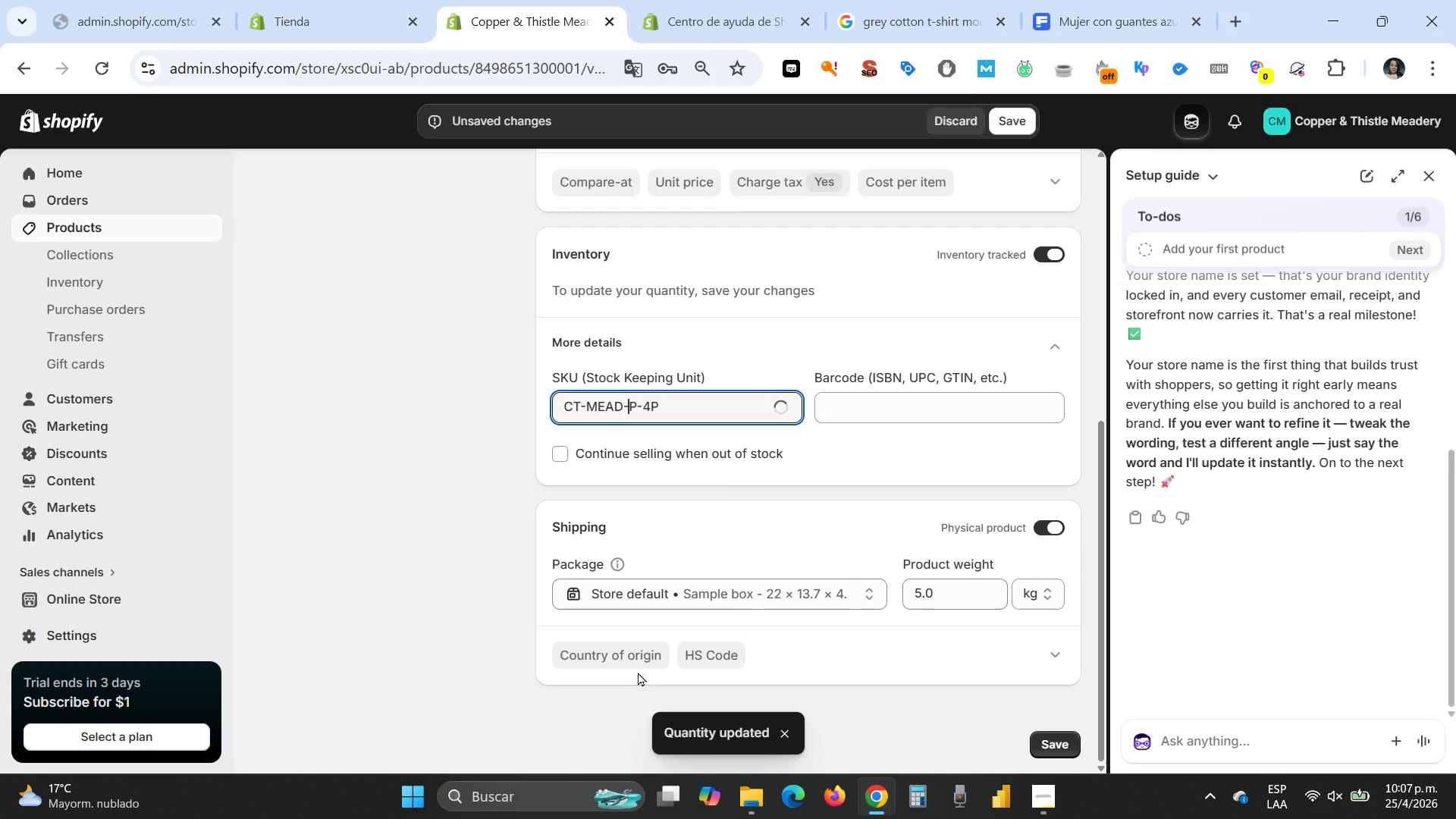 
key(Delete)
 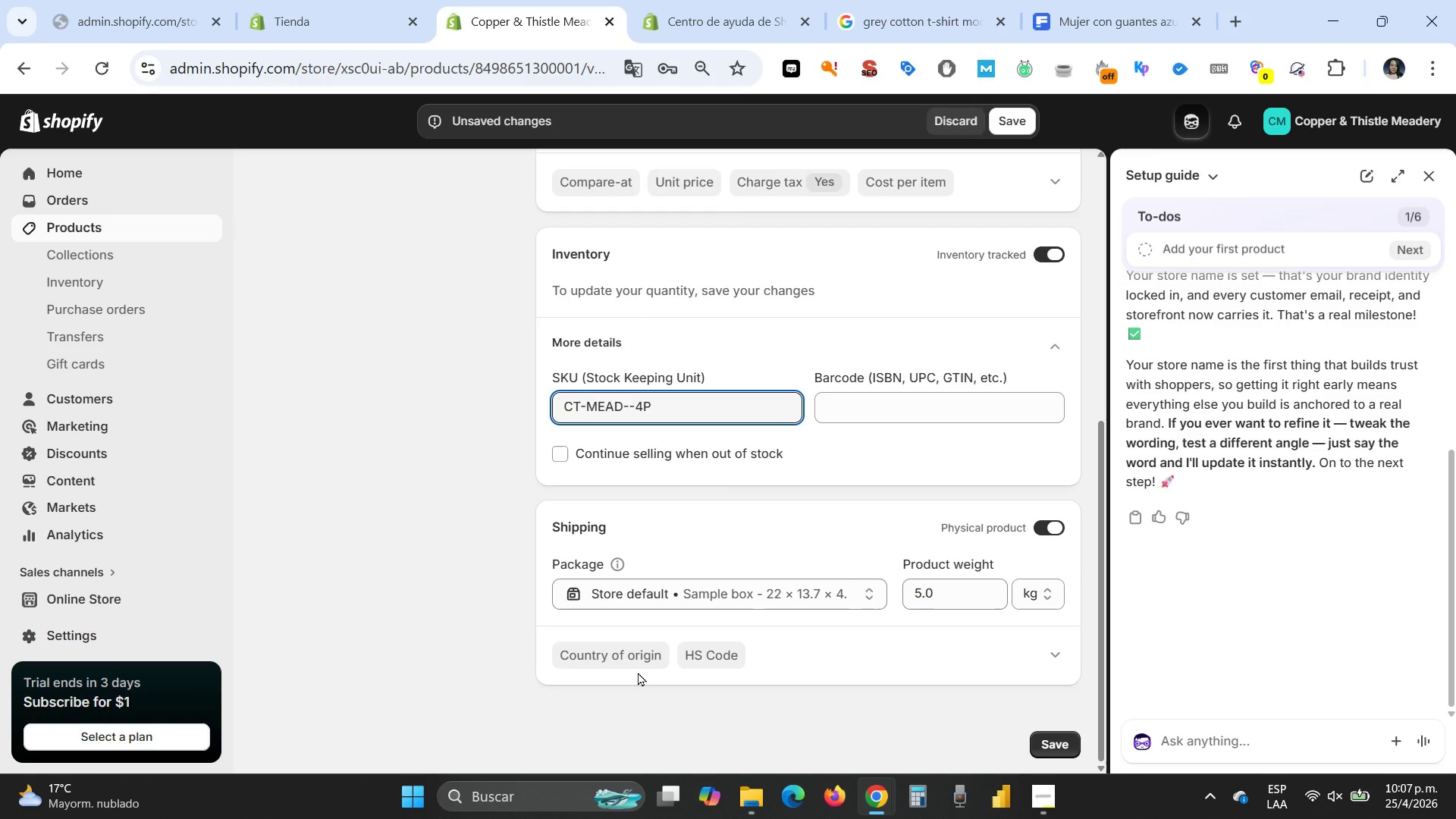 
type(ORB)
 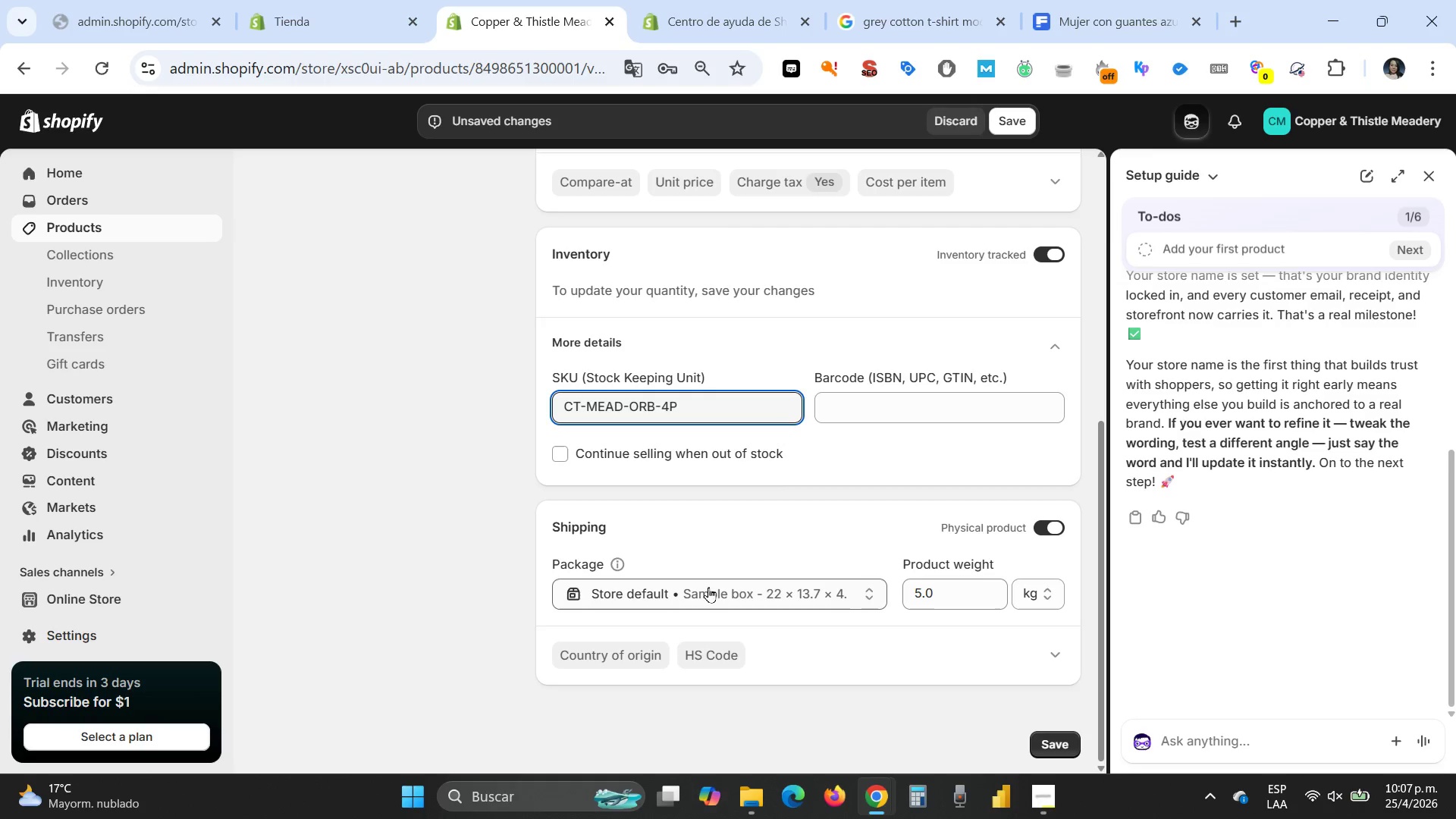 
scroll: coordinate [767, 484], scroll_direction: down, amount: 2.0
 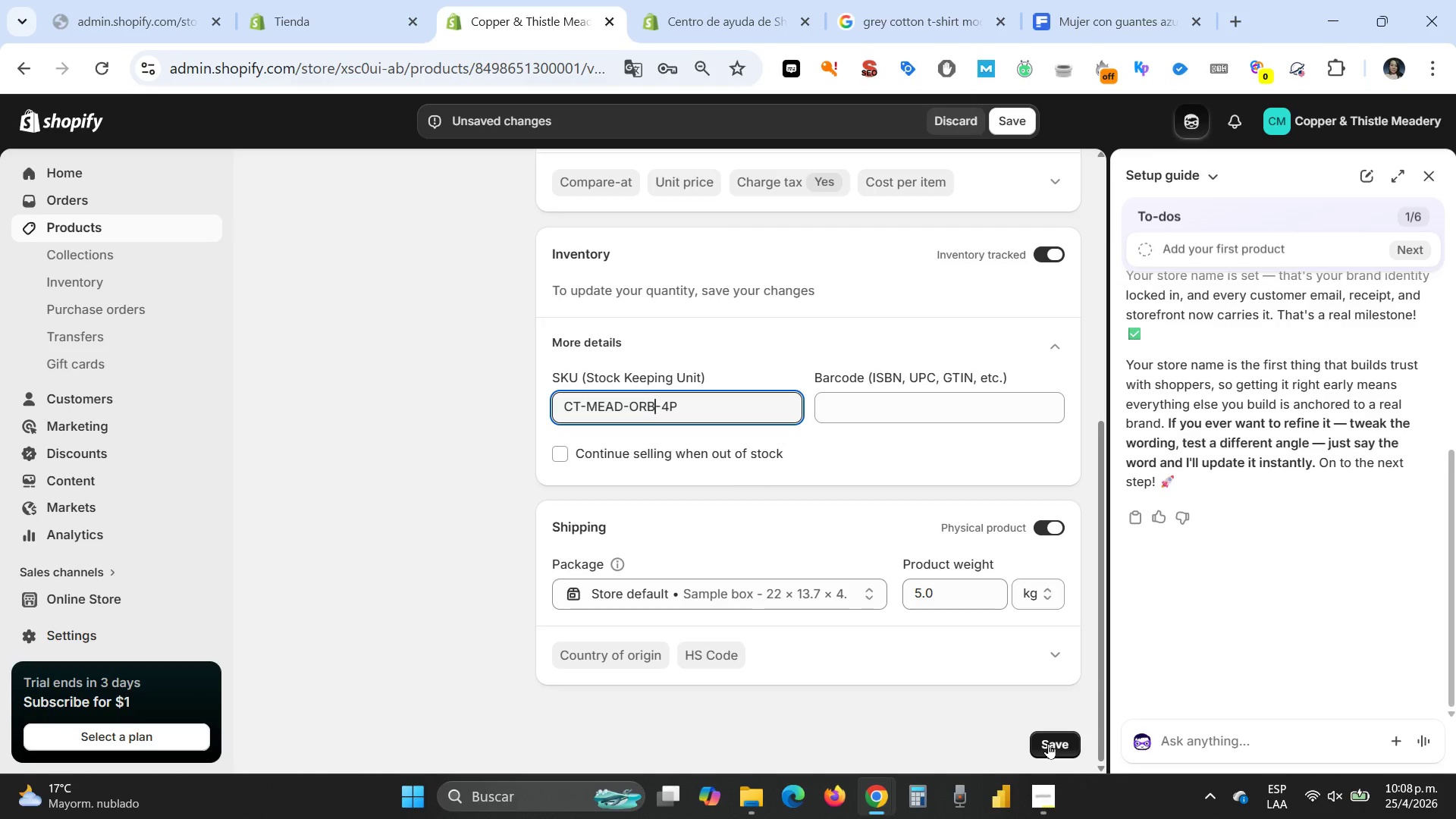 
left_click([1048, 743])
 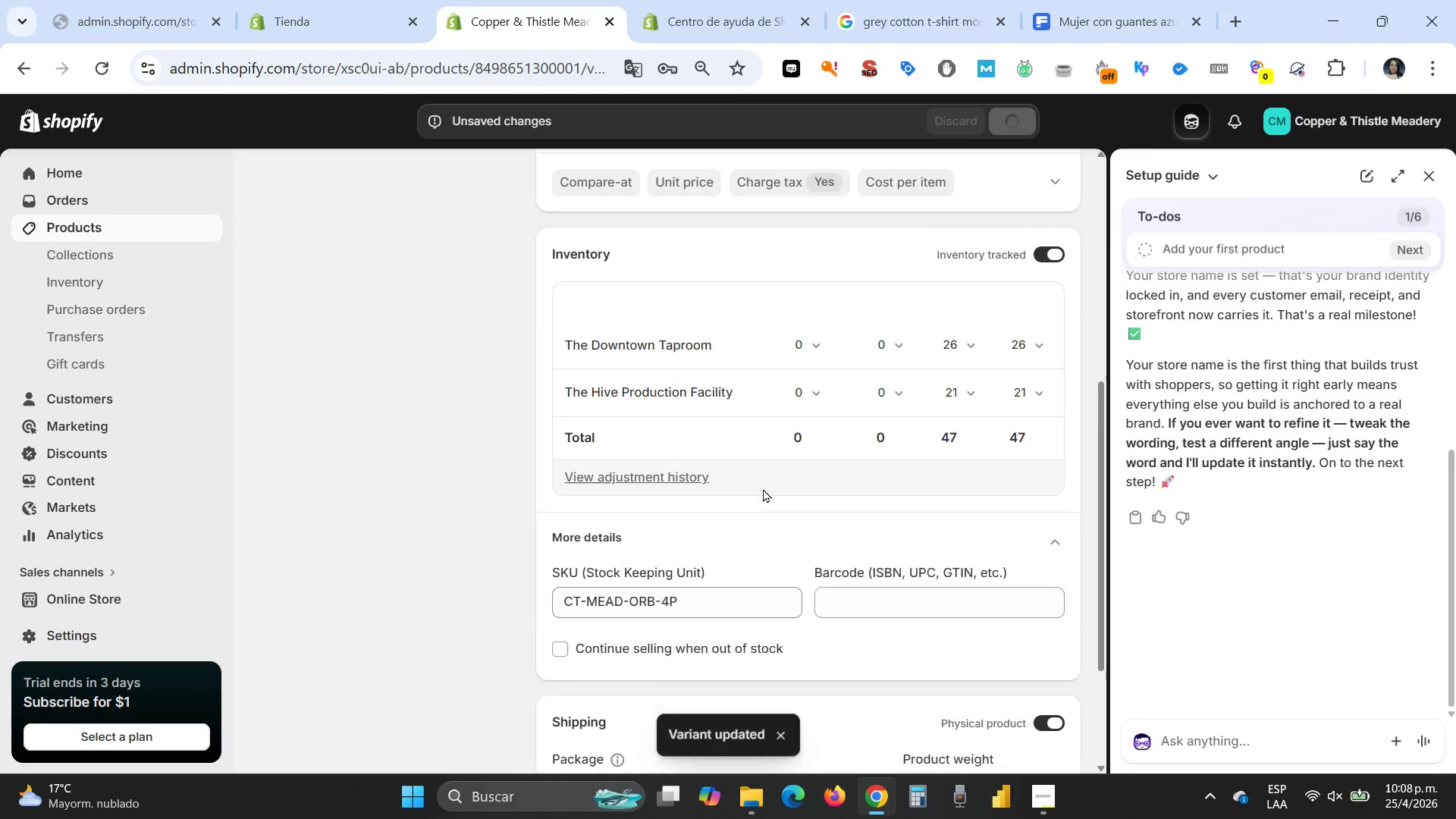 
scroll: coordinate [768, 437], scroll_direction: up, amount: 6.0
 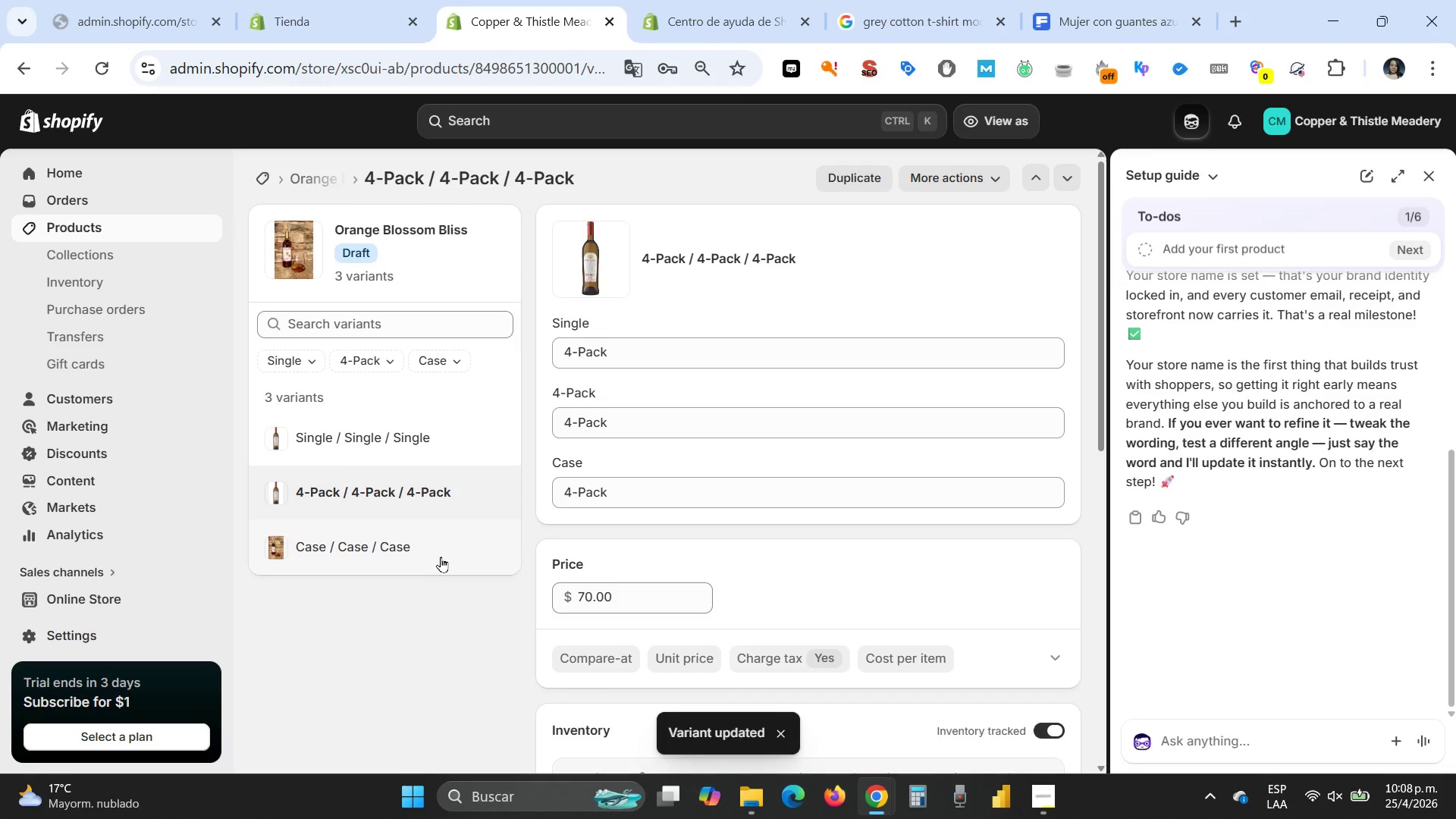 
left_click([437, 558])
 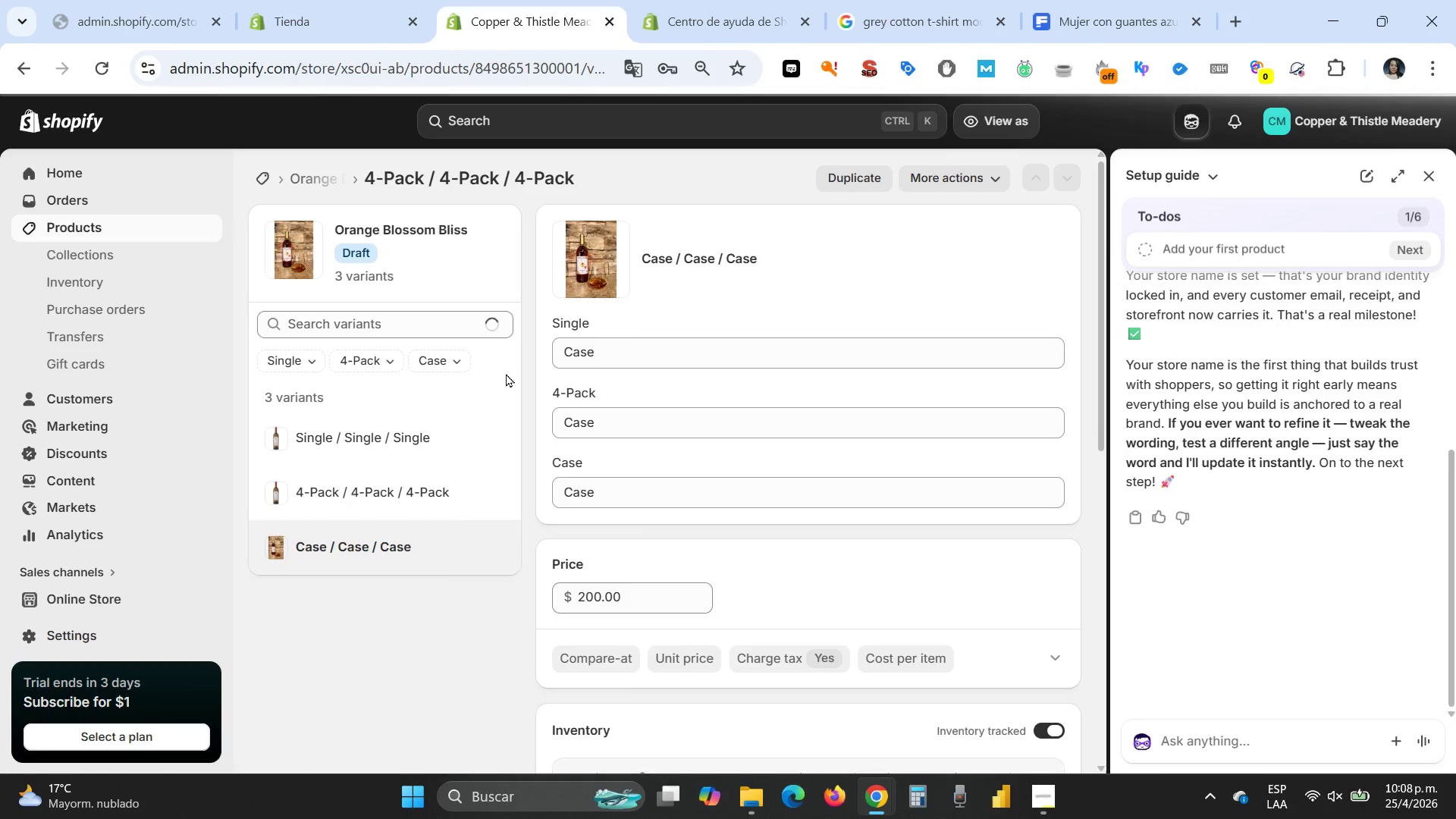 
left_click([602, 279])
 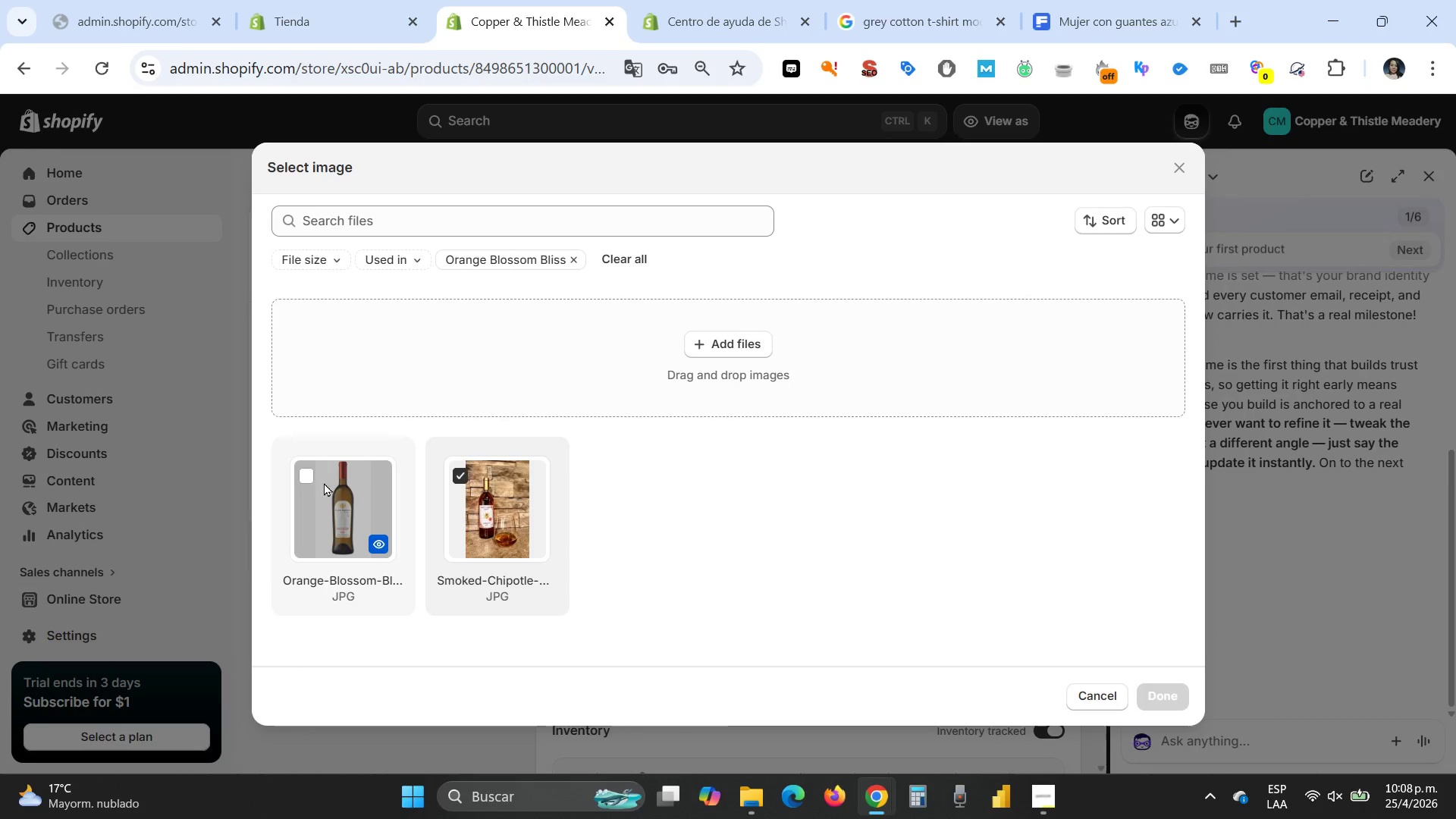 
left_click([305, 479])
 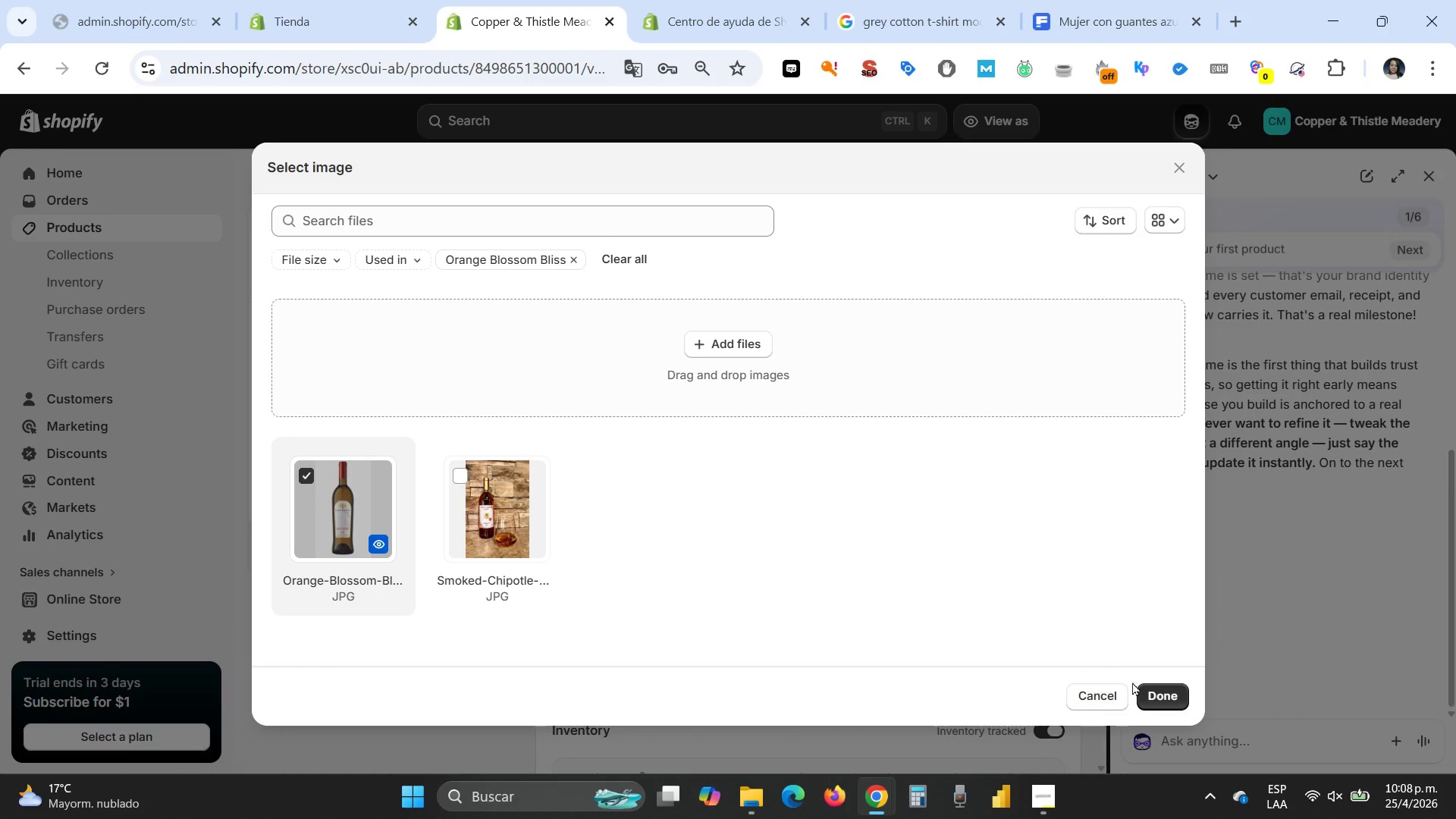 
left_click([1164, 697])
 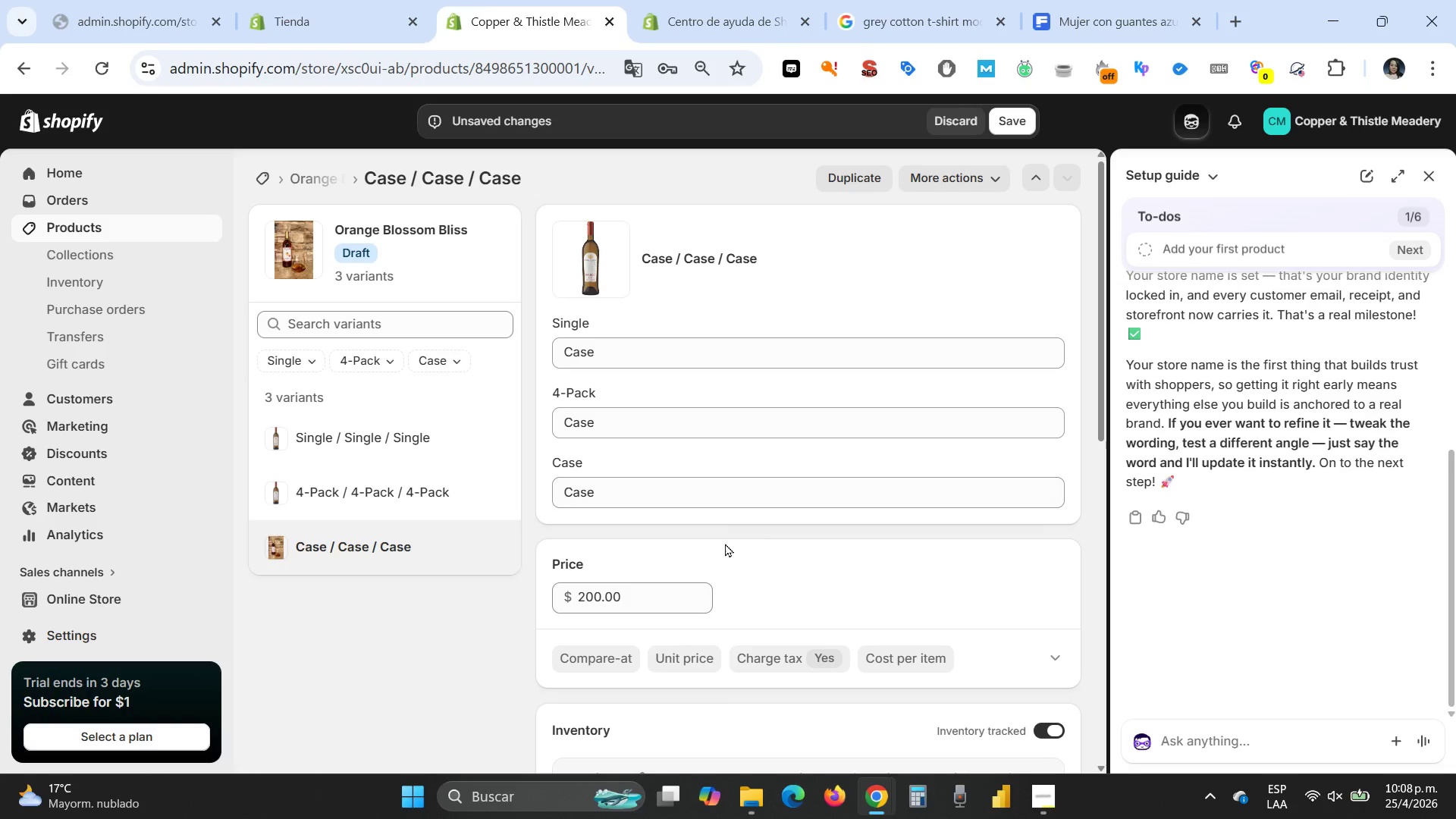 
scroll: coordinate [723, 535], scroll_direction: down, amount: 1.0
 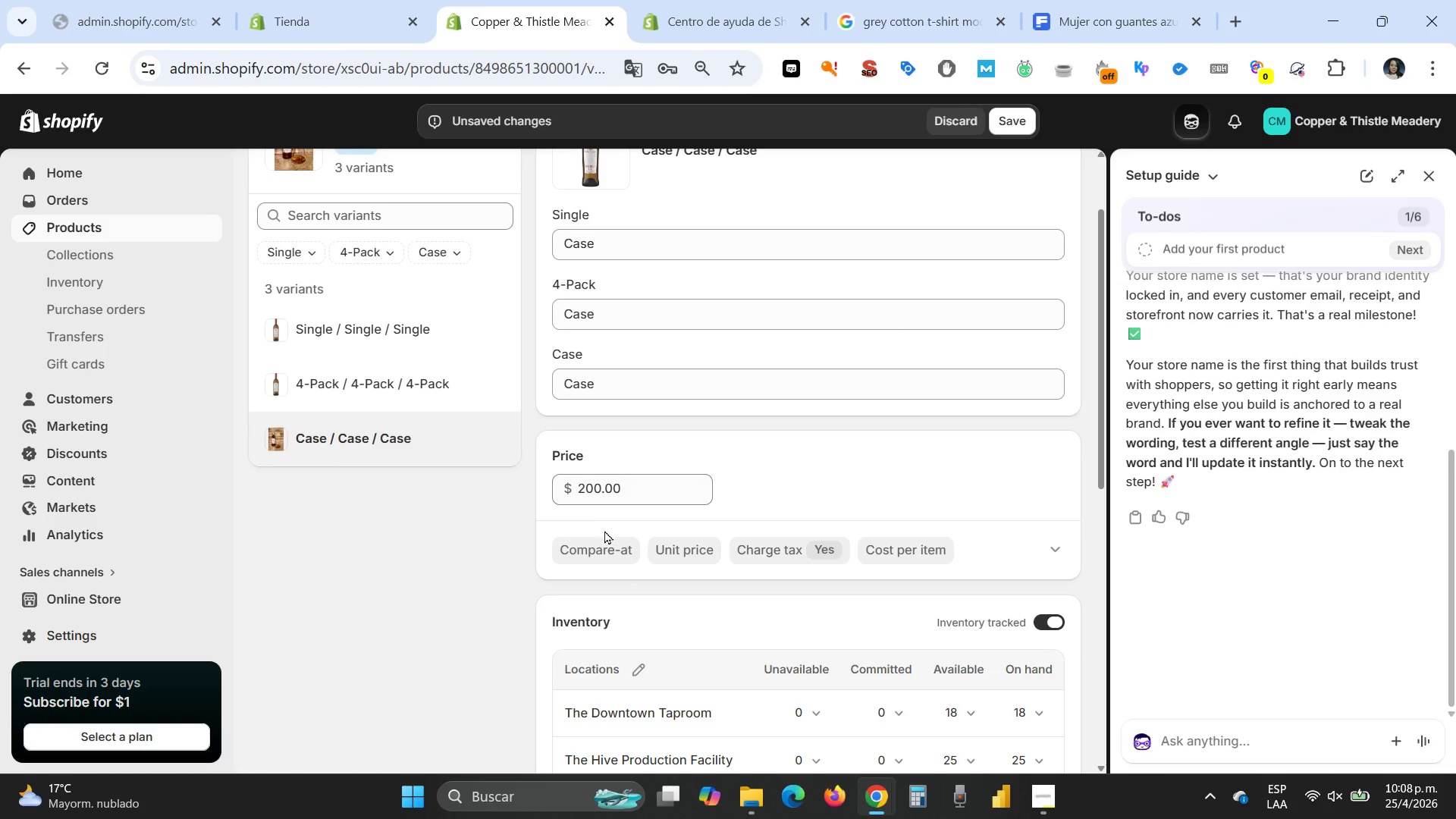 
left_click([632, 497])
 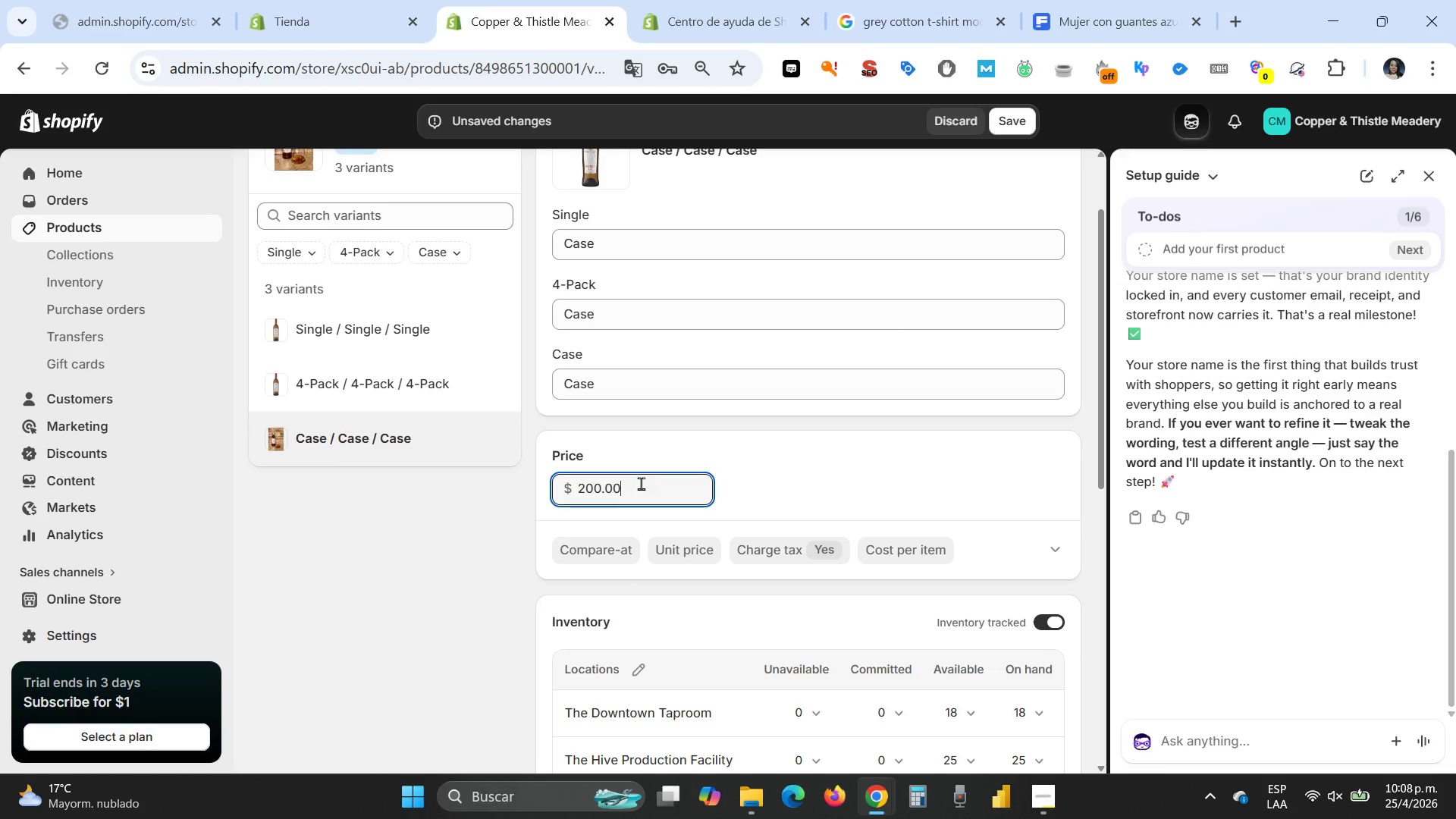 
left_click_drag(start_coordinate=[641, 483], to_coordinate=[504, 480])
 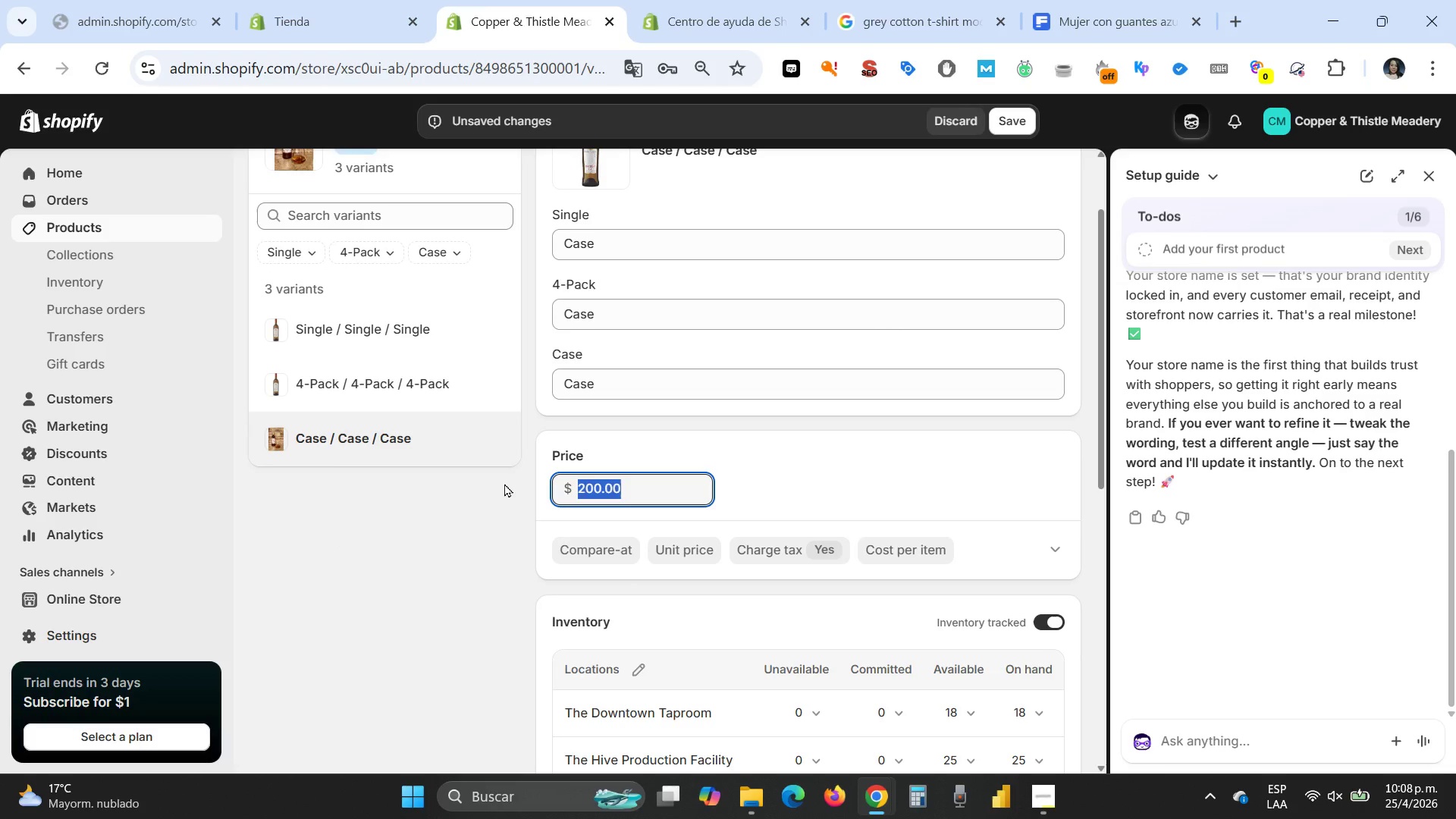 
type(195)
 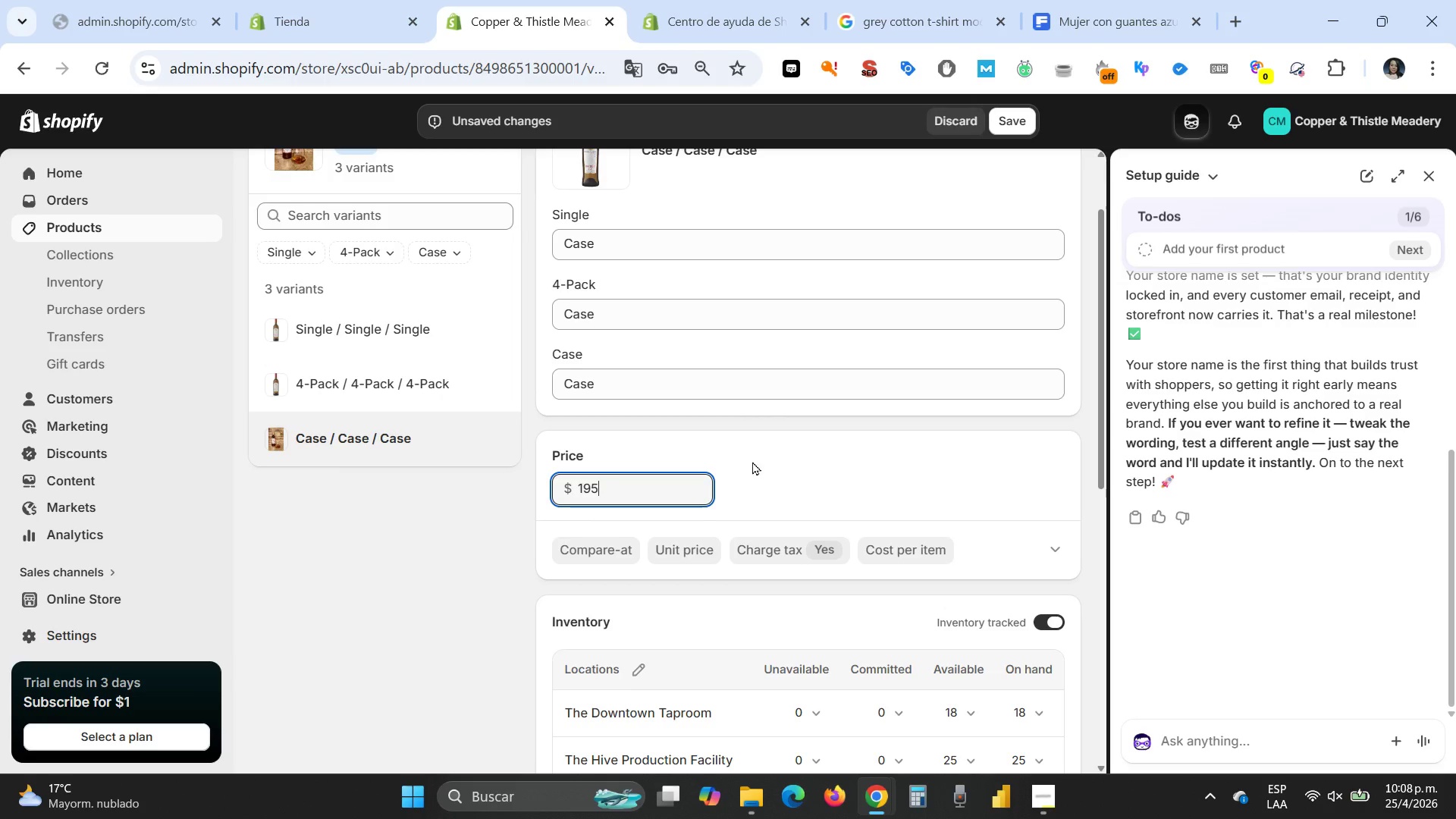 
scroll: coordinate [752, 461], scroll_direction: down, amount: 3.0
 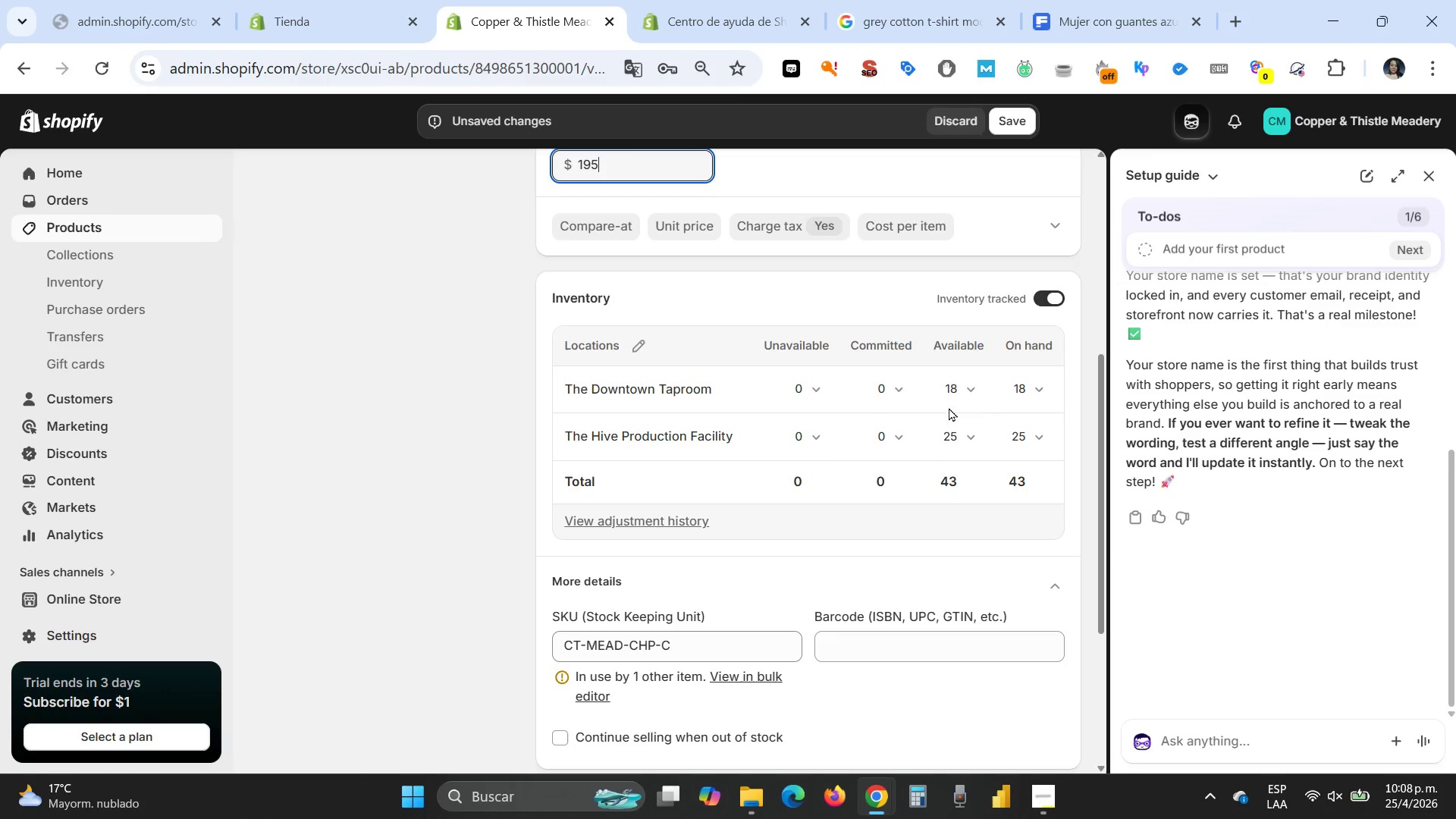 
left_click([949, 394])
 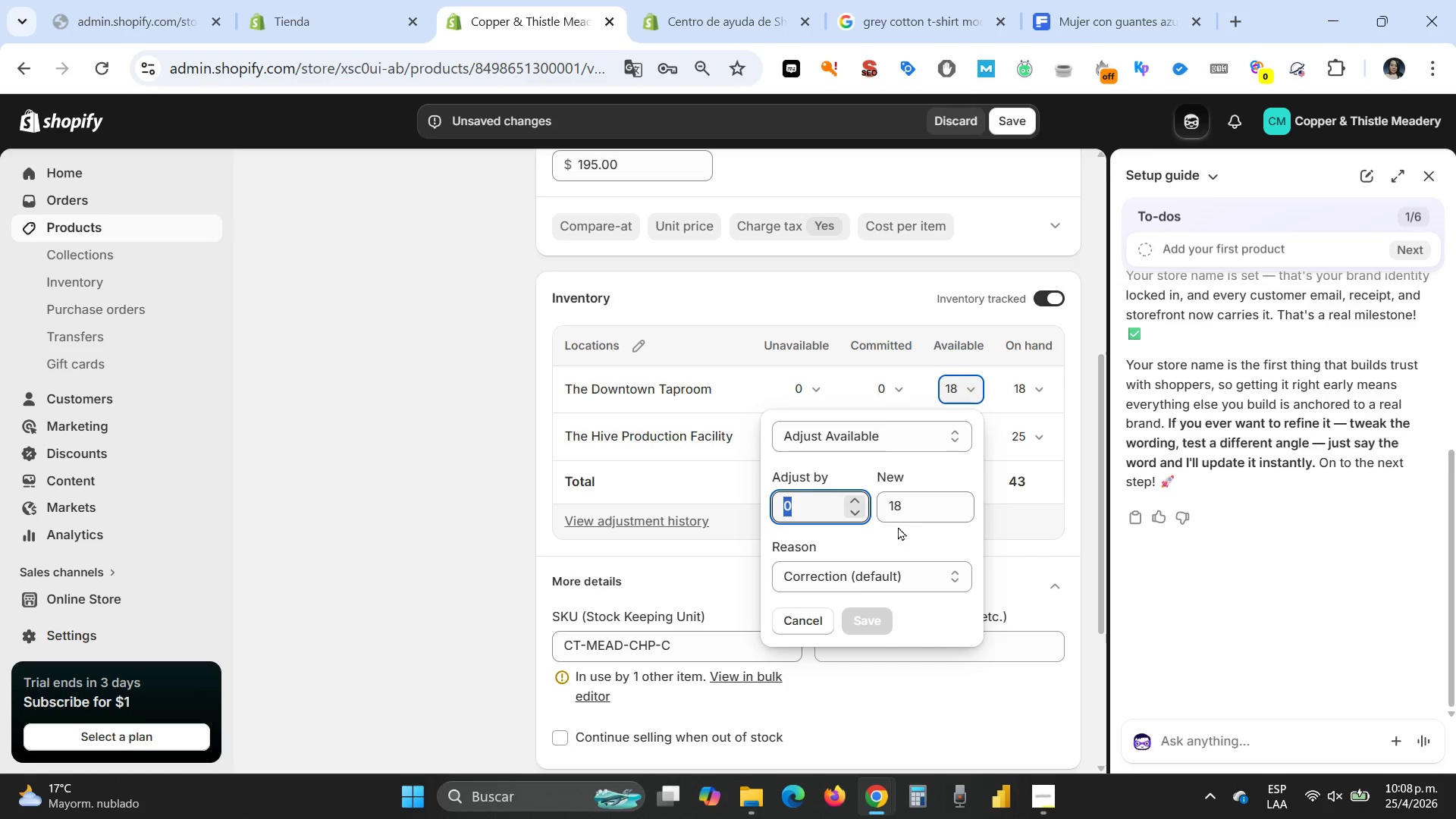 
left_click_drag(start_coordinate=[915, 504], to_coordinate=[882, 502])
 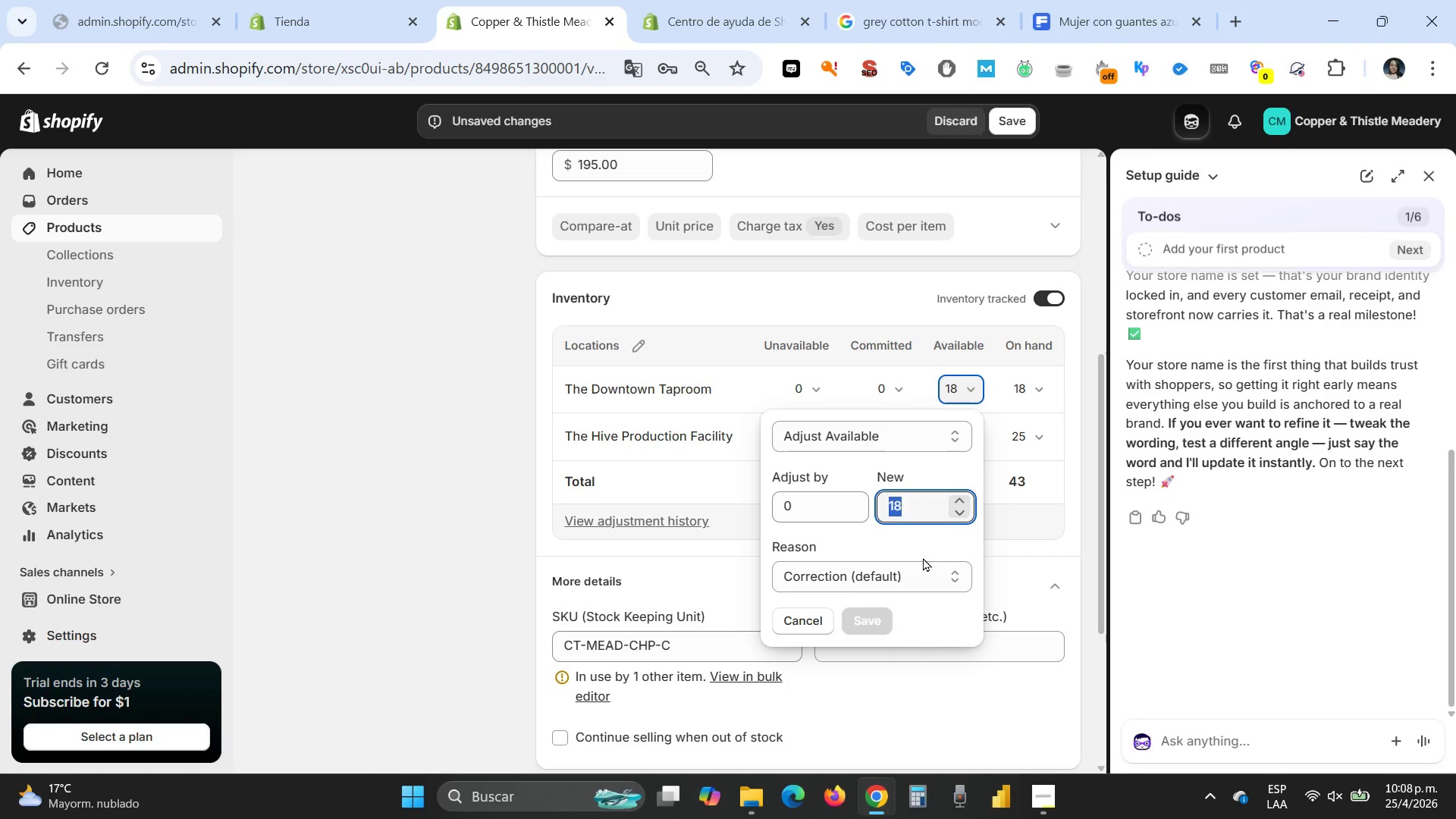 
type(21)
 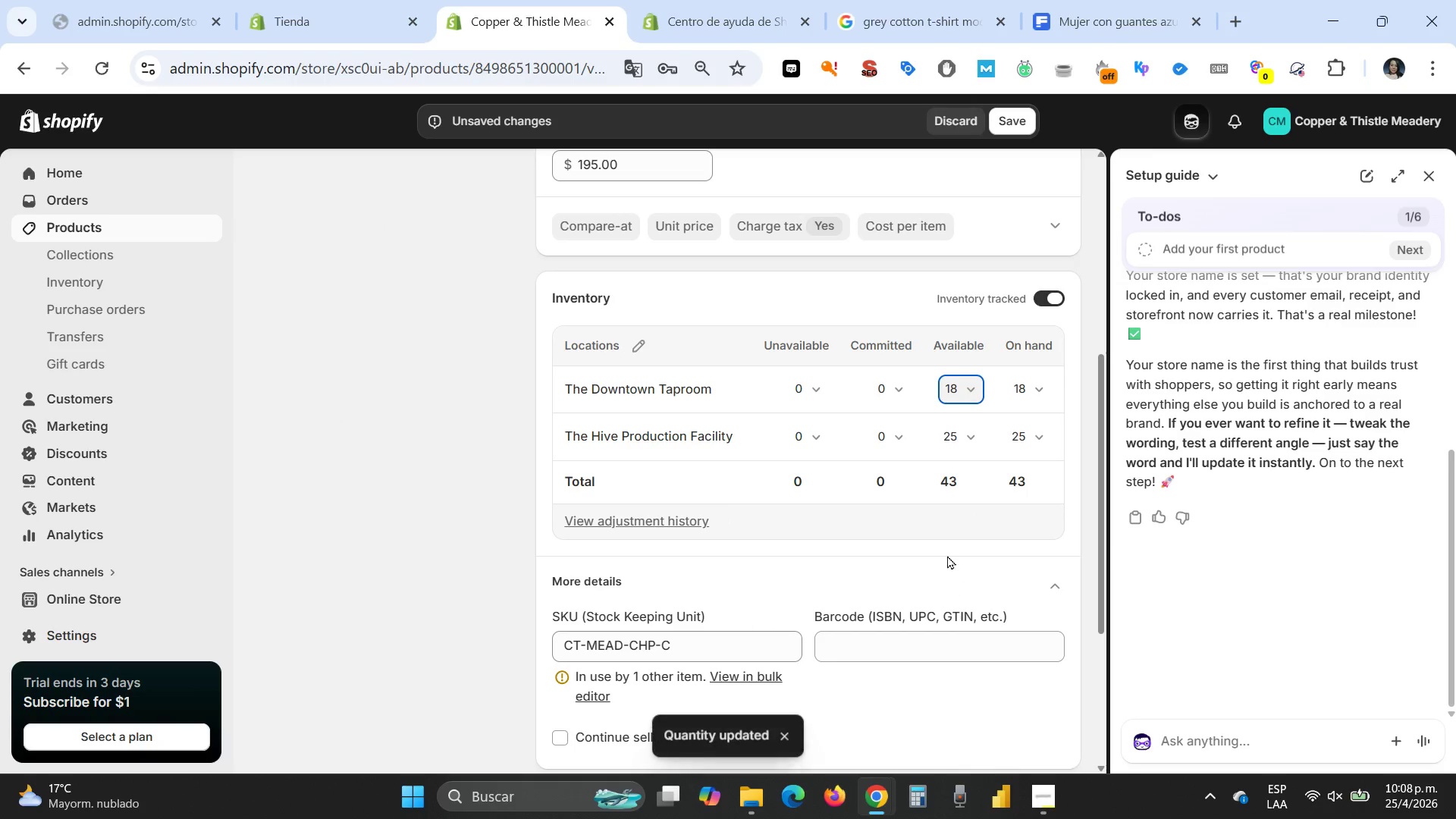 
left_click([956, 436])
 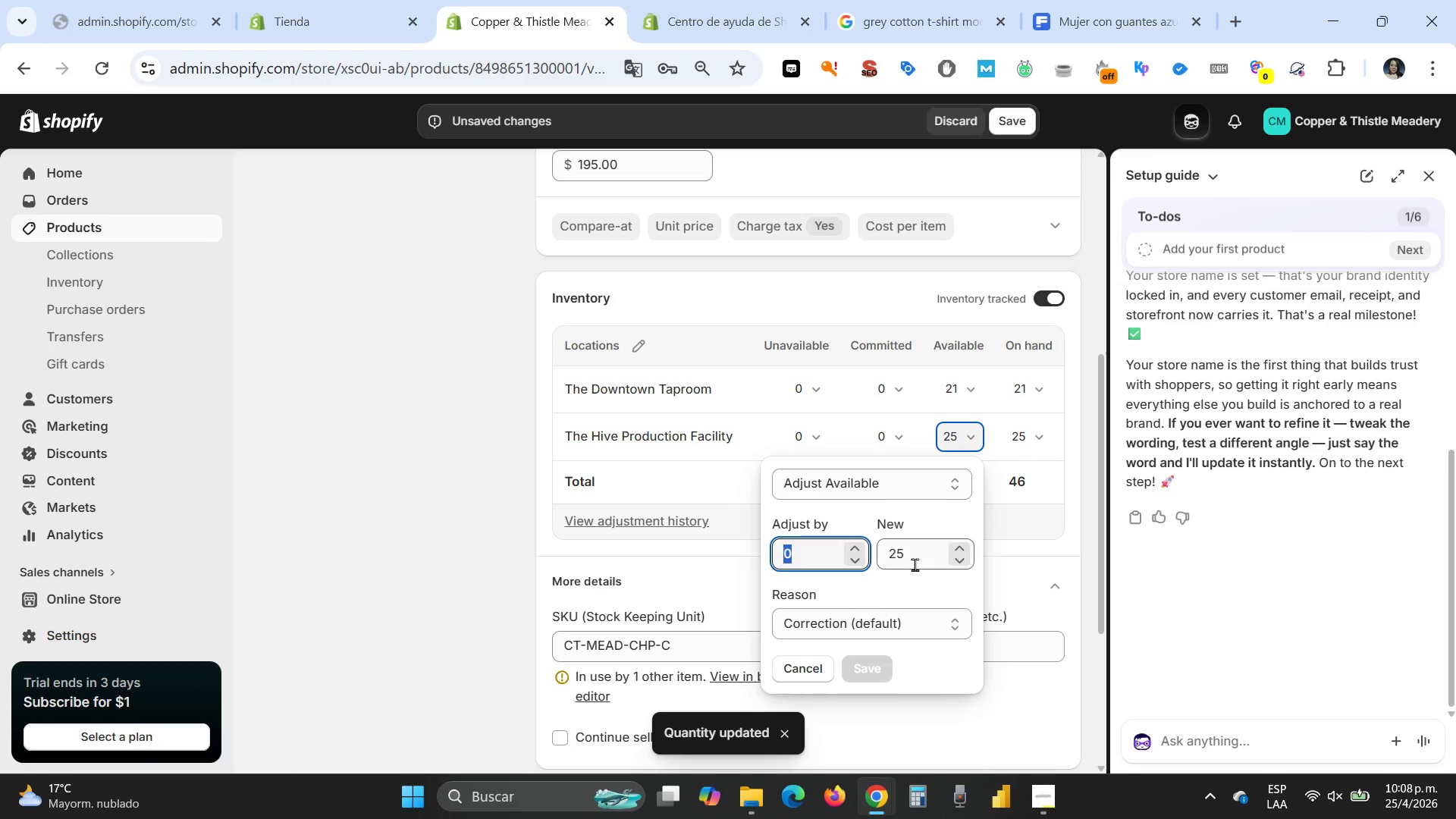 
left_click_drag(start_coordinate=[912, 565], to_coordinate=[854, 560])
 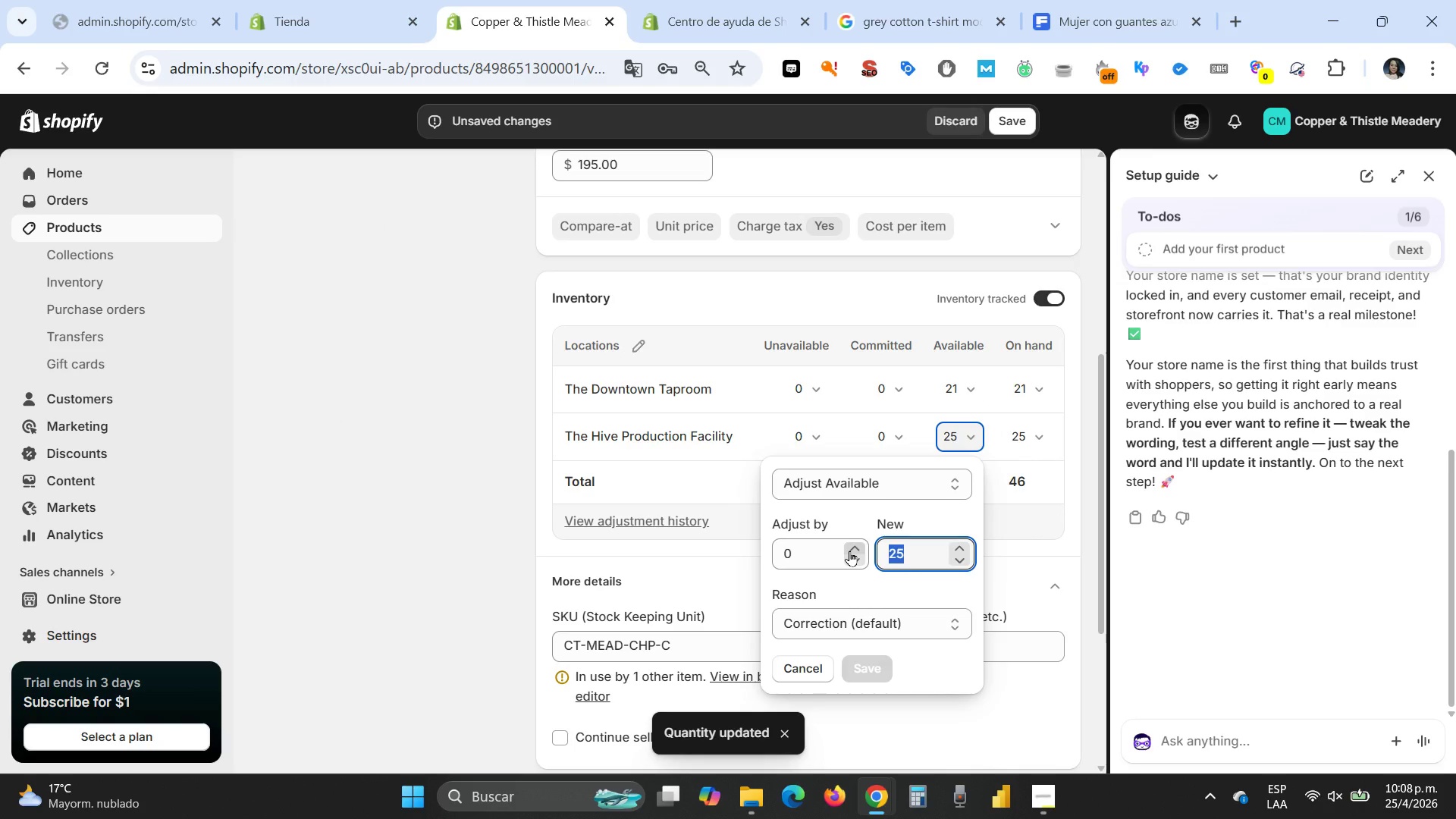 
type(27)
 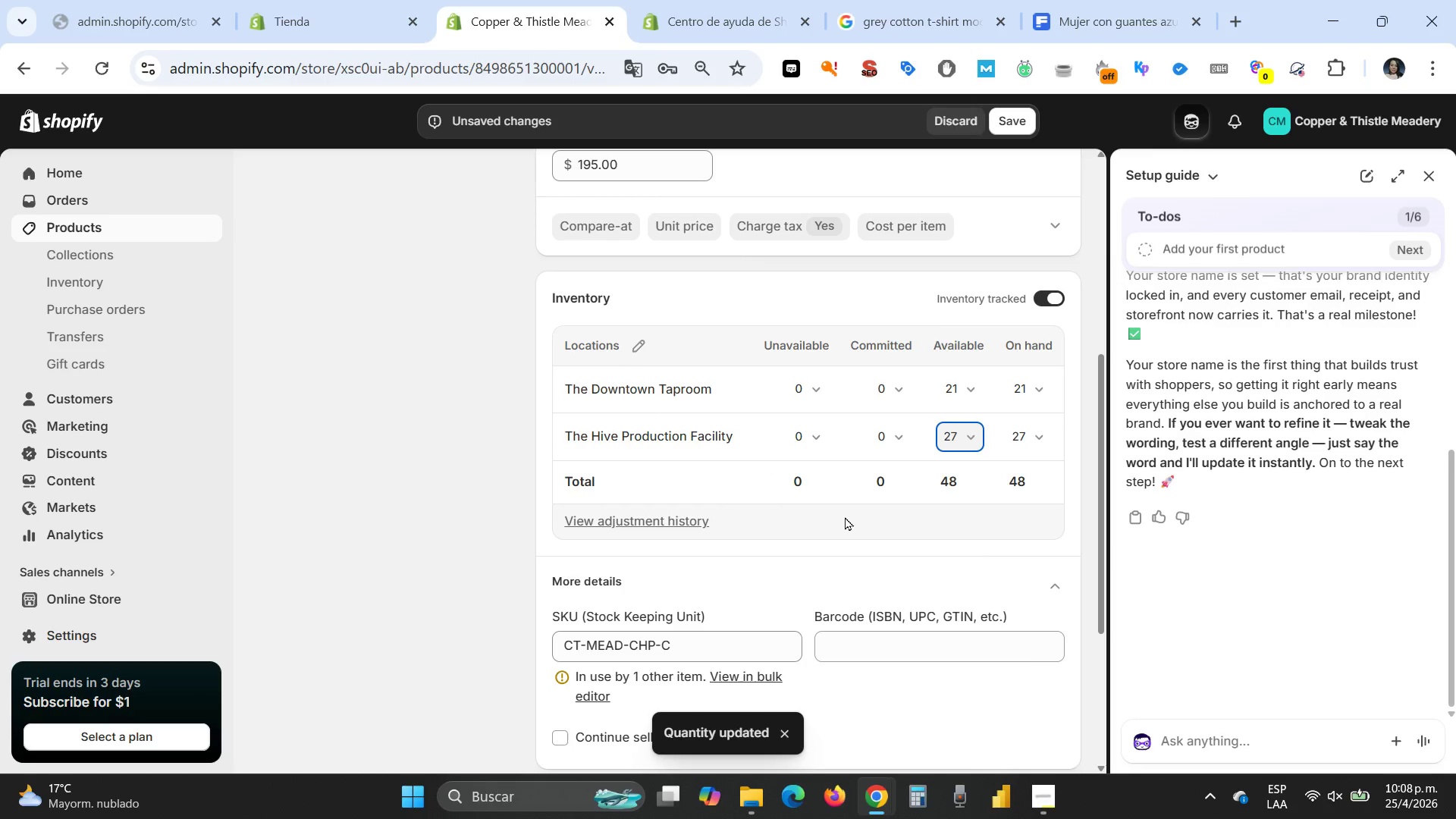 
scroll: coordinate [845, 516], scroll_direction: down, amount: 1.0
 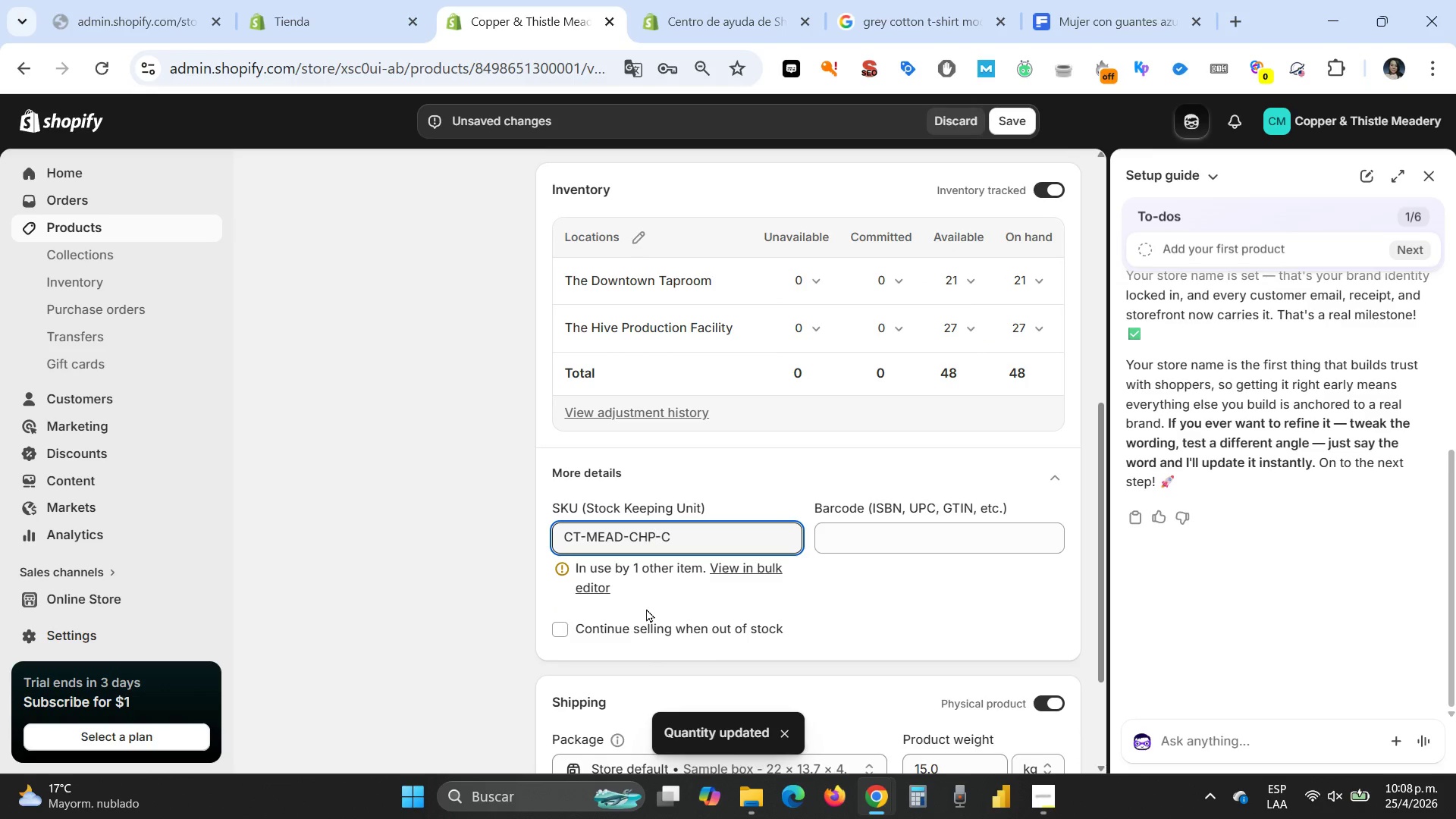 
key(Backspace)
 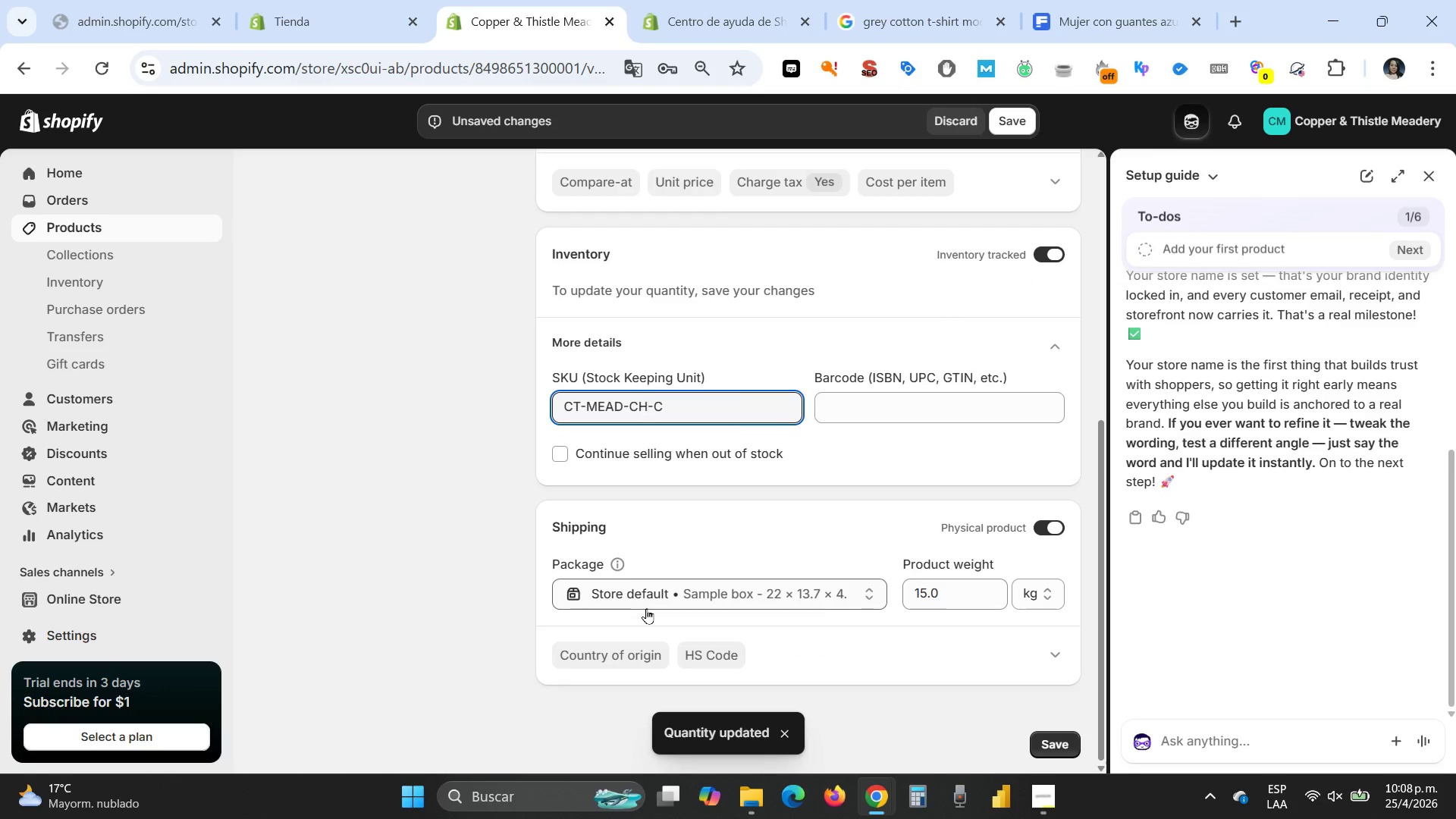 
key(Backspace)
 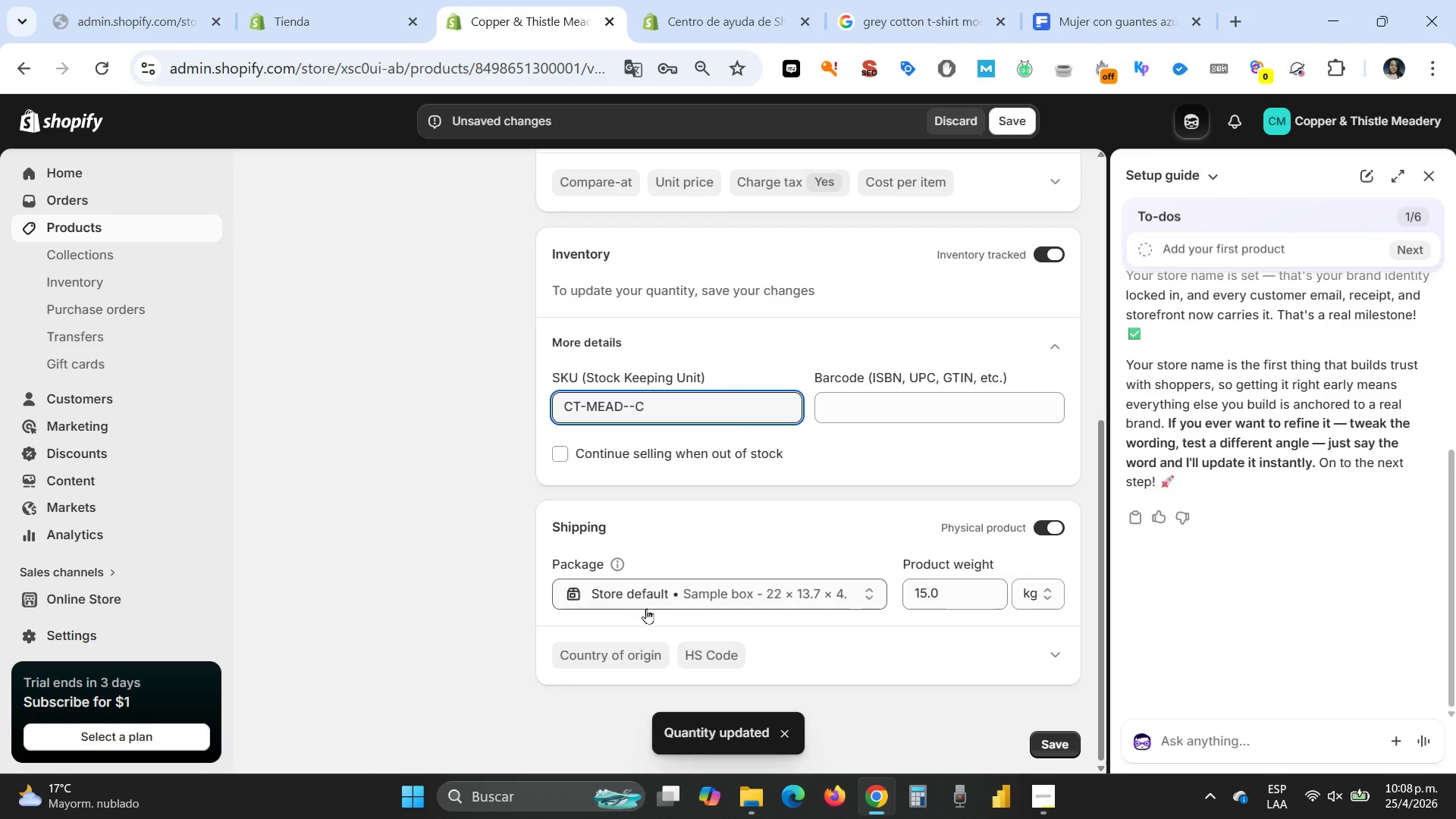 
key(Backspace)
 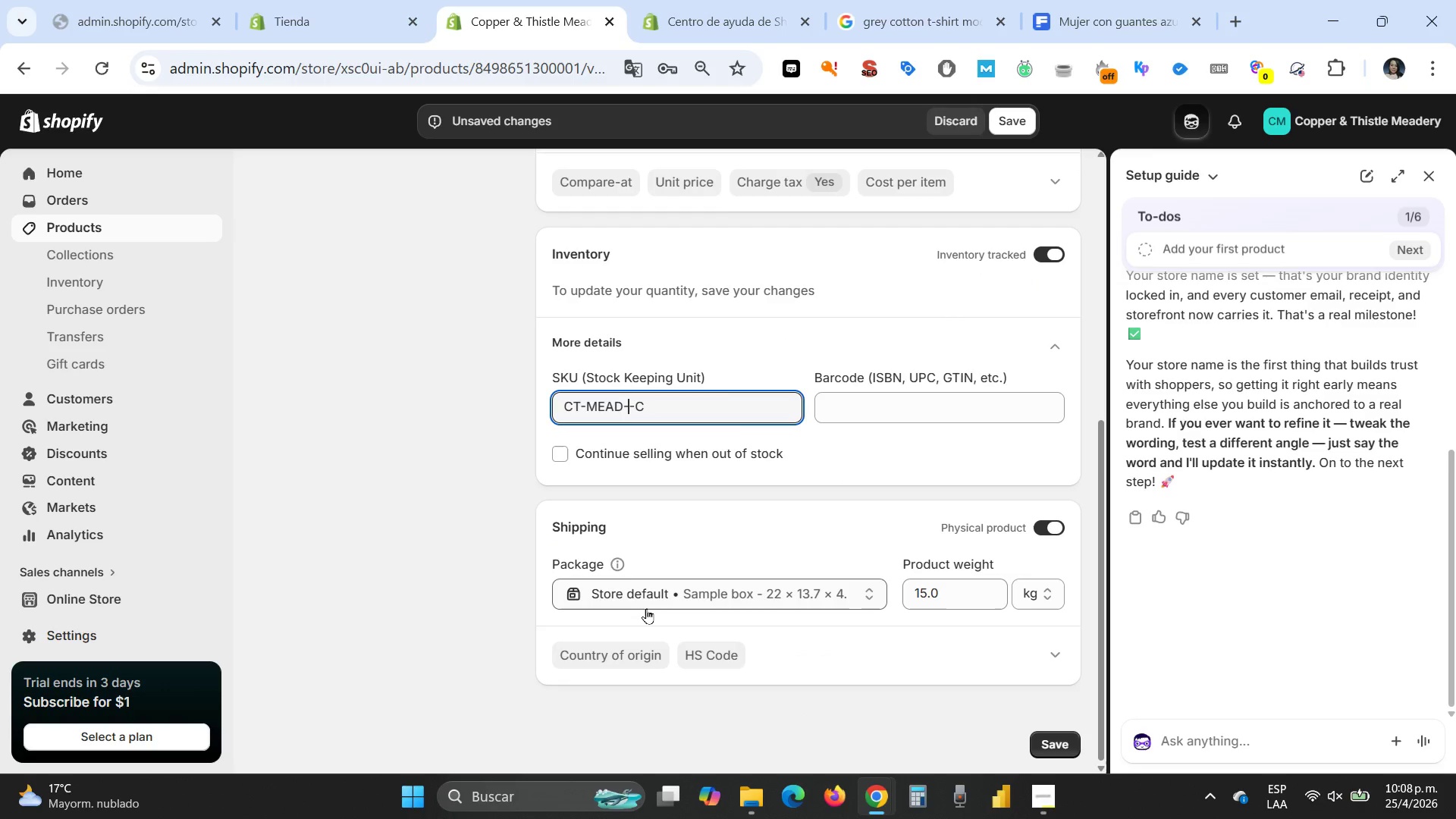 
type(ORB)
 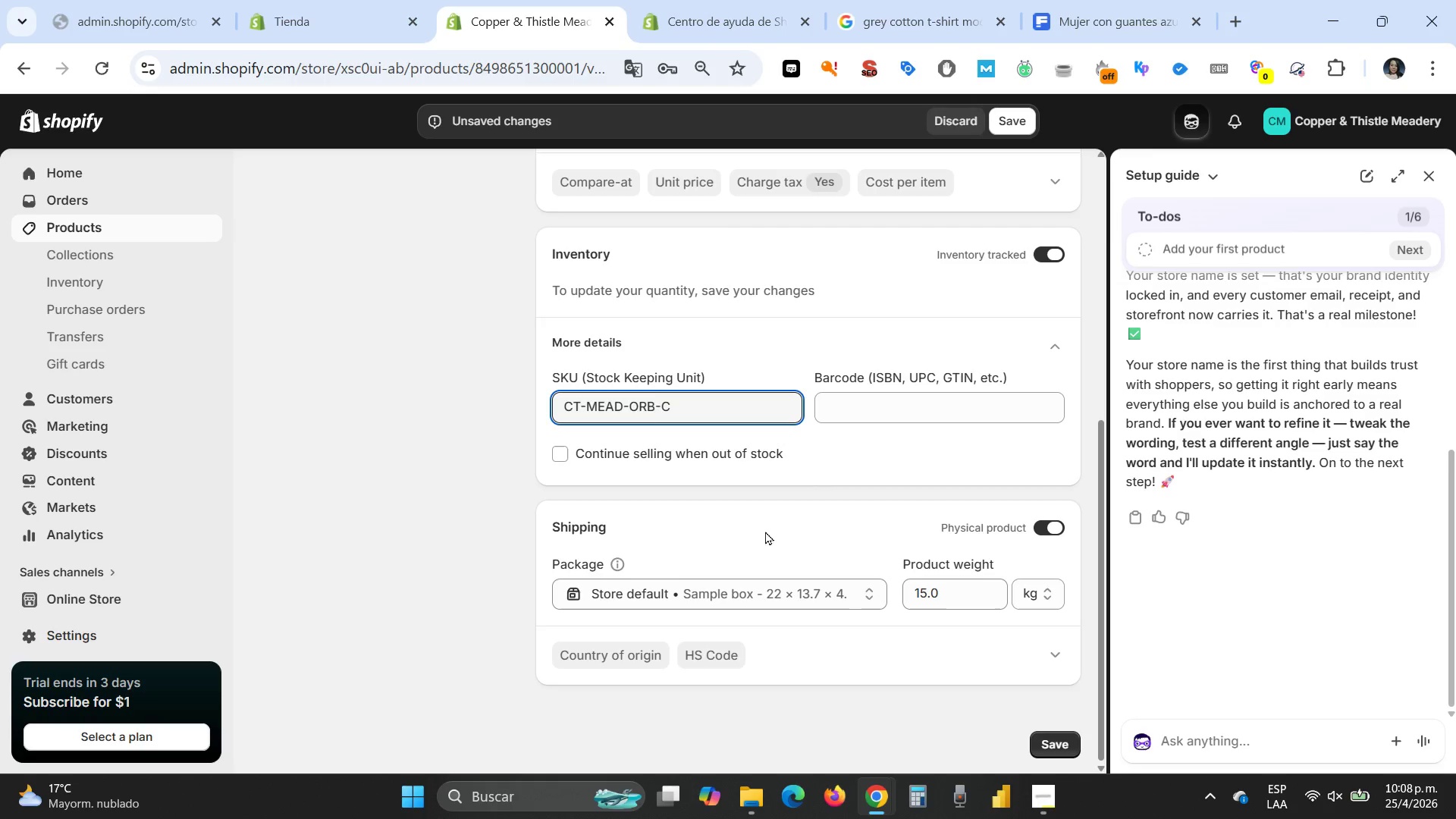 
scroll: coordinate [789, 510], scroll_direction: down, amount: 2.0
 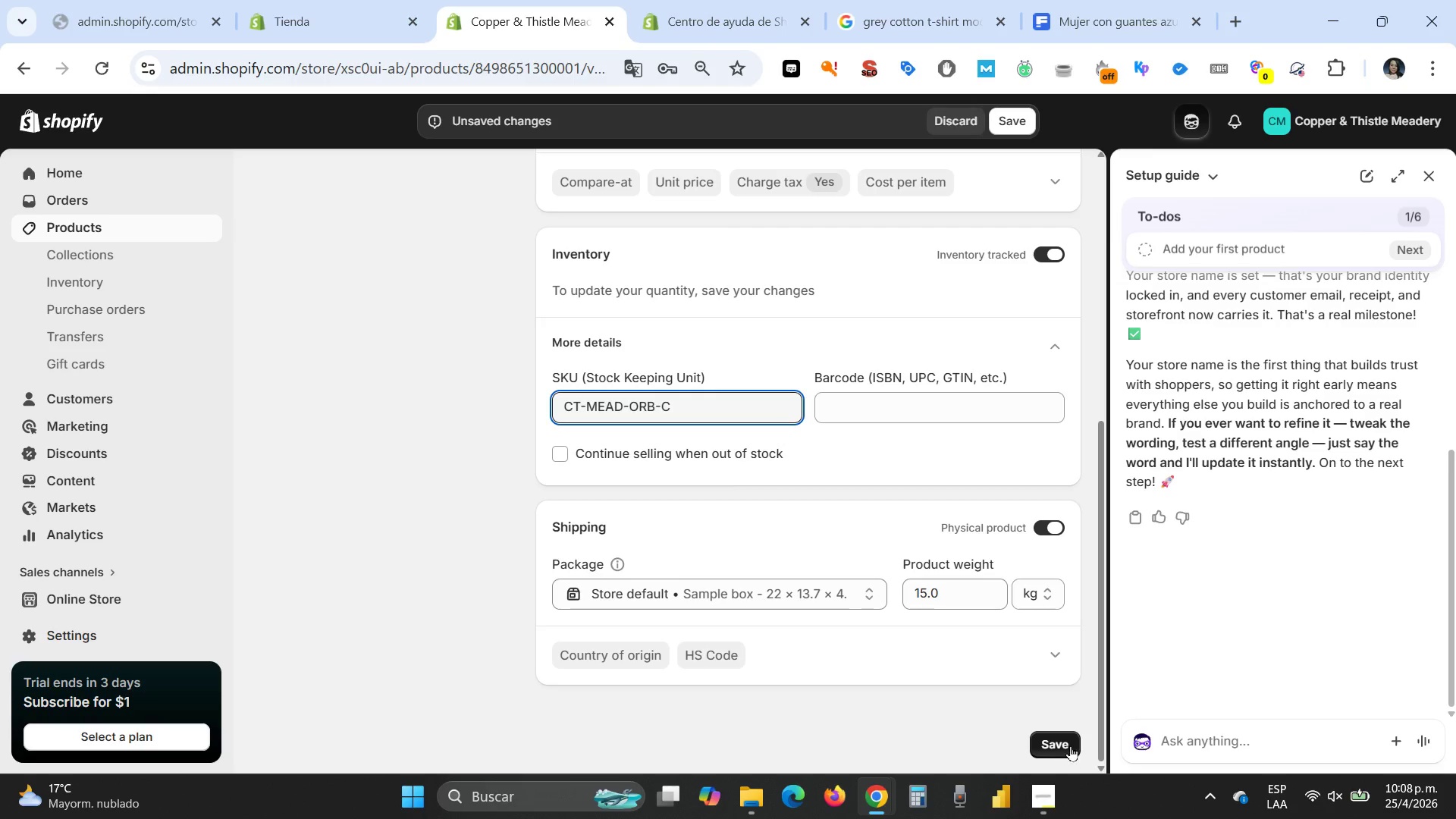 
left_click([1070, 751])
 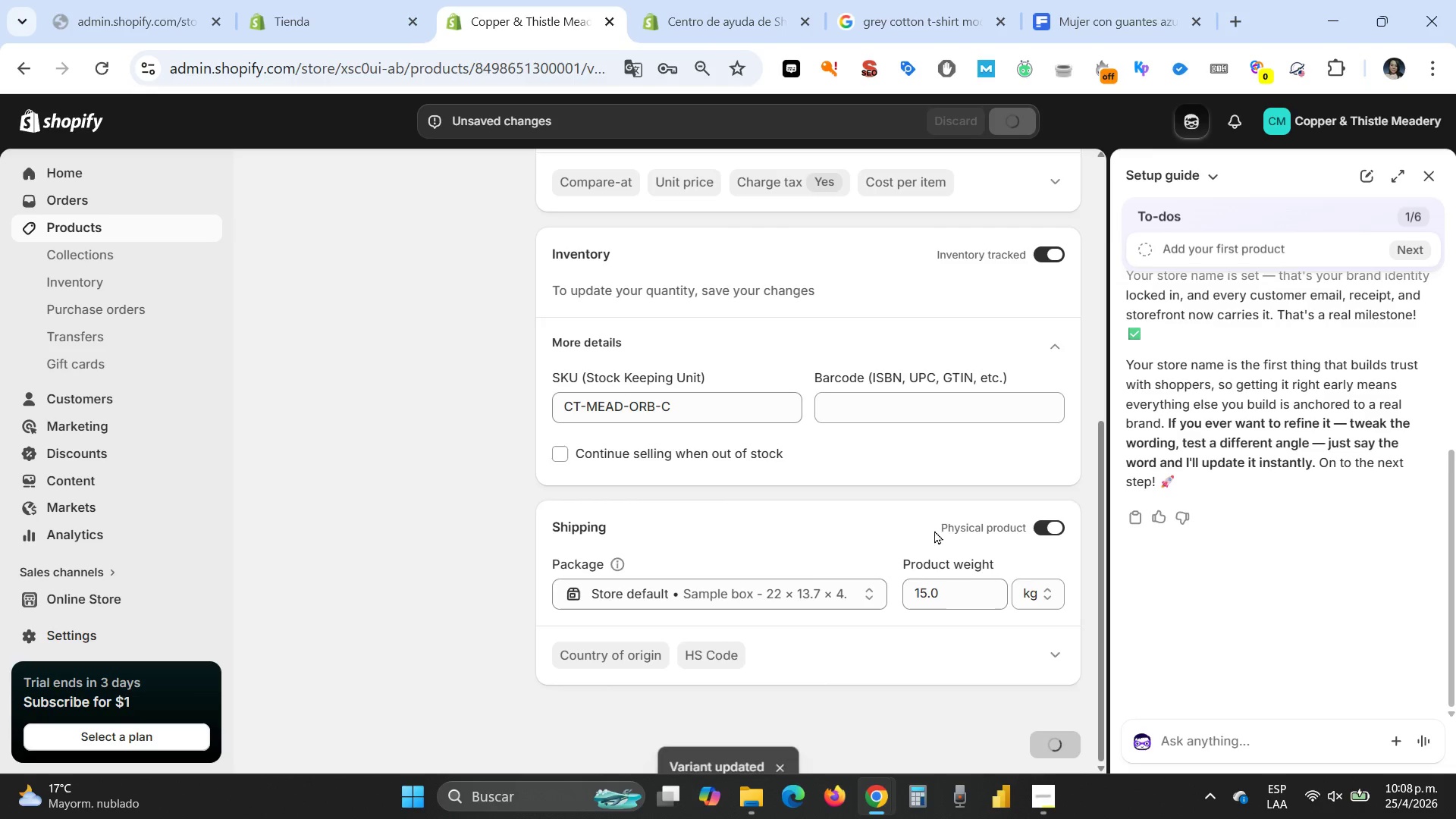 
scroll: coordinate [931, 532], scroll_direction: up, amount: 7.0
 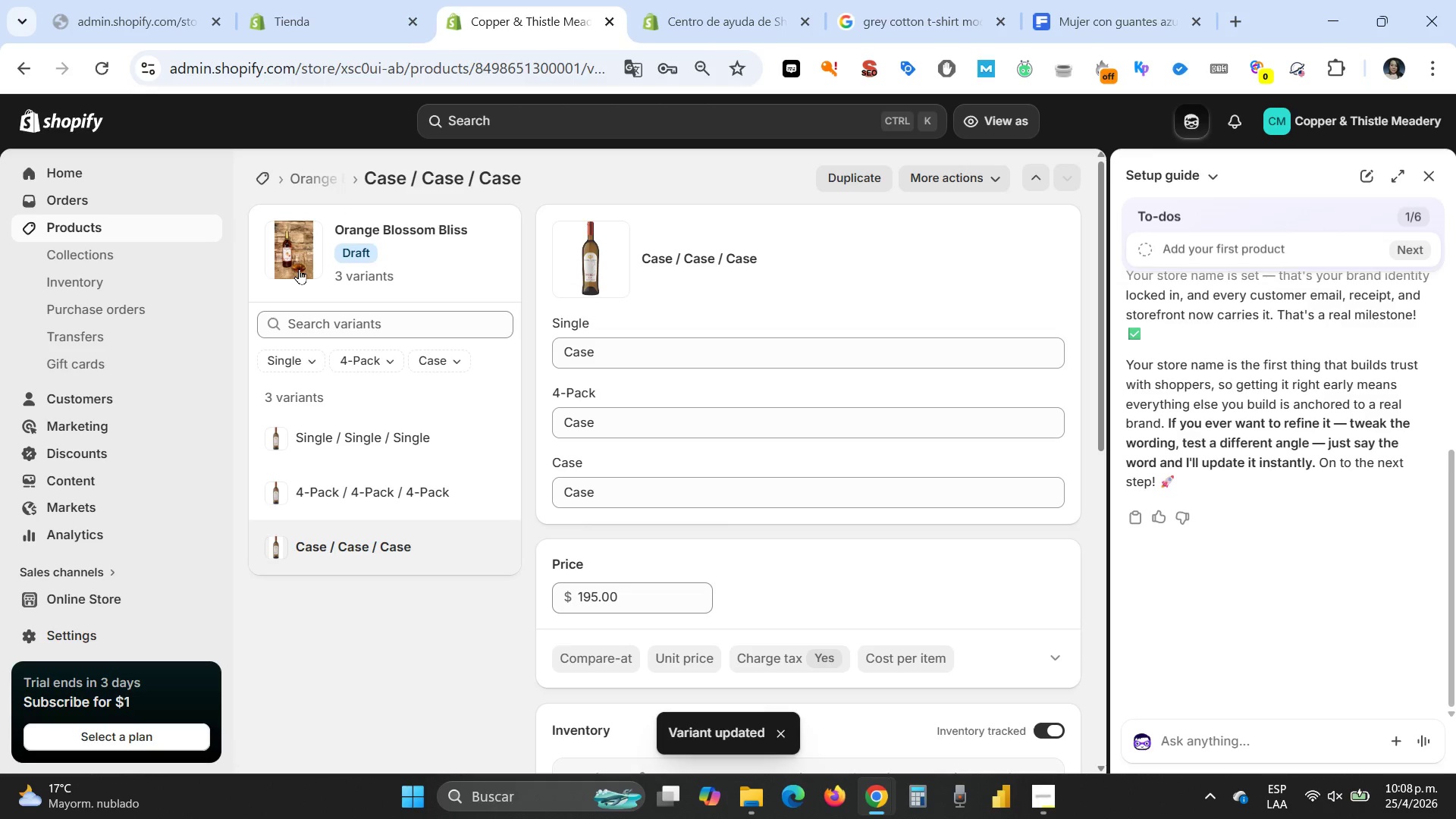 
left_click([299, 268])
 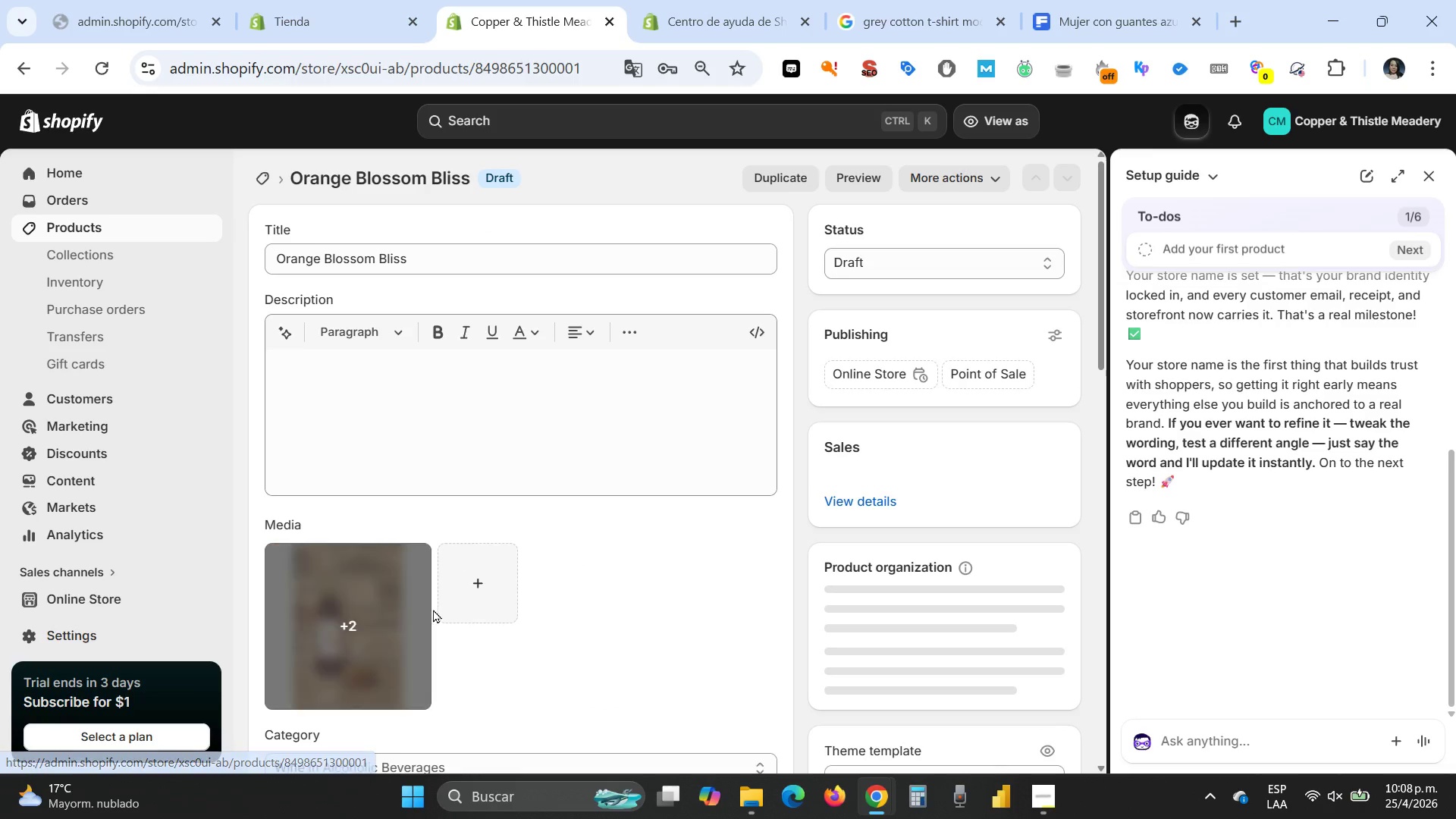 
scroll: coordinate [499, 538], scroll_direction: down, amount: 1.0
 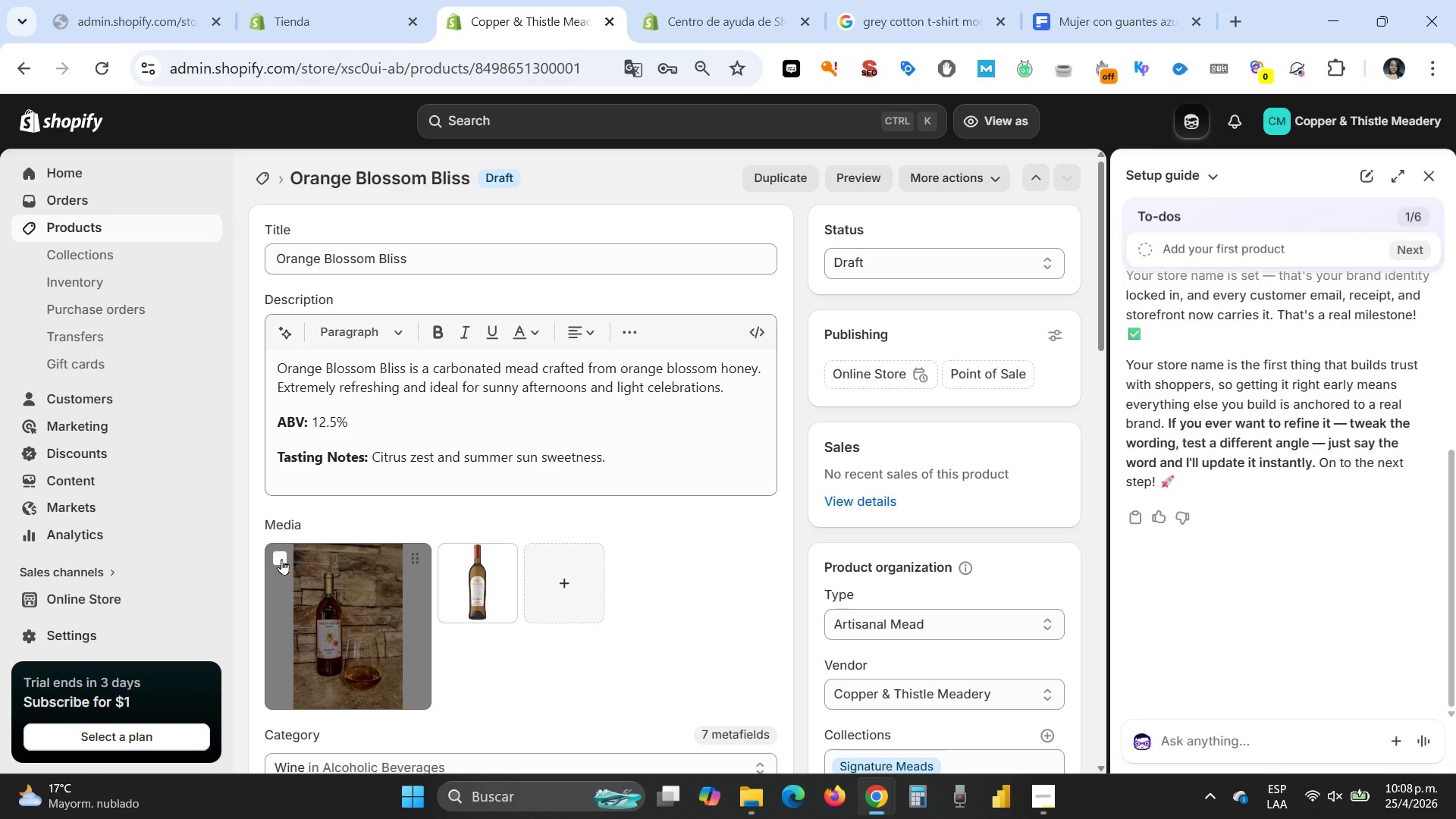 
left_click([281, 559])
 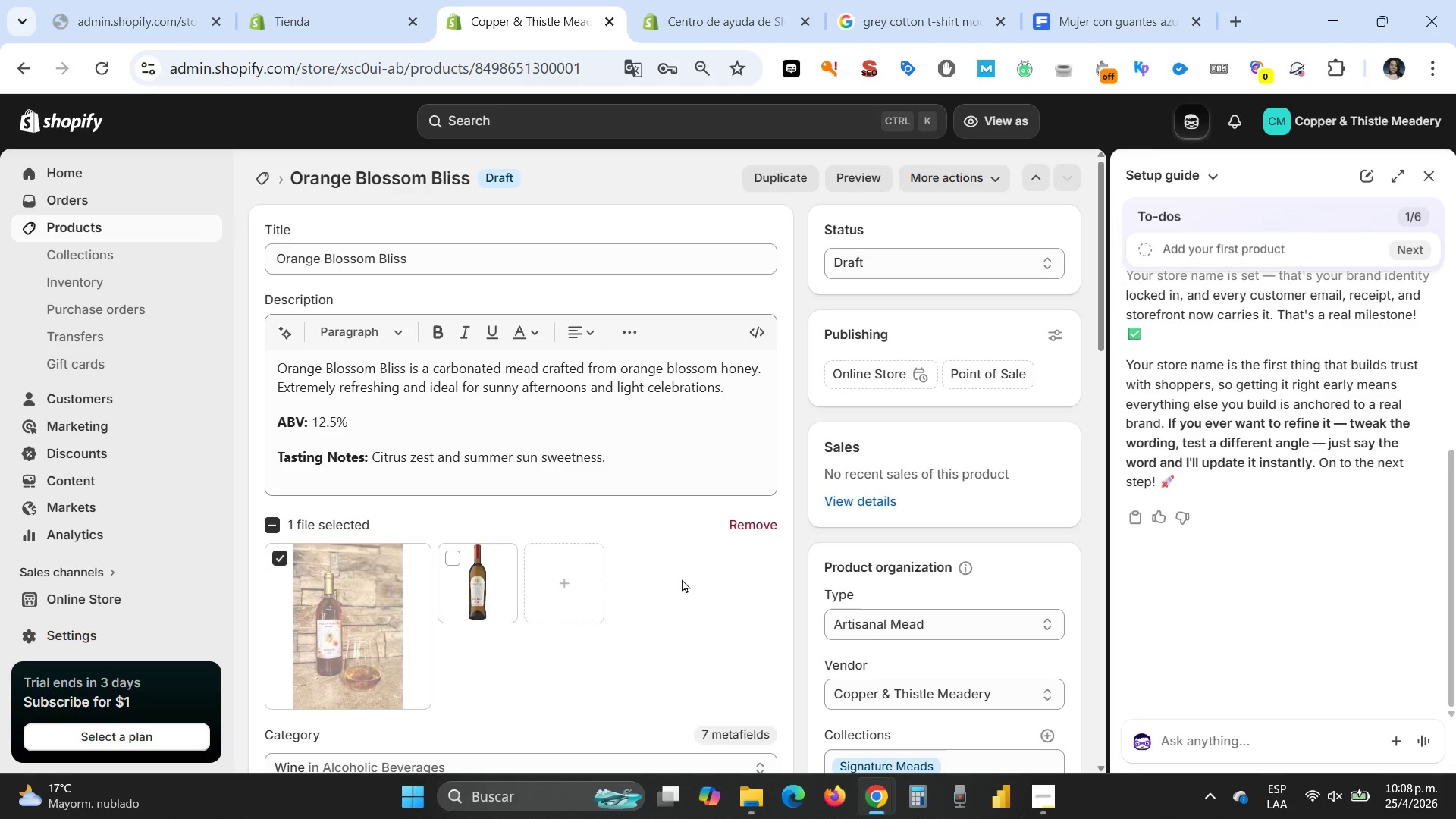 
scroll: coordinate [682, 579], scroll_direction: down, amount: 2.0
 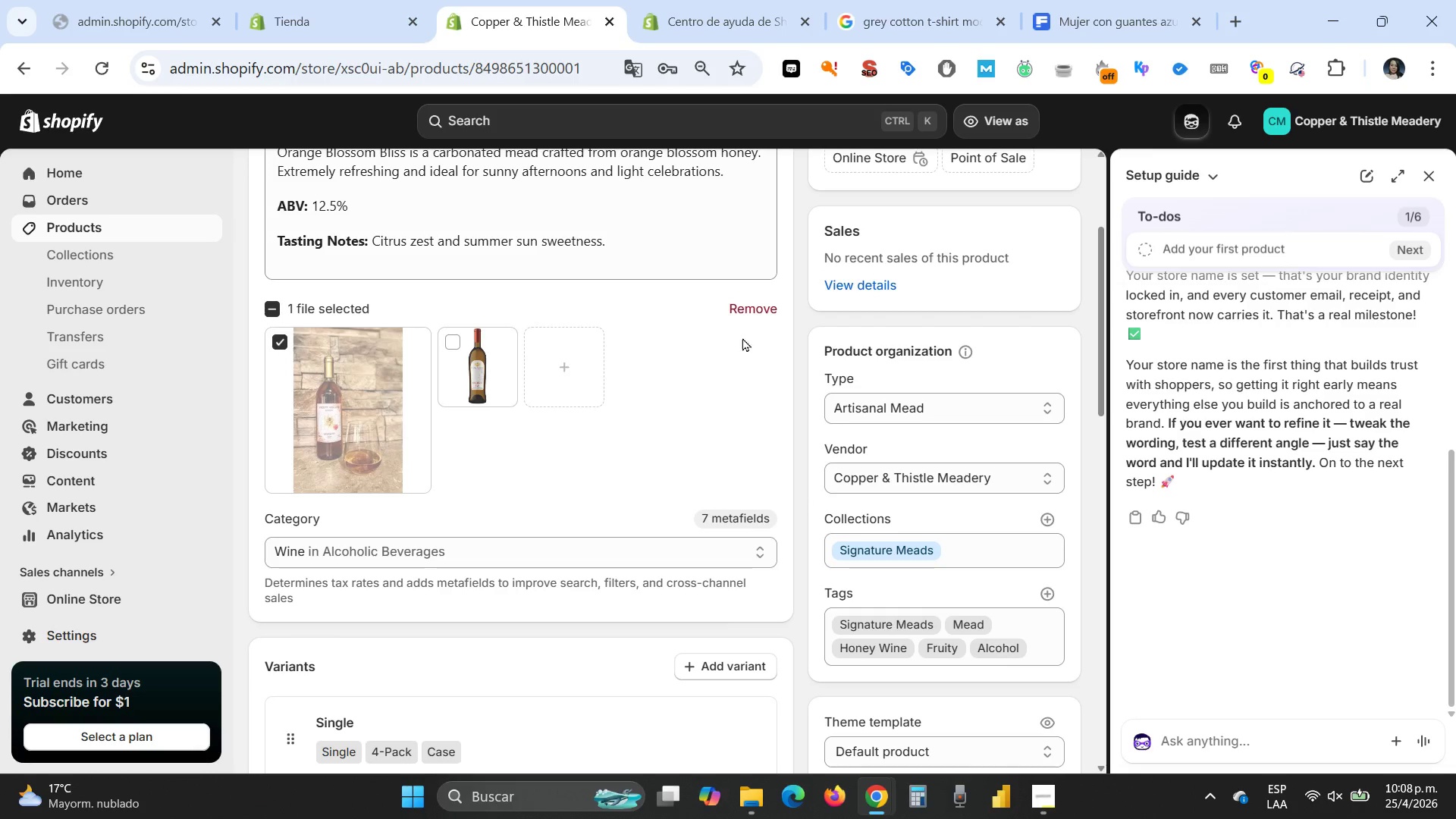 
left_click([750, 305])
 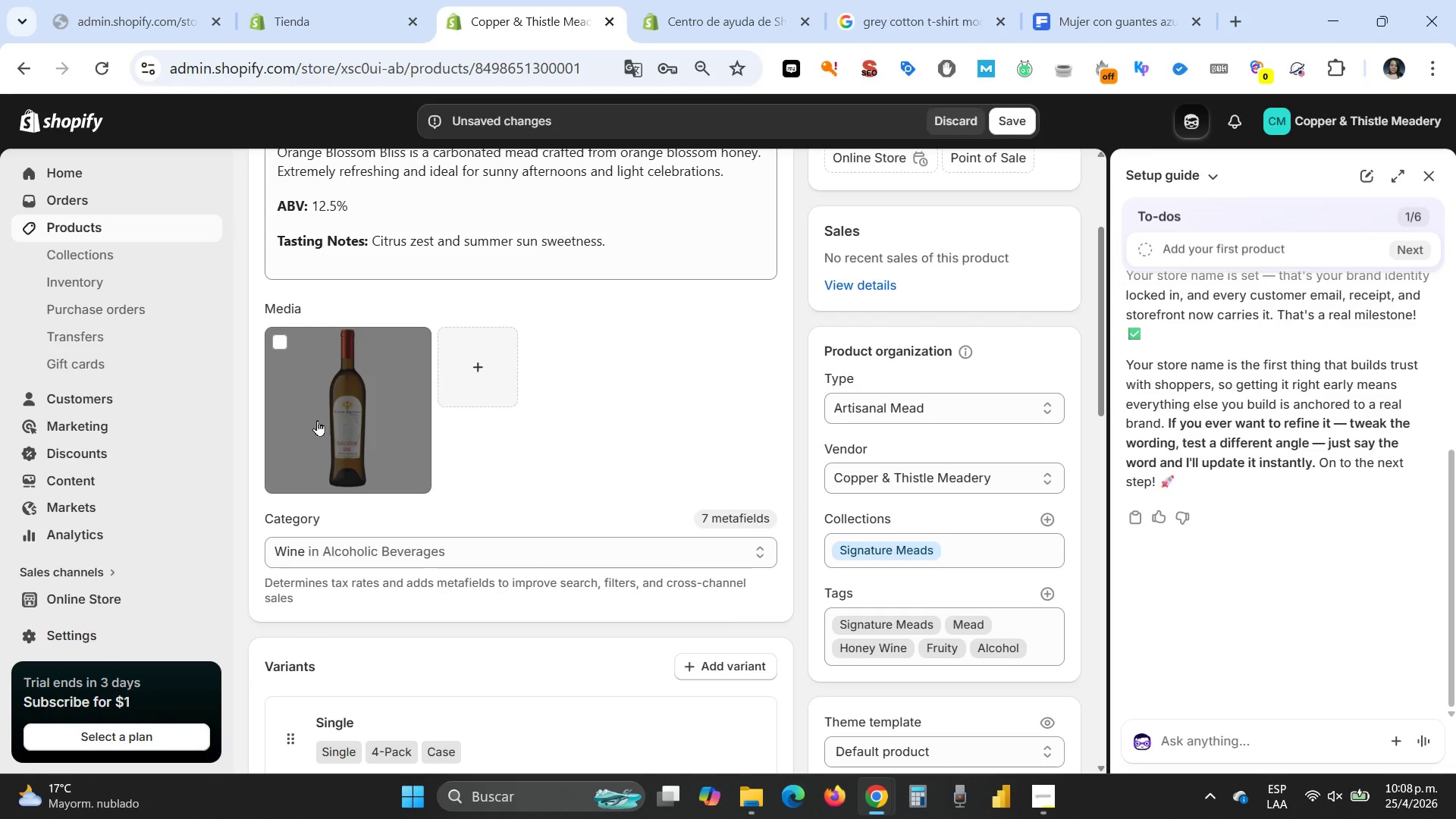 
left_click([317, 420])
 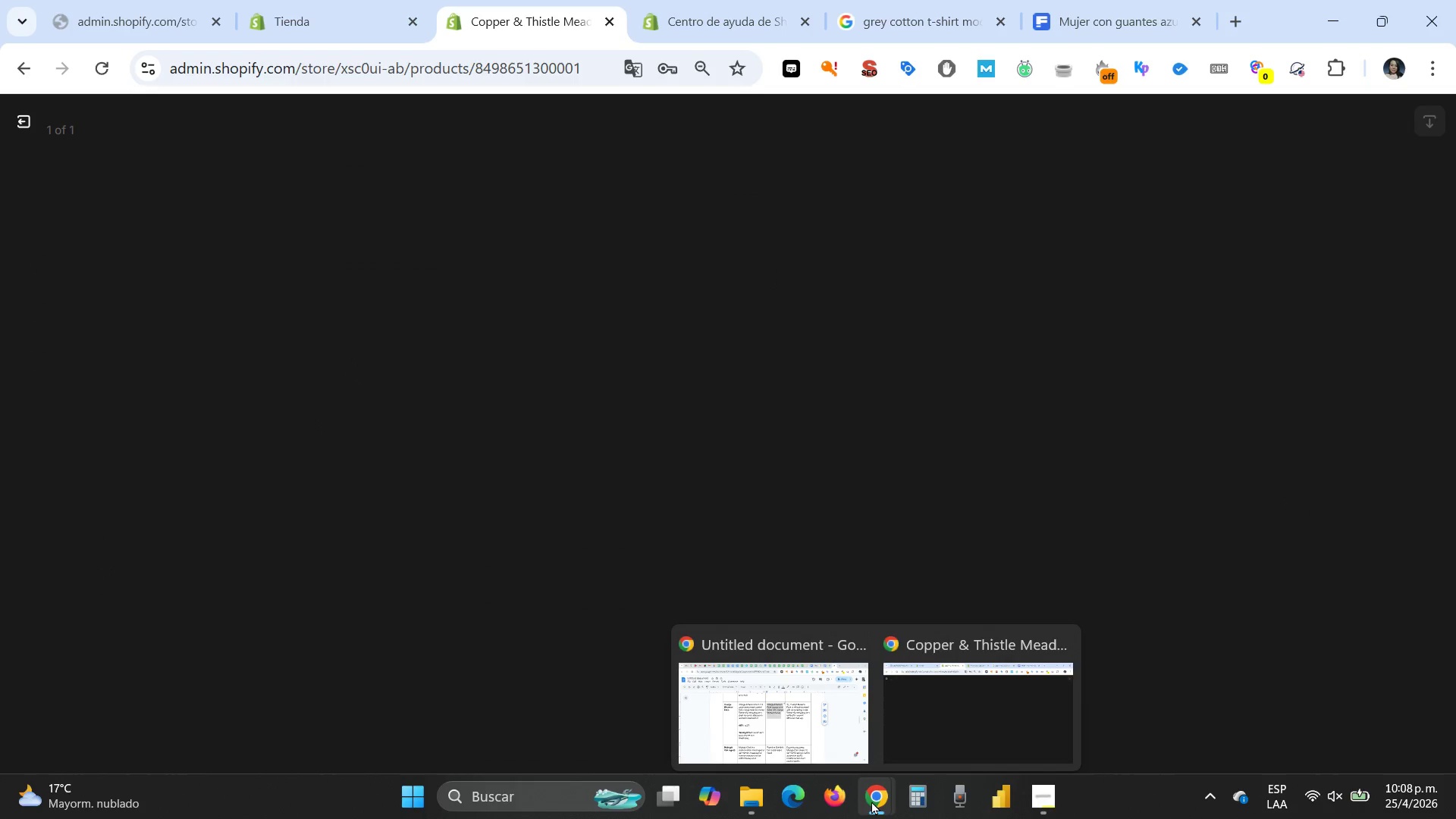 
left_click([832, 717])
 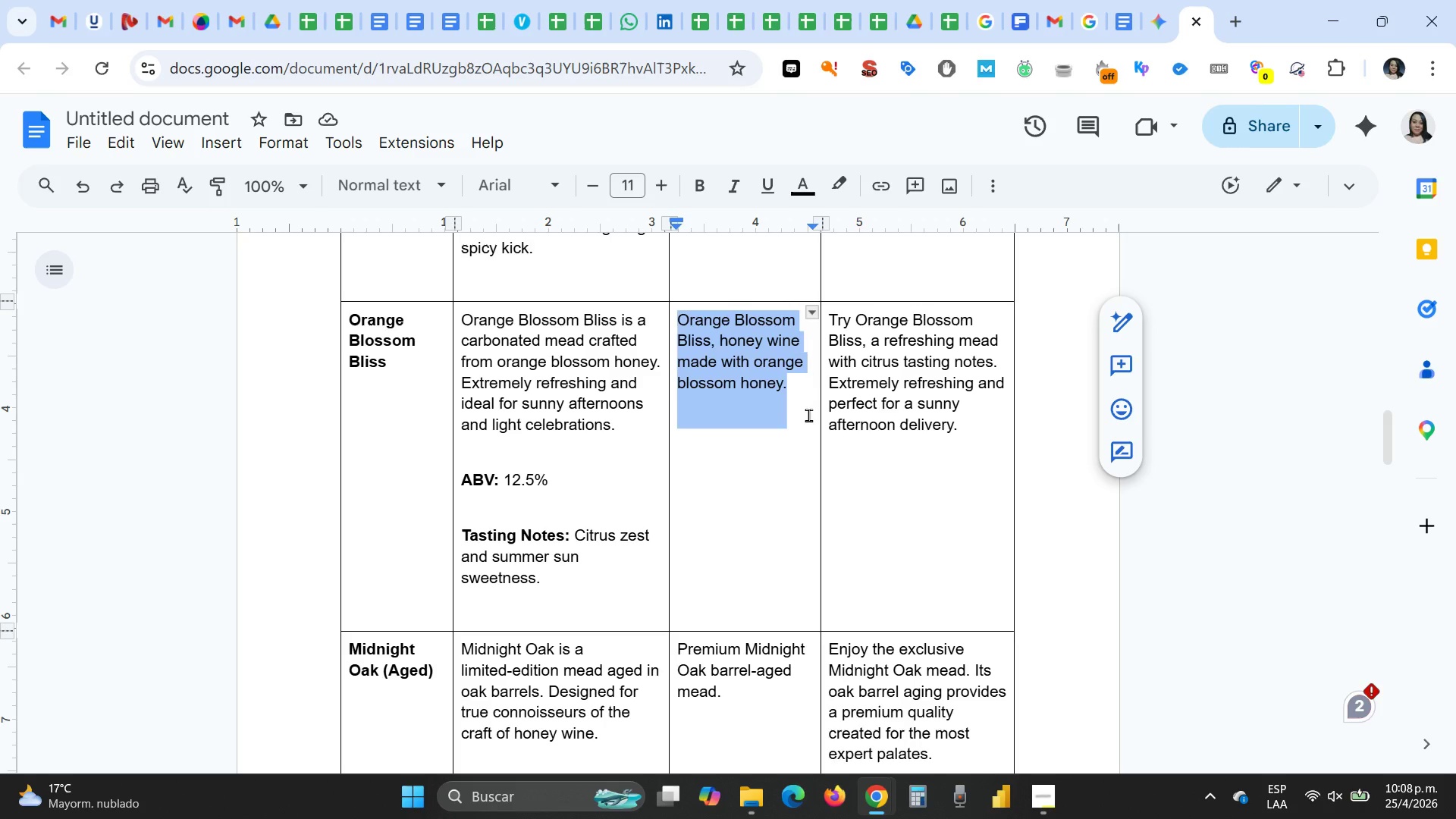 
key(Control+C)
 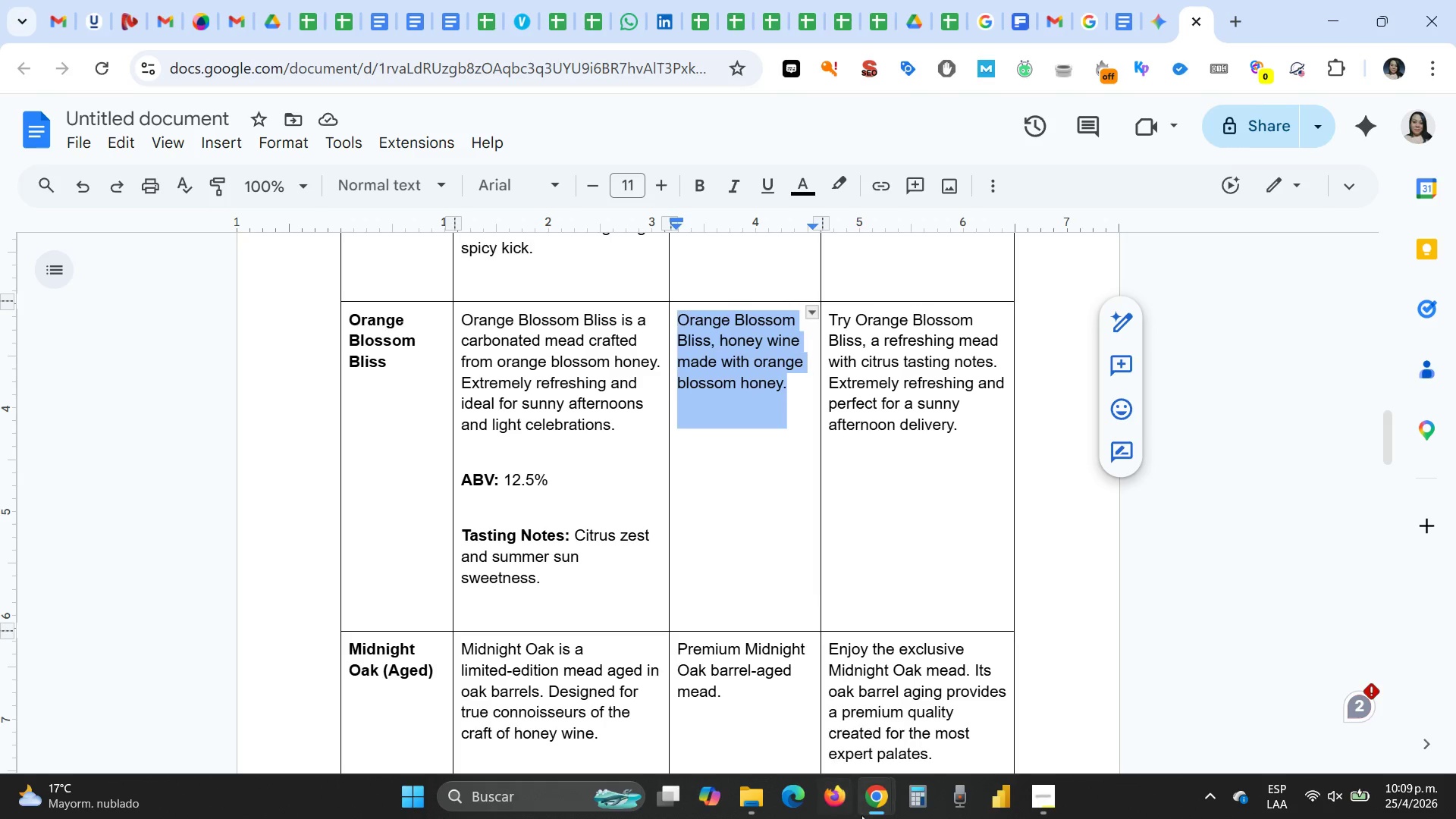 
mouse_move([874, 789])
 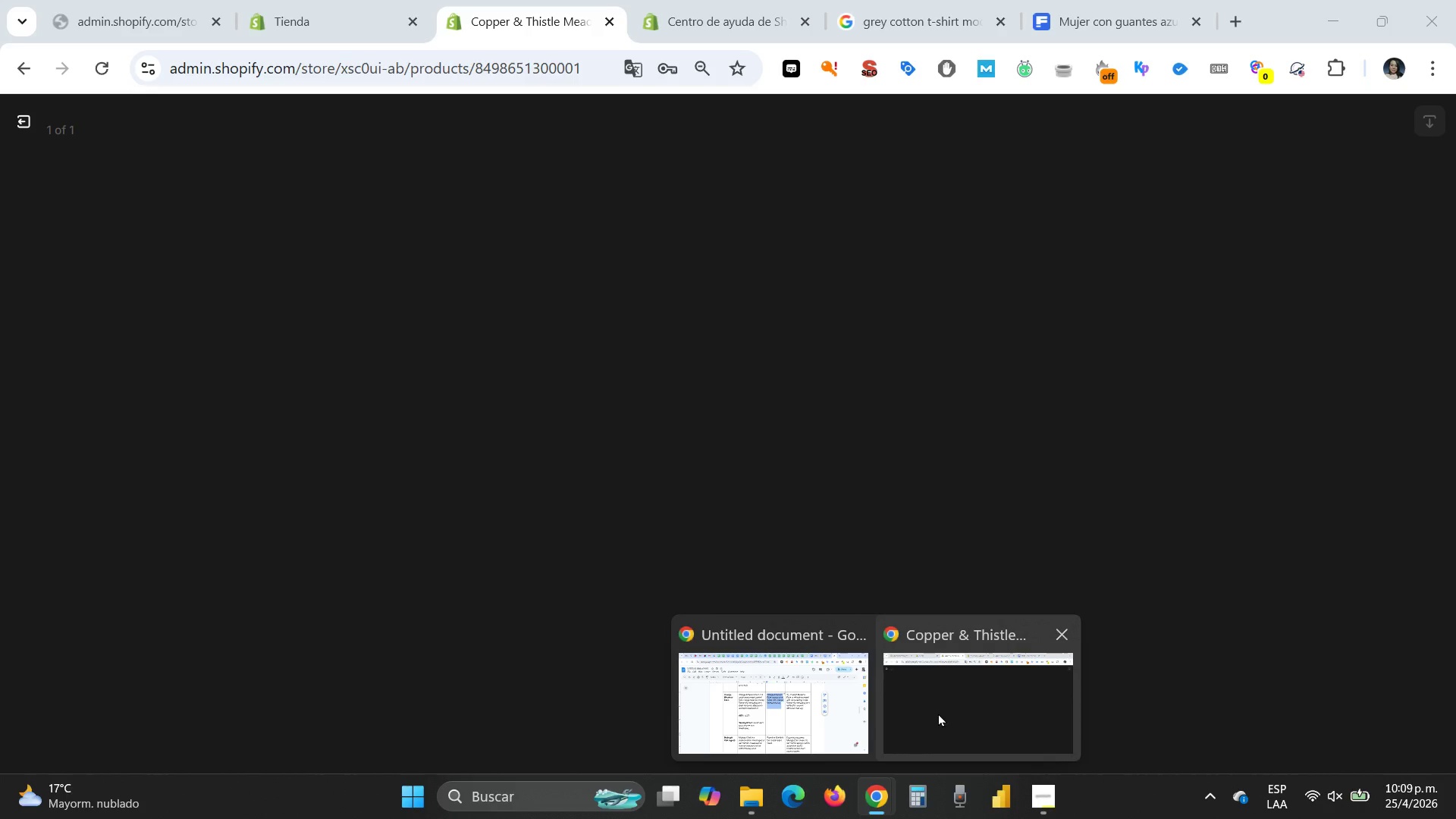 
left_click([938, 713])
 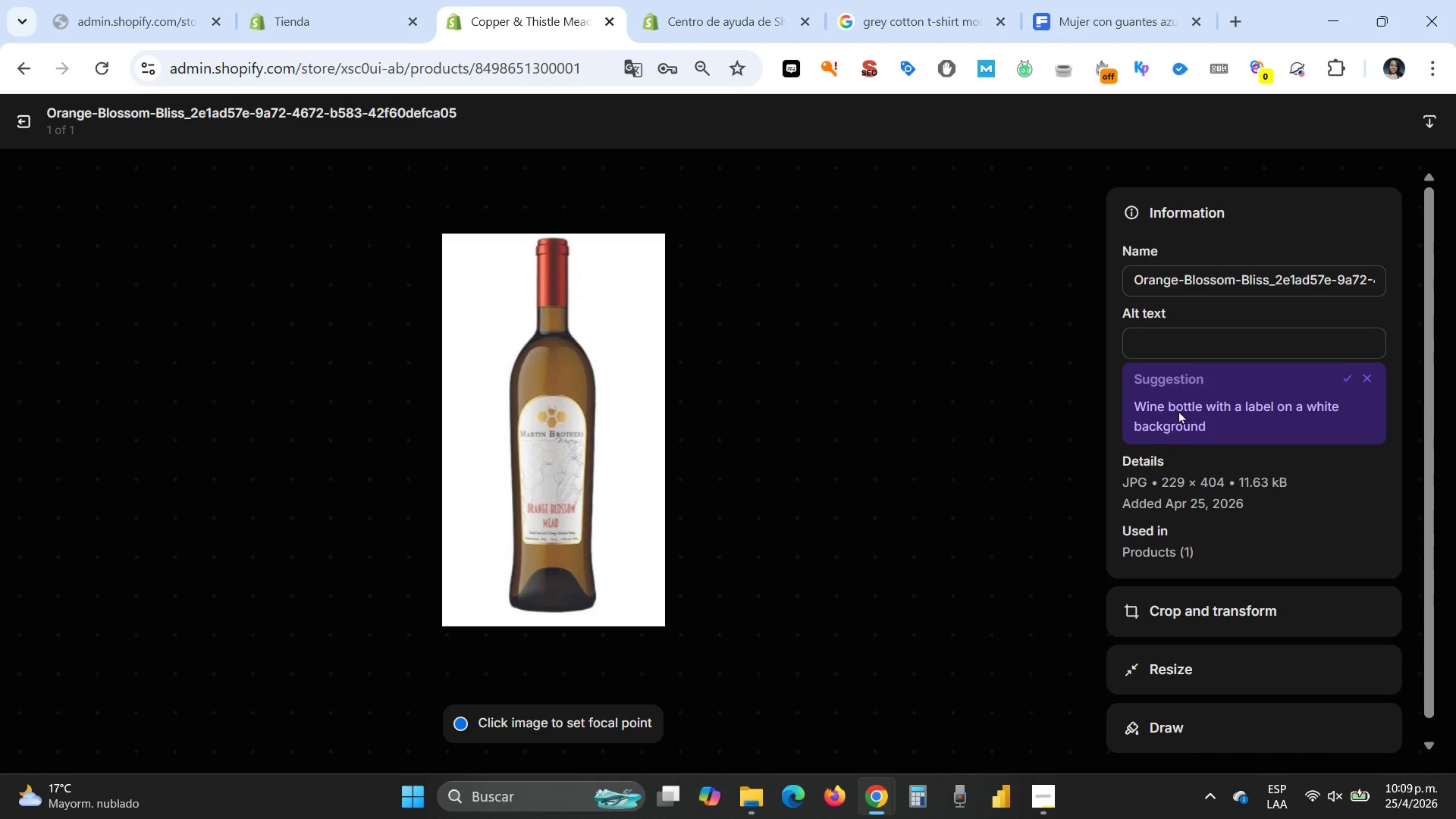 
left_click([1193, 340])
 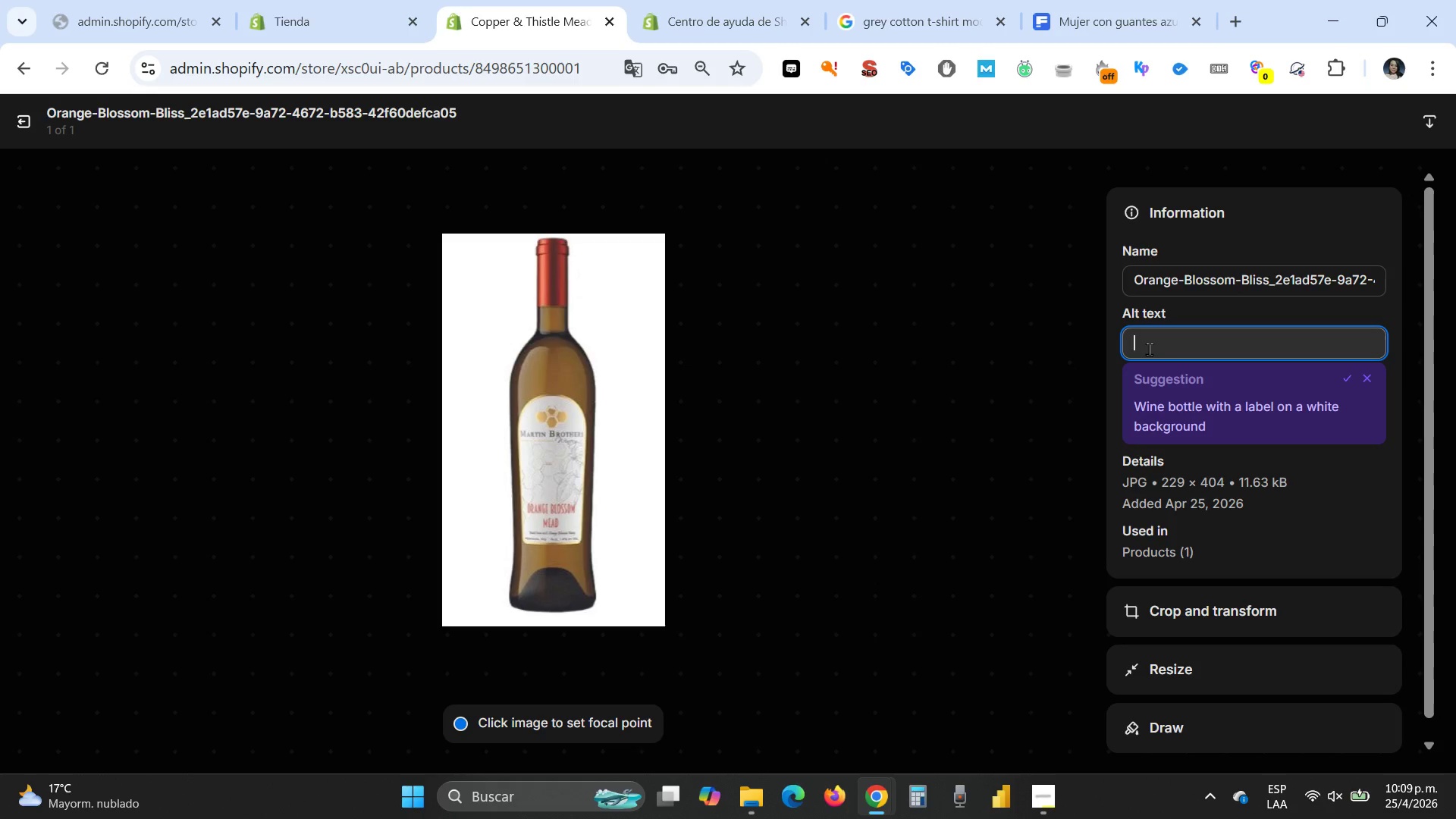 
key(Control+V)
 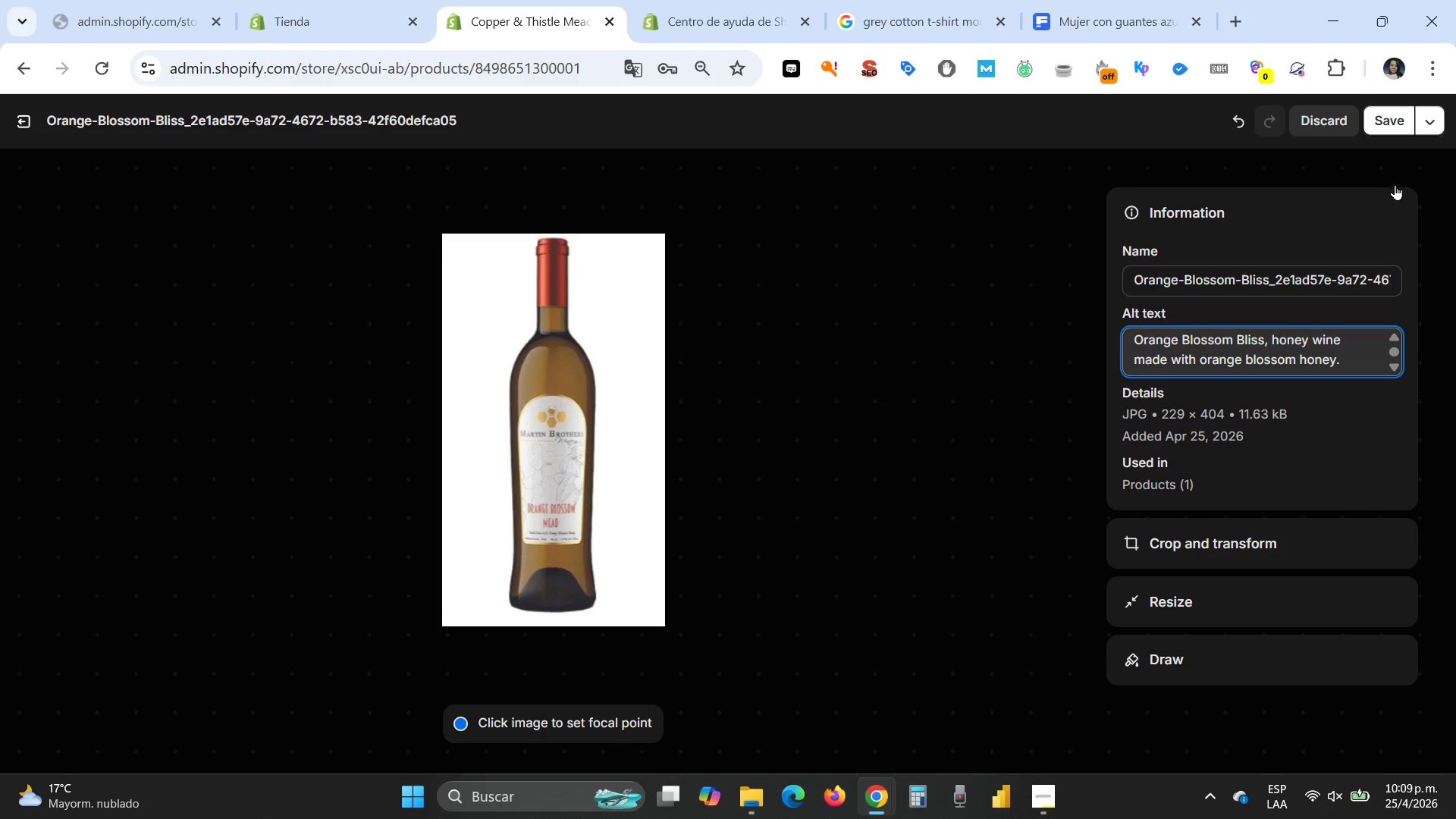 
left_click([1391, 123])
 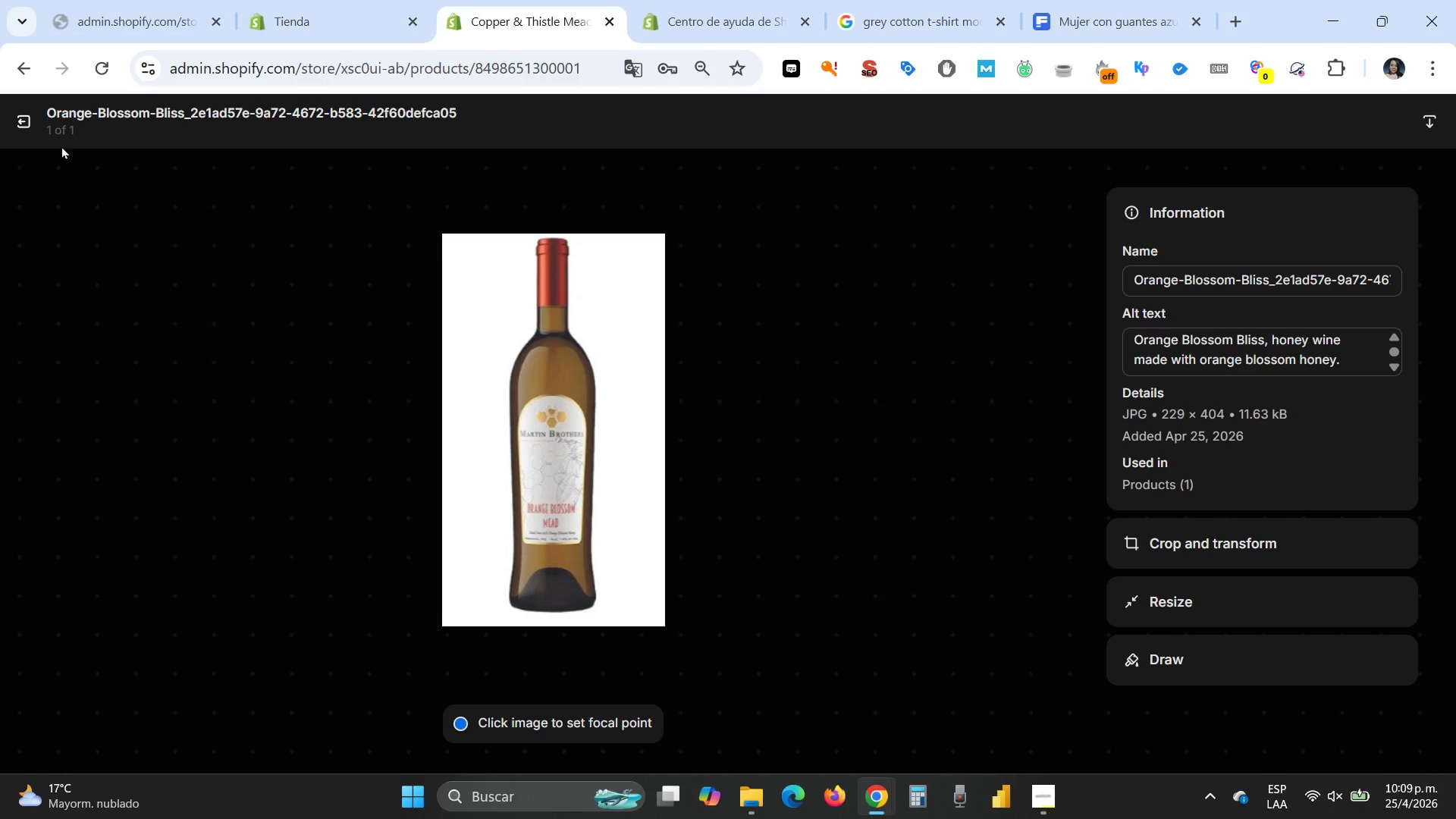 
left_click([20, 121])
 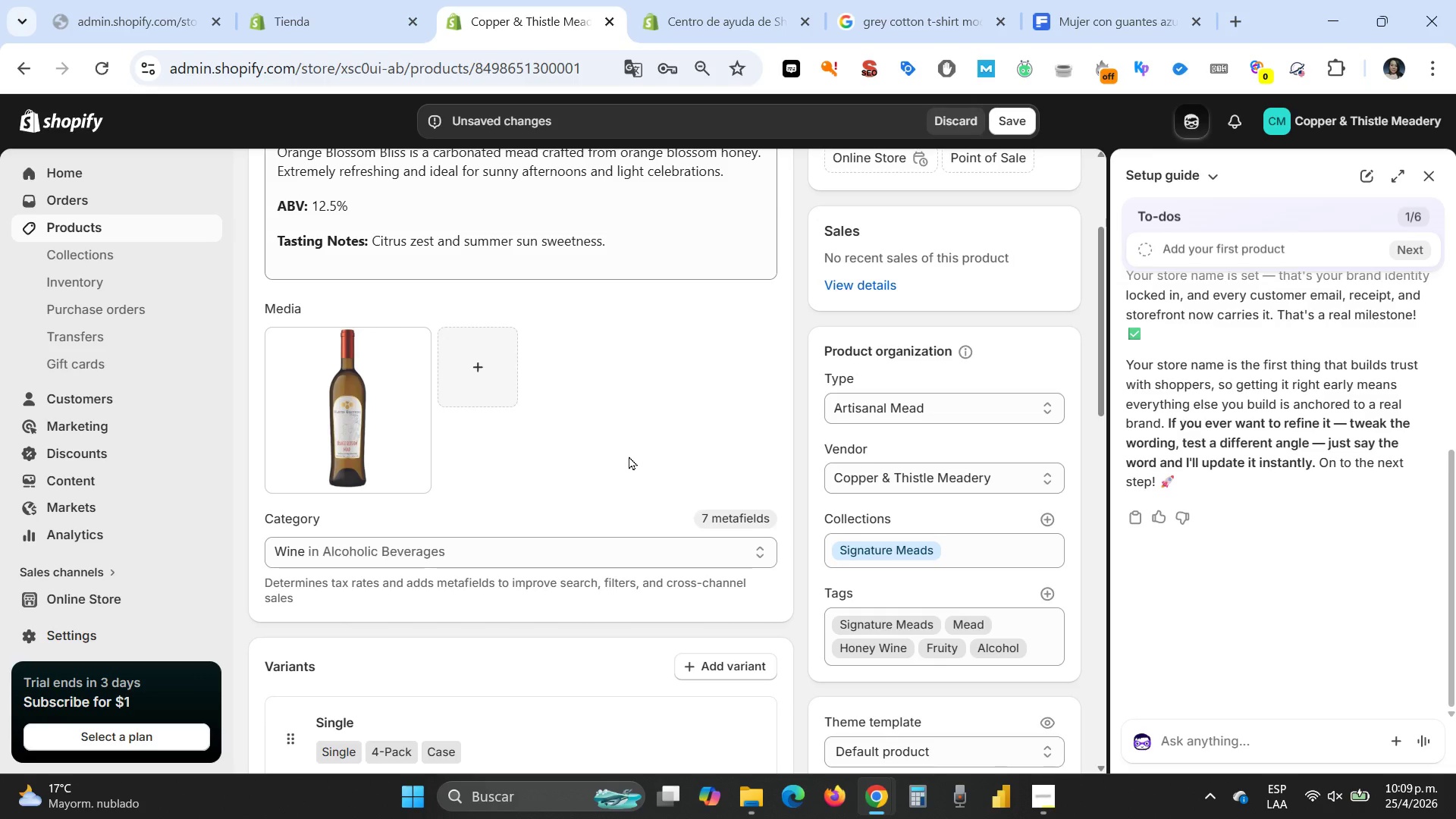 
scroll: coordinate [629, 466], scroll_direction: down, amount: 9.0
 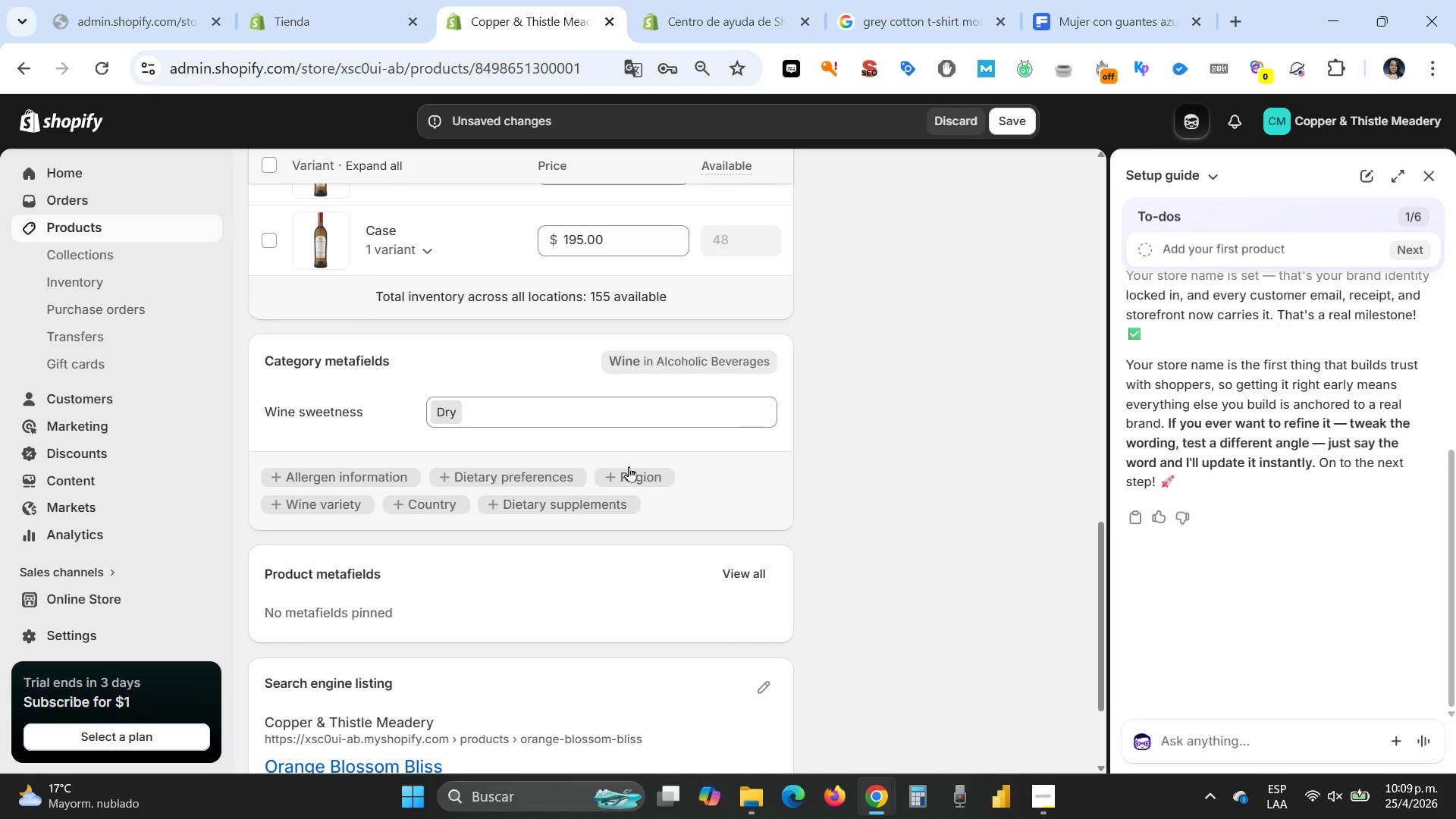 
scroll: coordinate [627, 472], scroll_direction: down, amount: 3.0
 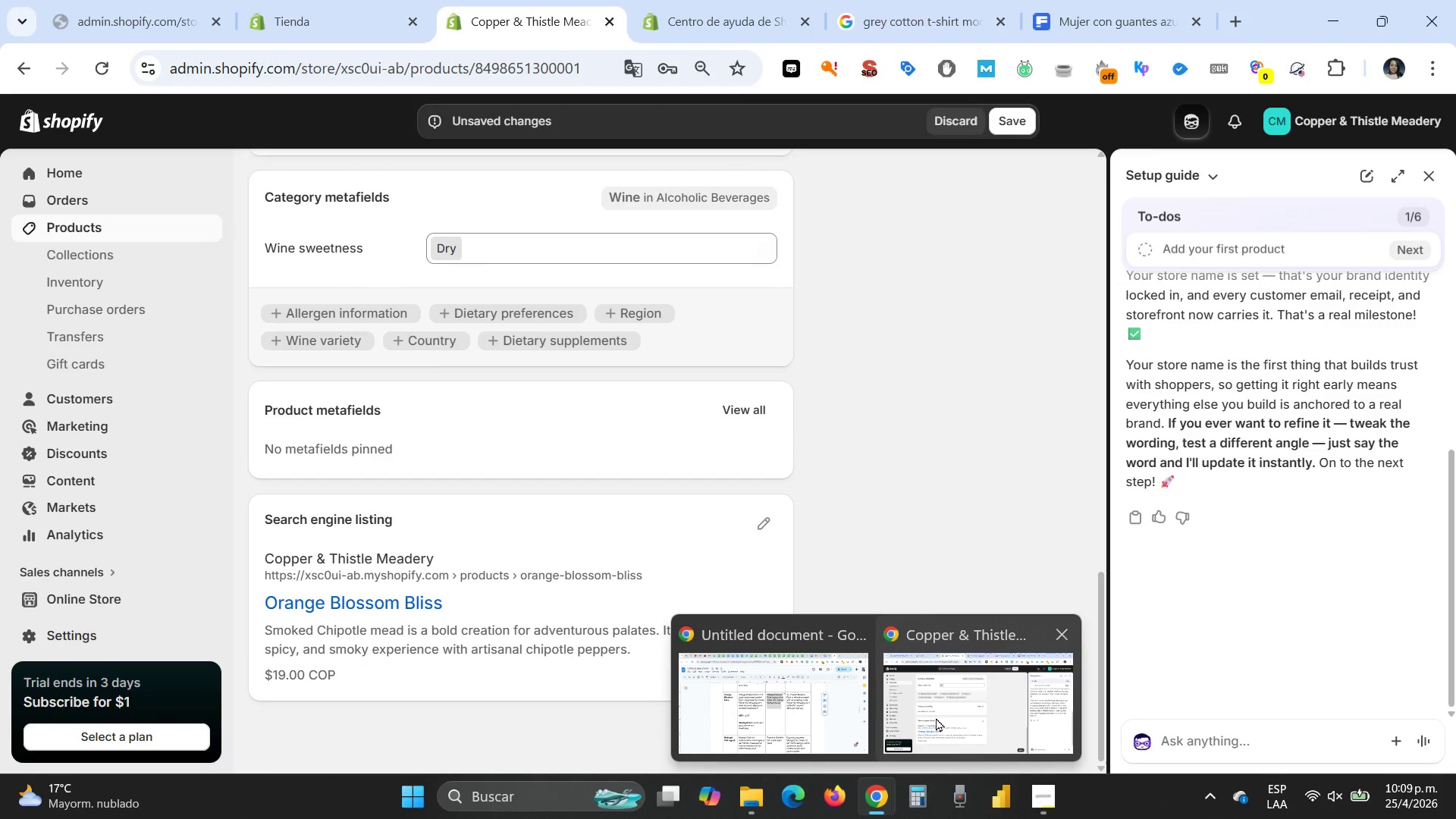 
left_click([806, 717])
 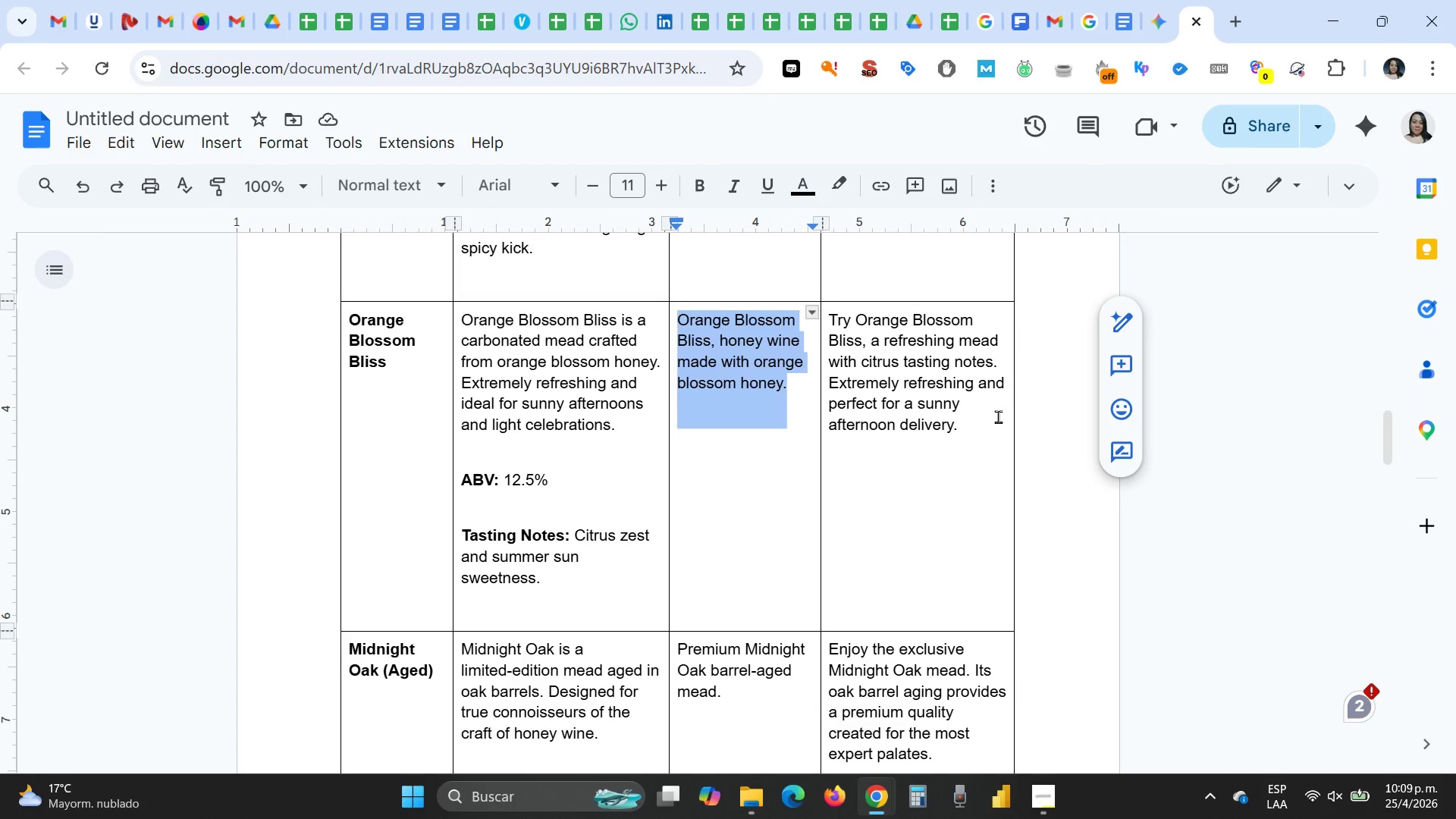 
left_click_drag(start_coordinate=[984, 429], to_coordinate=[830, 316])
 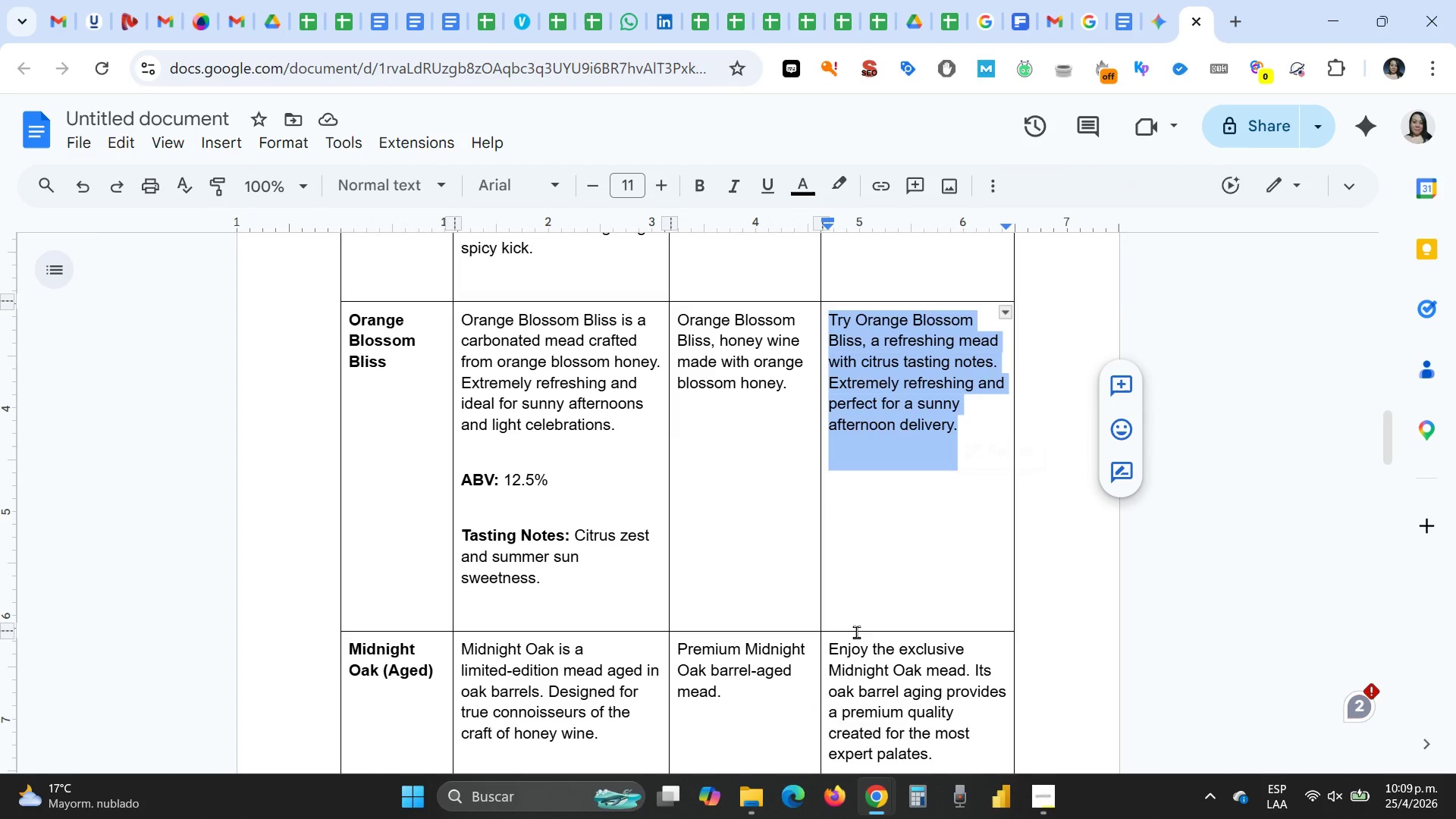 
key(Control+C)
 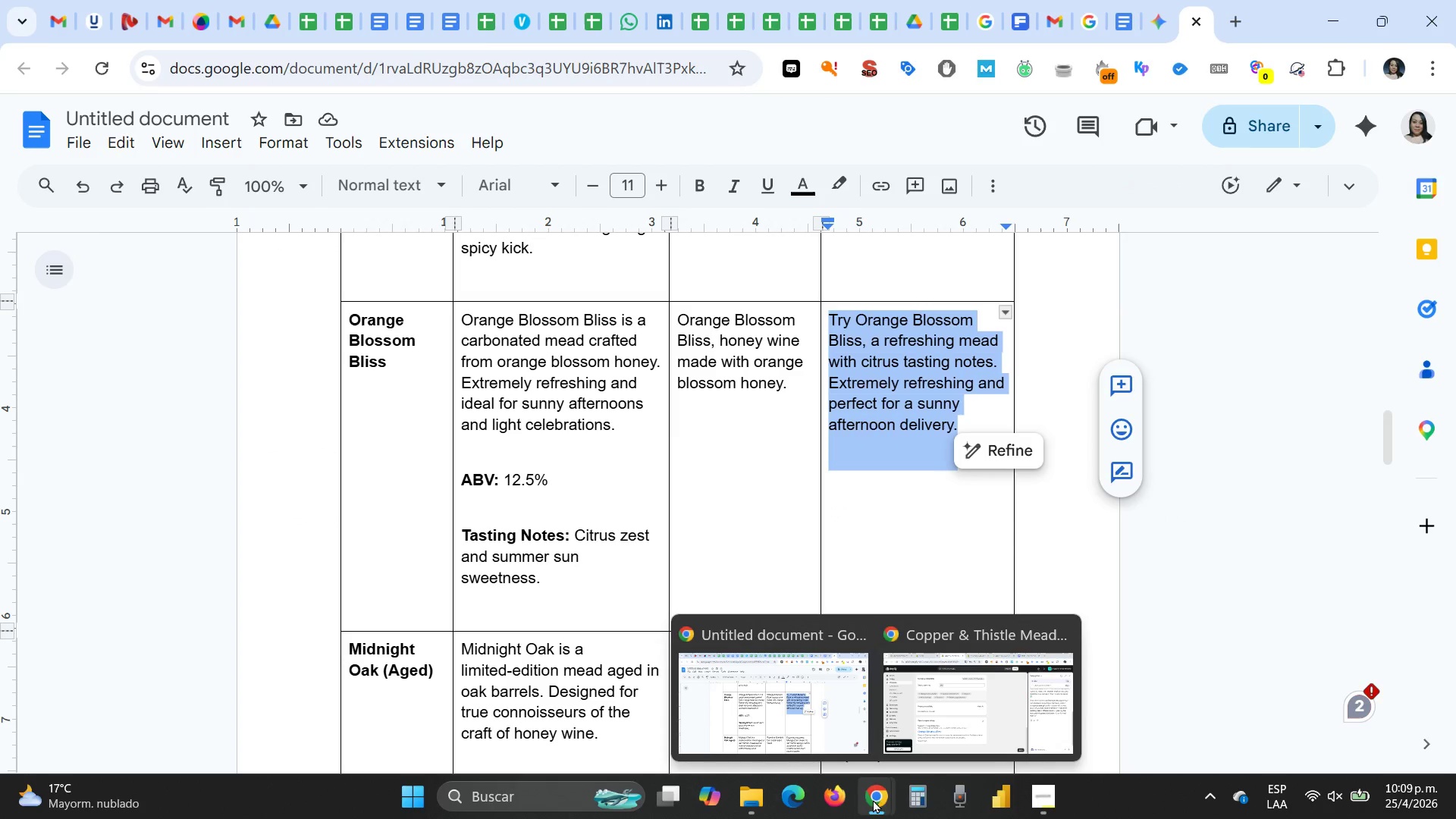 
left_click([963, 722])
 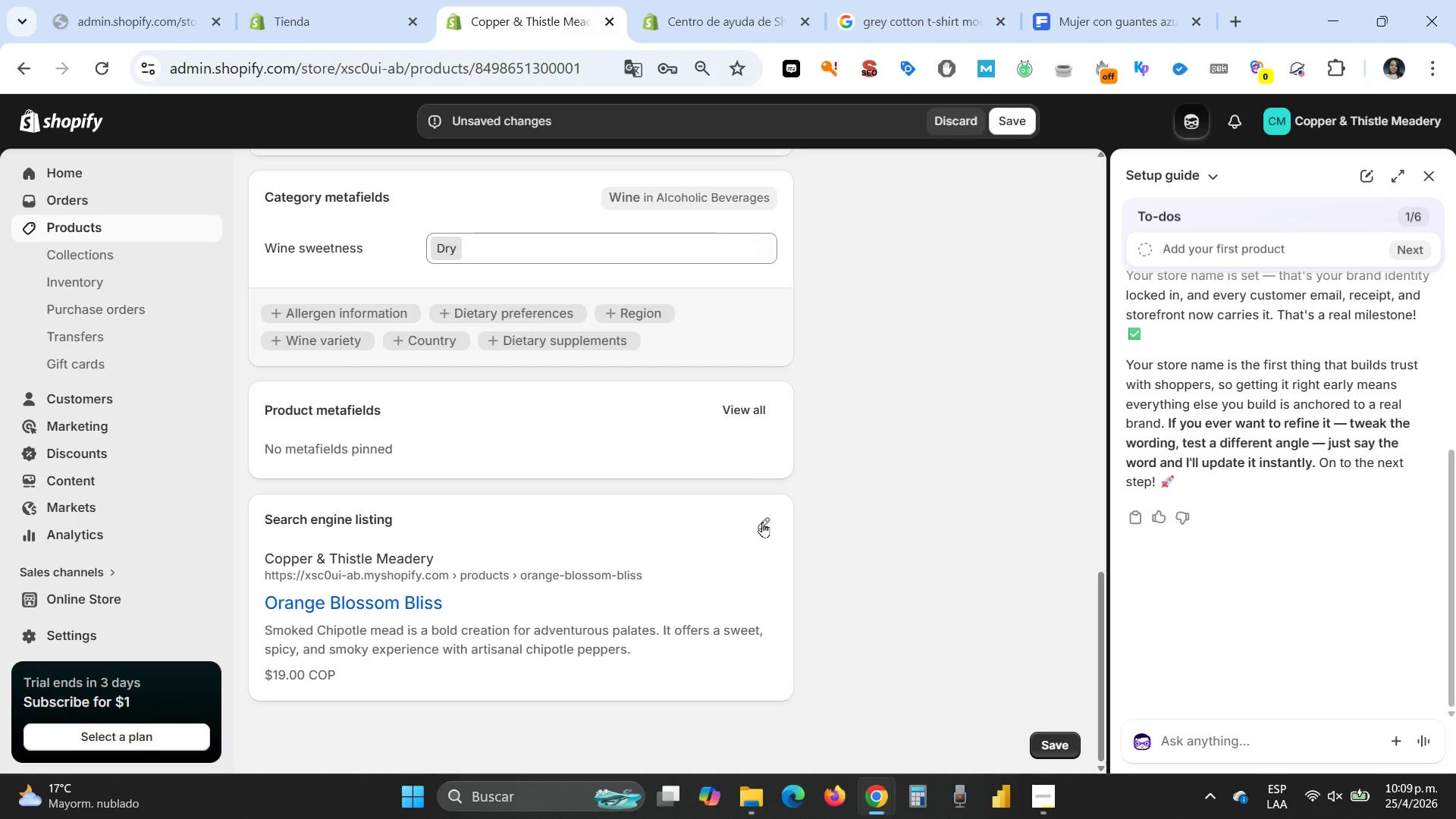 
left_click([765, 525])
 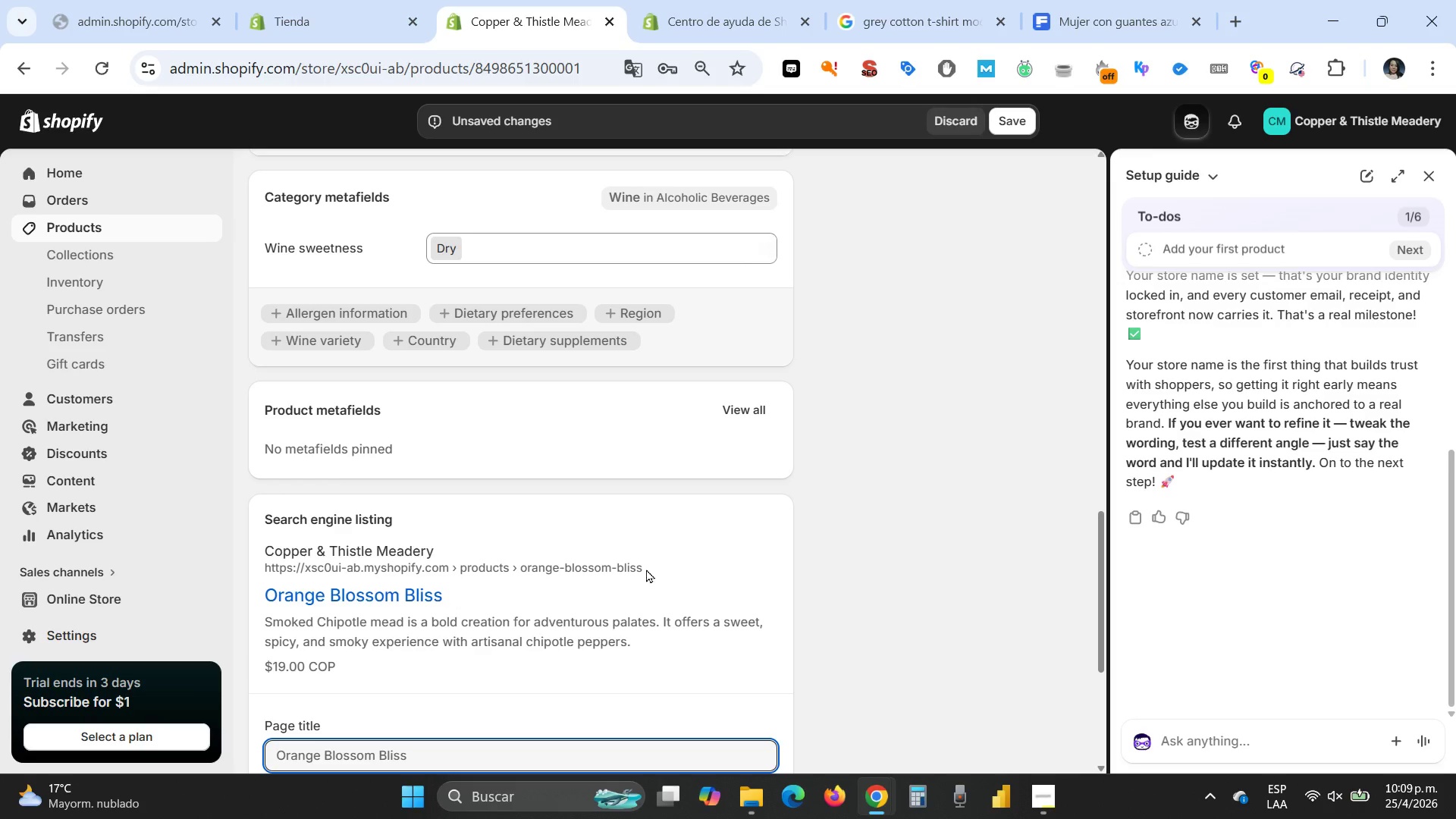 
scroll: coordinate [651, 551], scroll_direction: down, amount: 4.0
 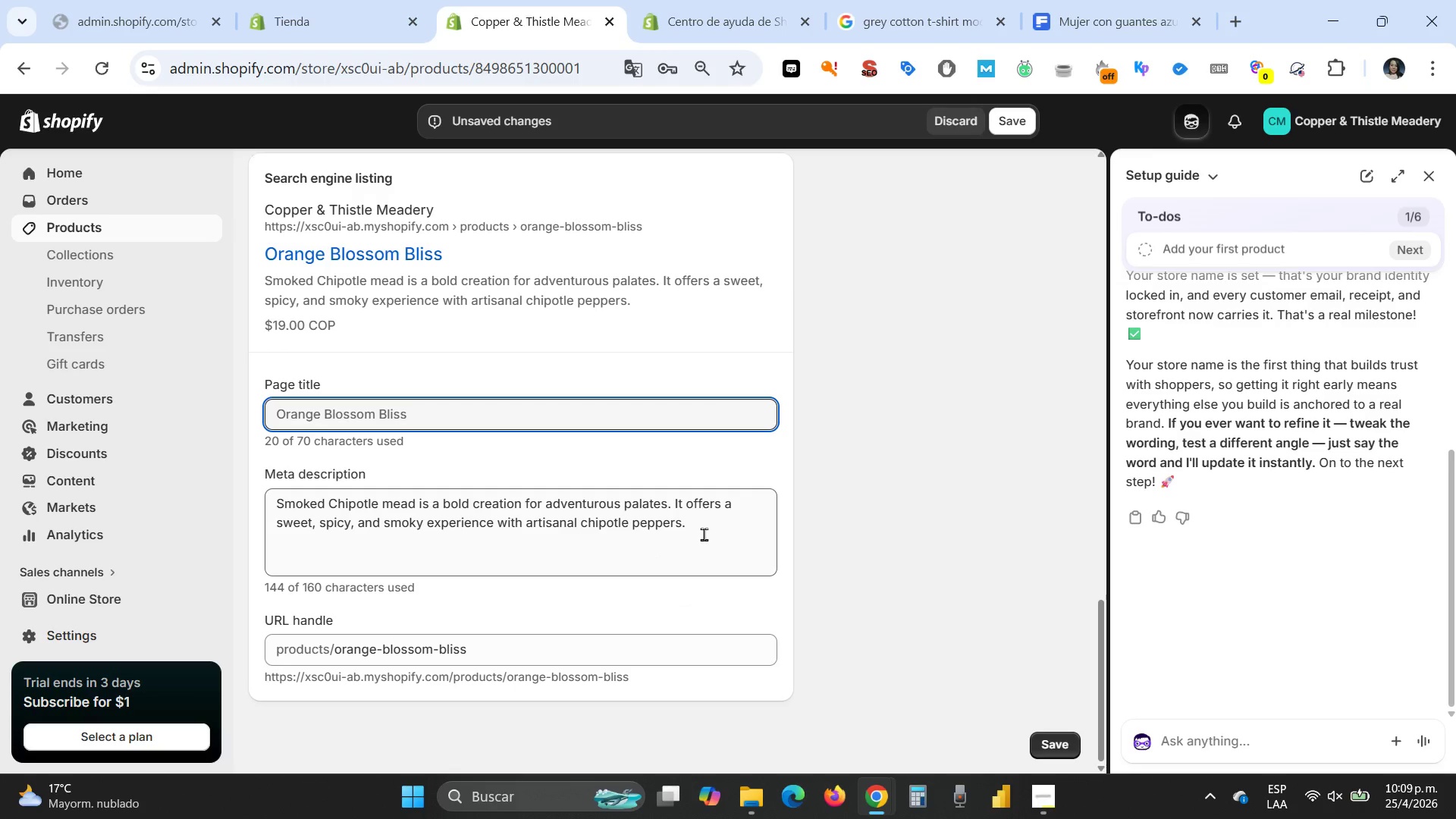 
left_click_drag(start_coordinate=[713, 530], to_coordinate=[197, 513])
 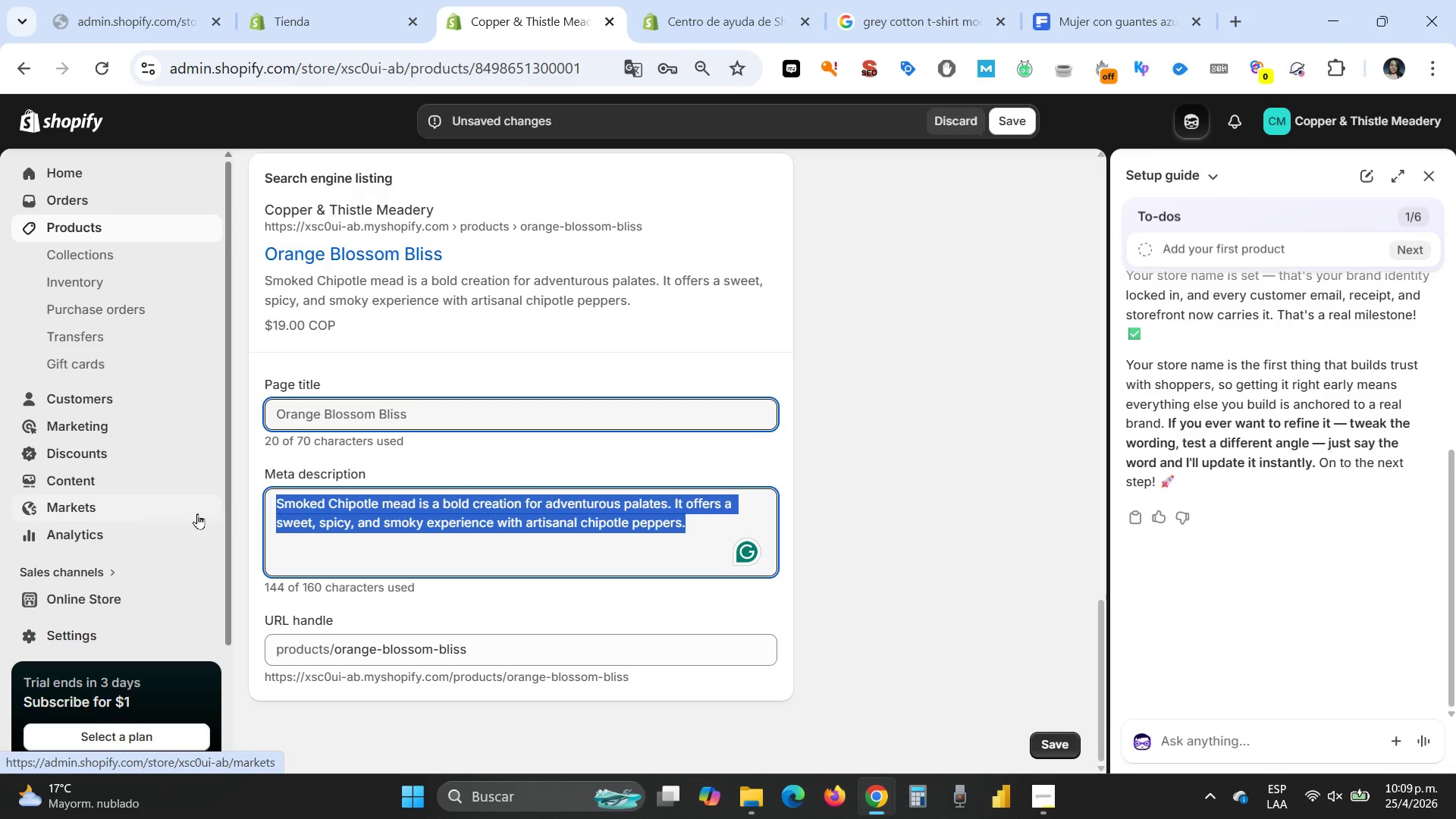 
key(Control+V)
 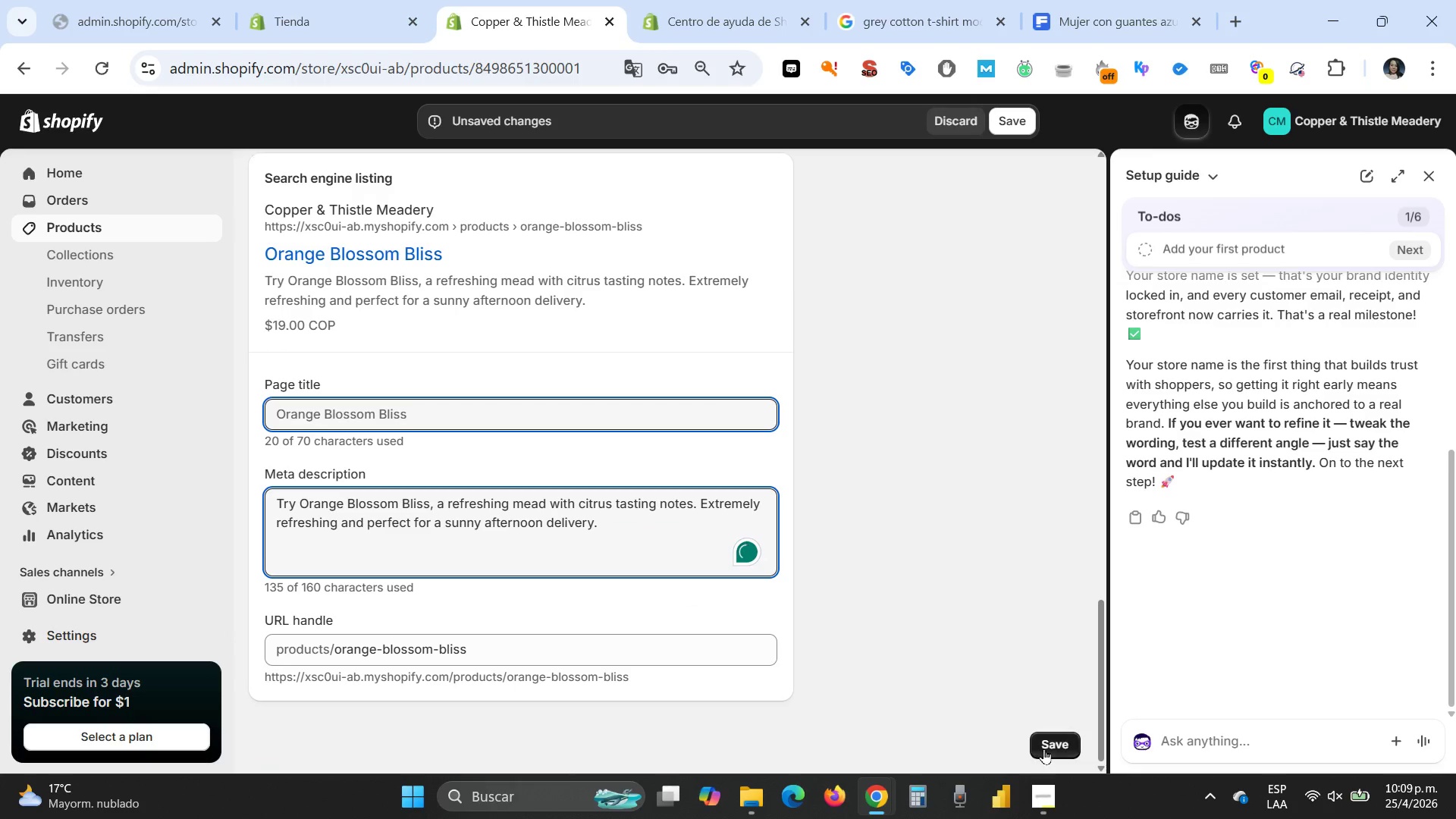 
left_click([1049, 742])
 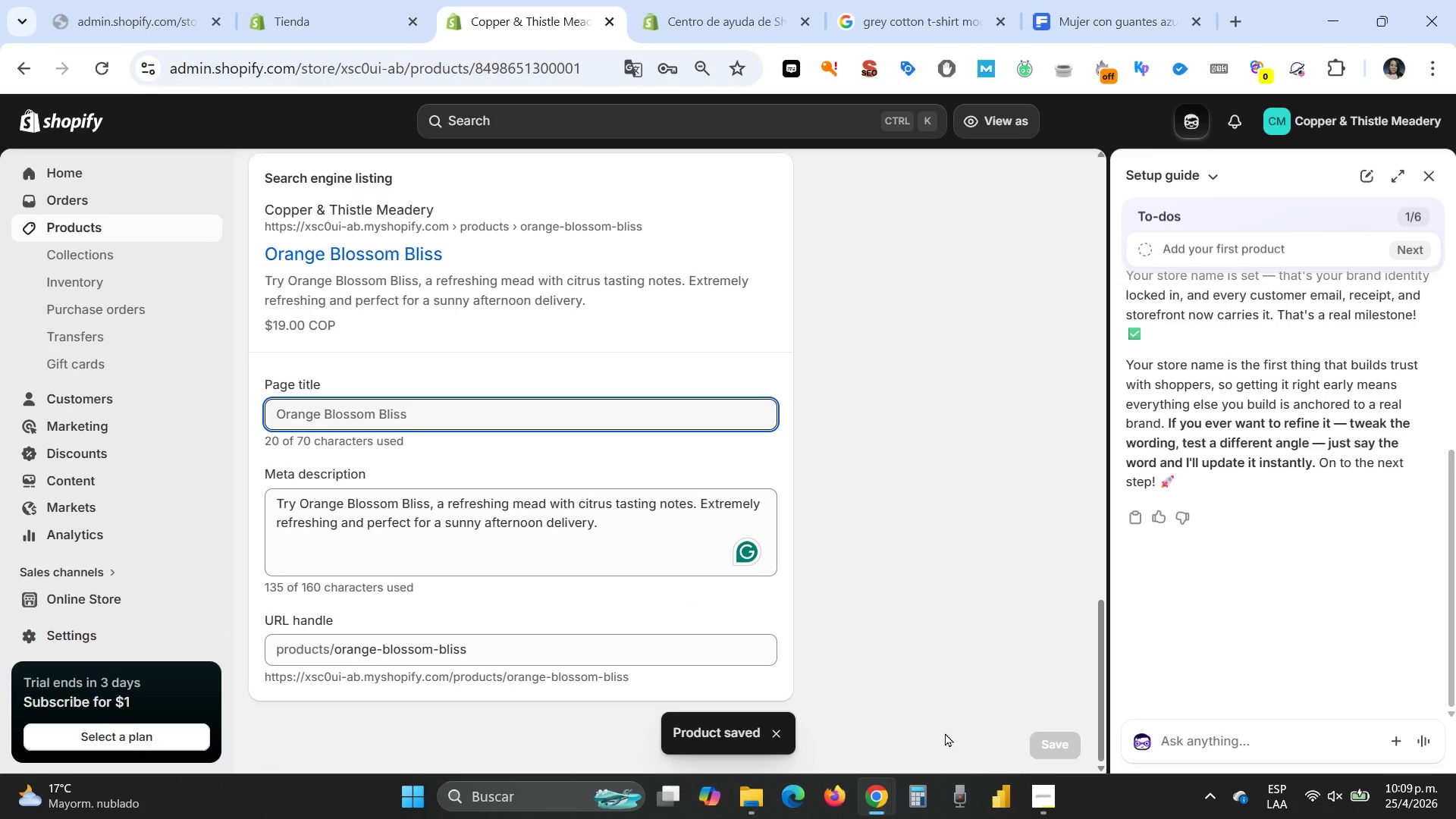 
wait(6.67)
 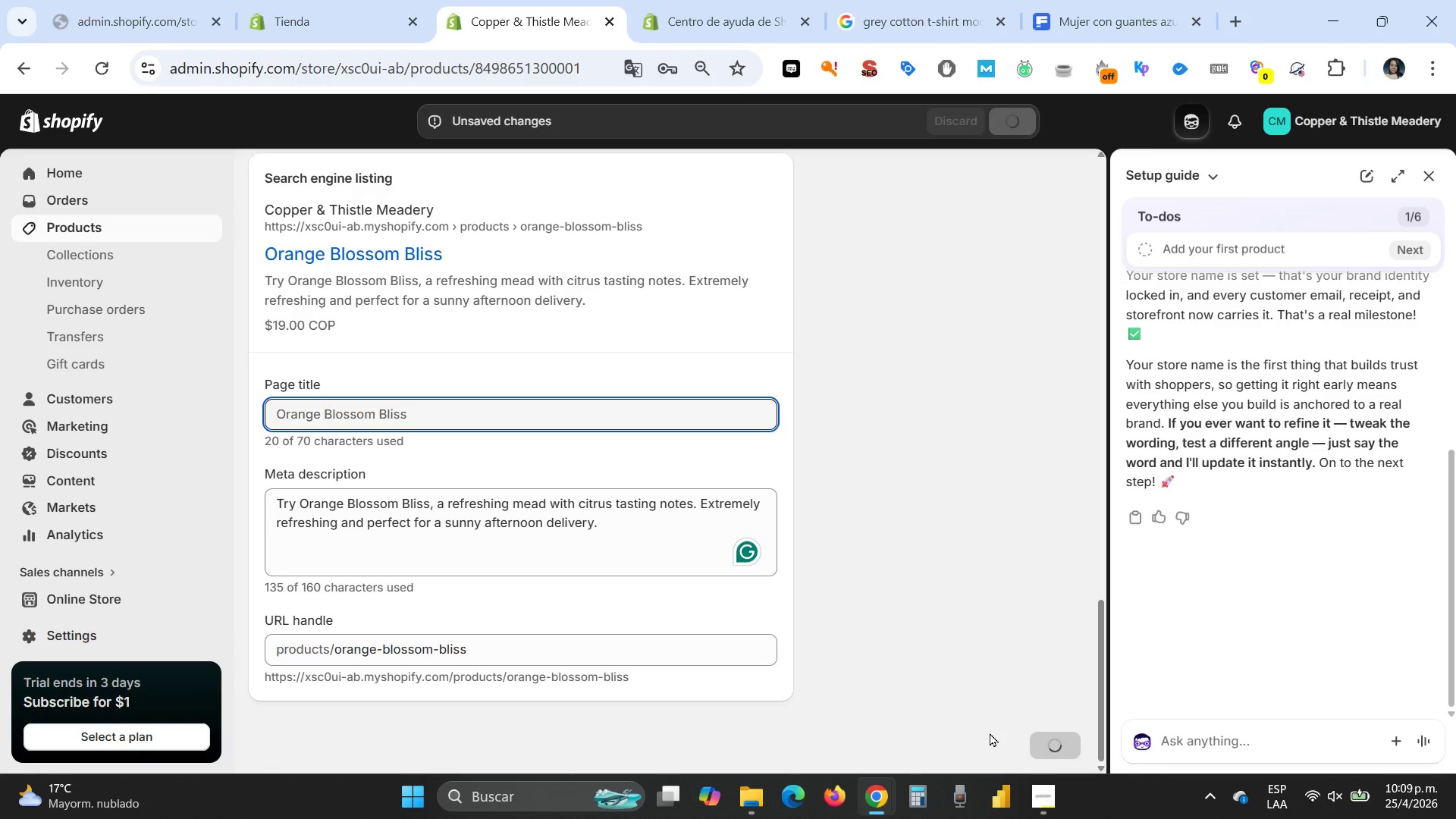 
scroll: coordinate [968, 642], scroll_direction: up, amount: 8.0
 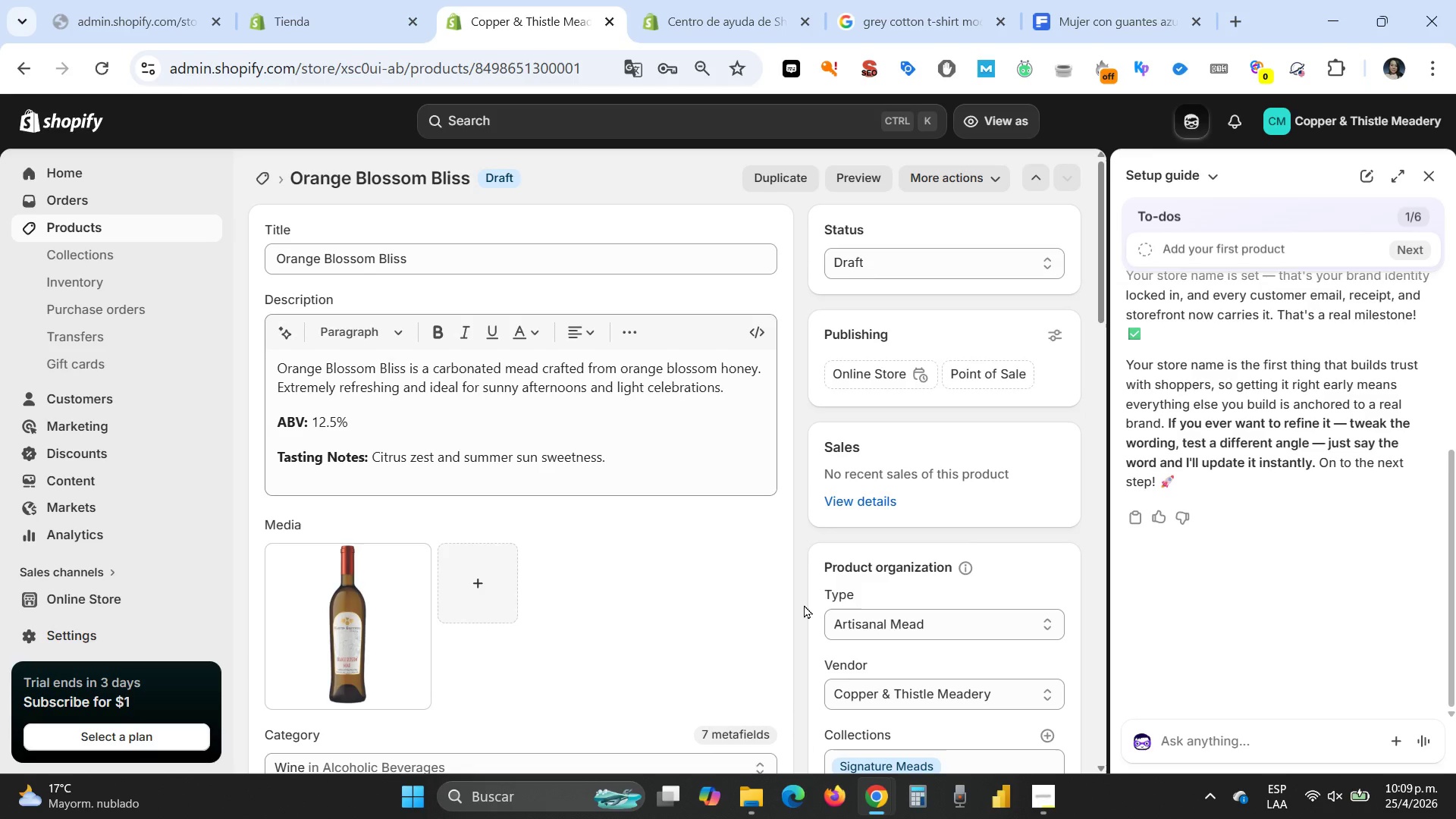 
wait(7.38)
 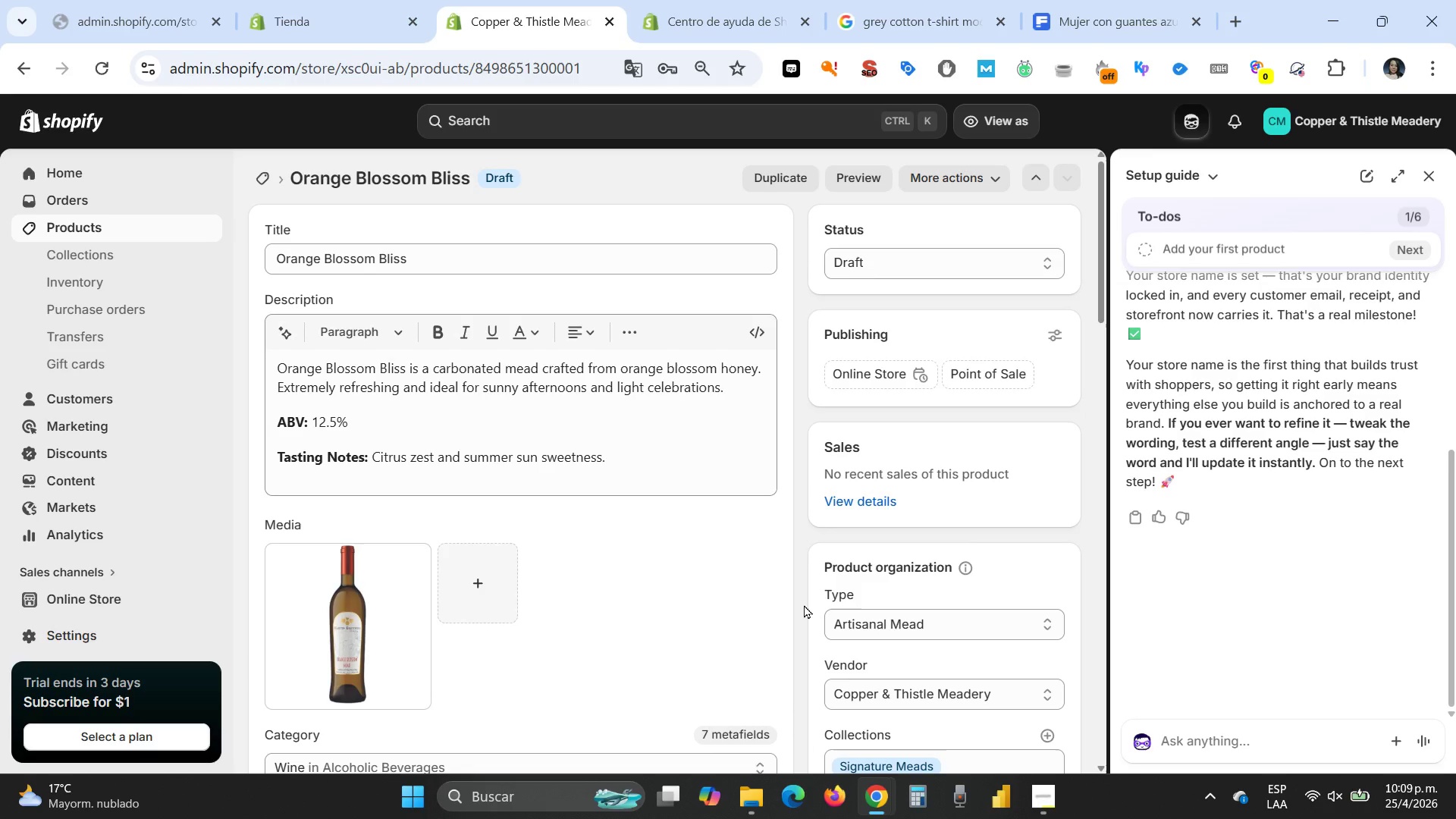 
left_click([792, 176])
 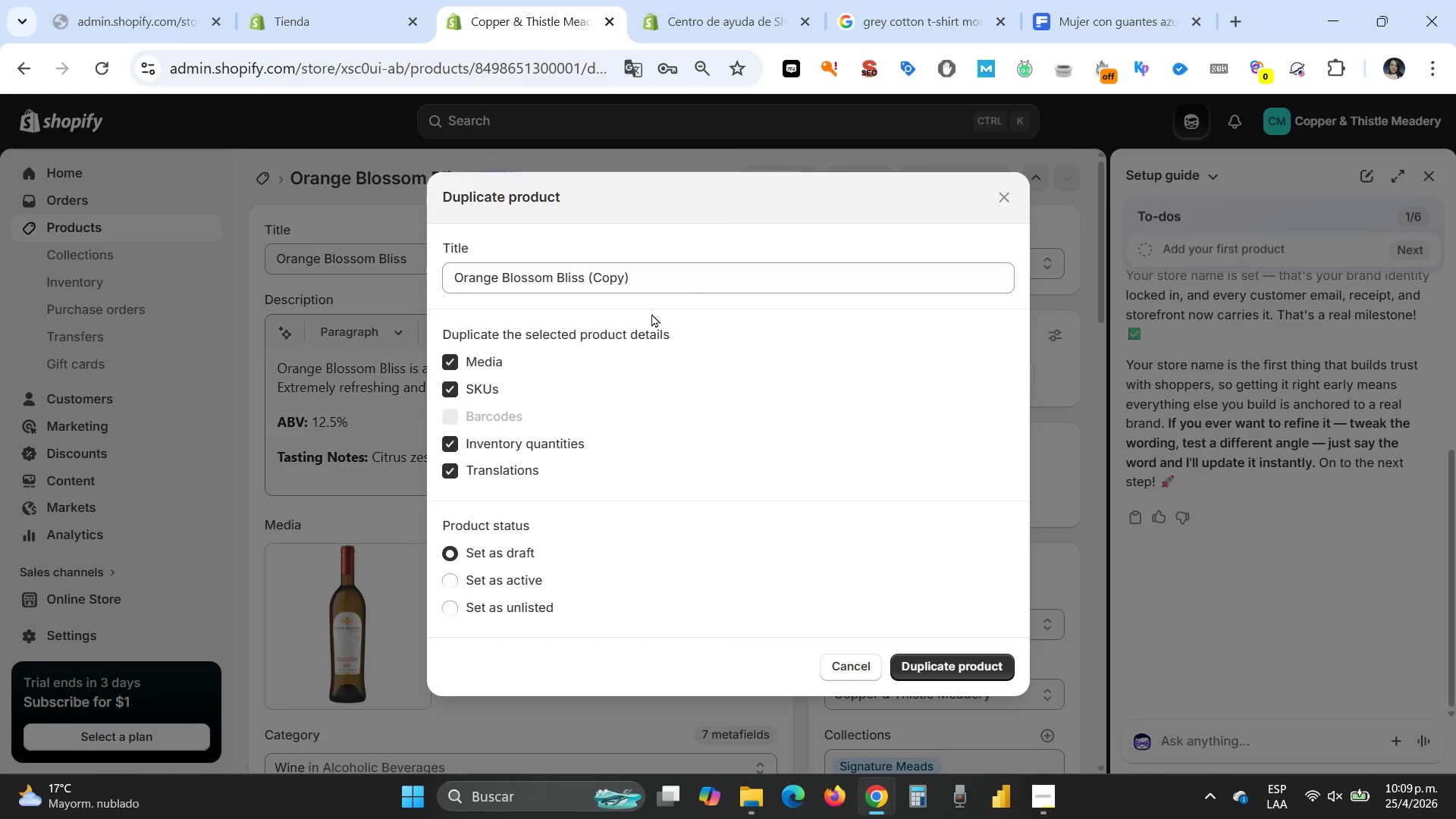 
left_click([672, 273])
 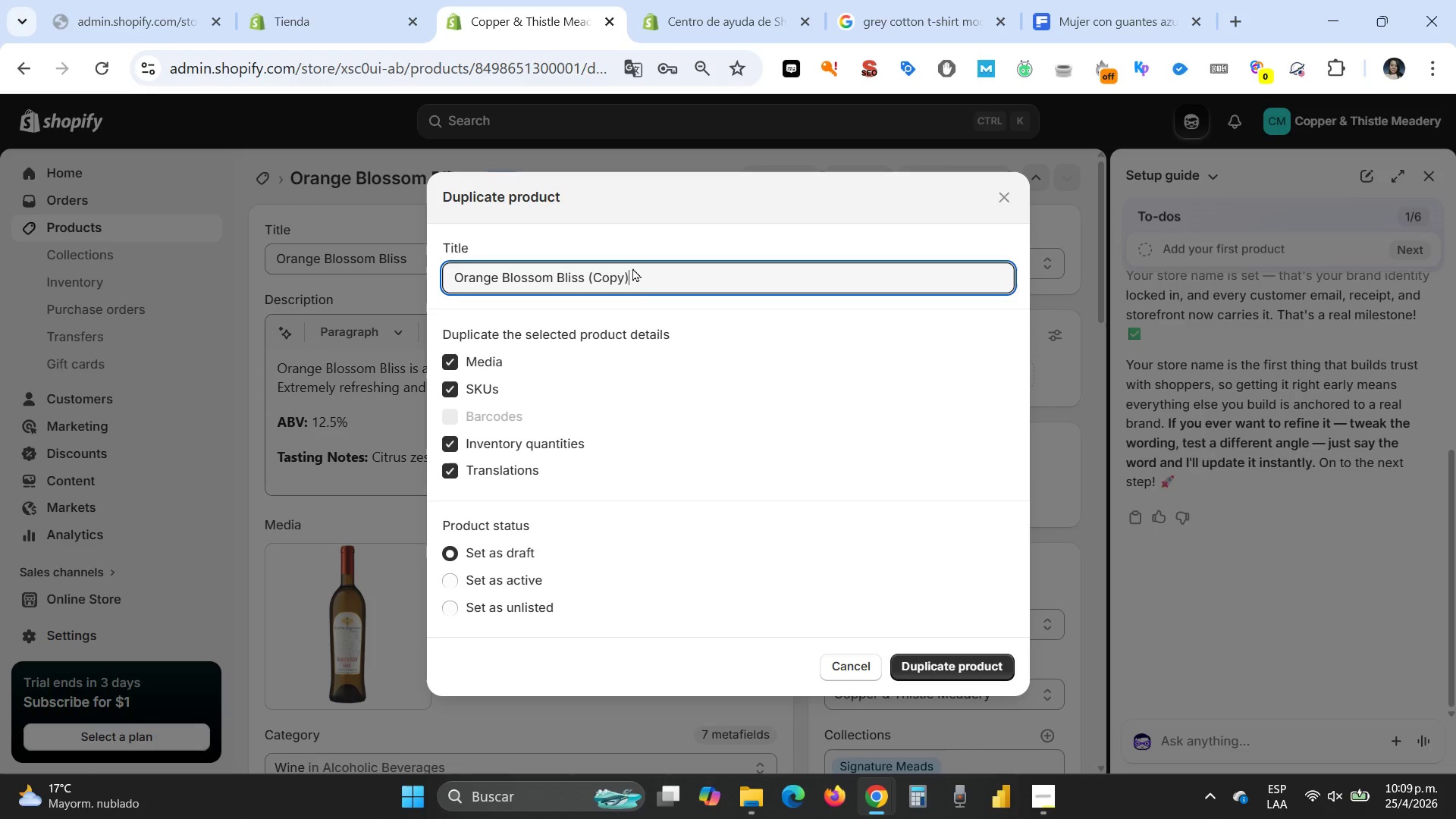 
left_click_drag(start_coordinate=[632, 268], to_coordinate=[348, 265])
 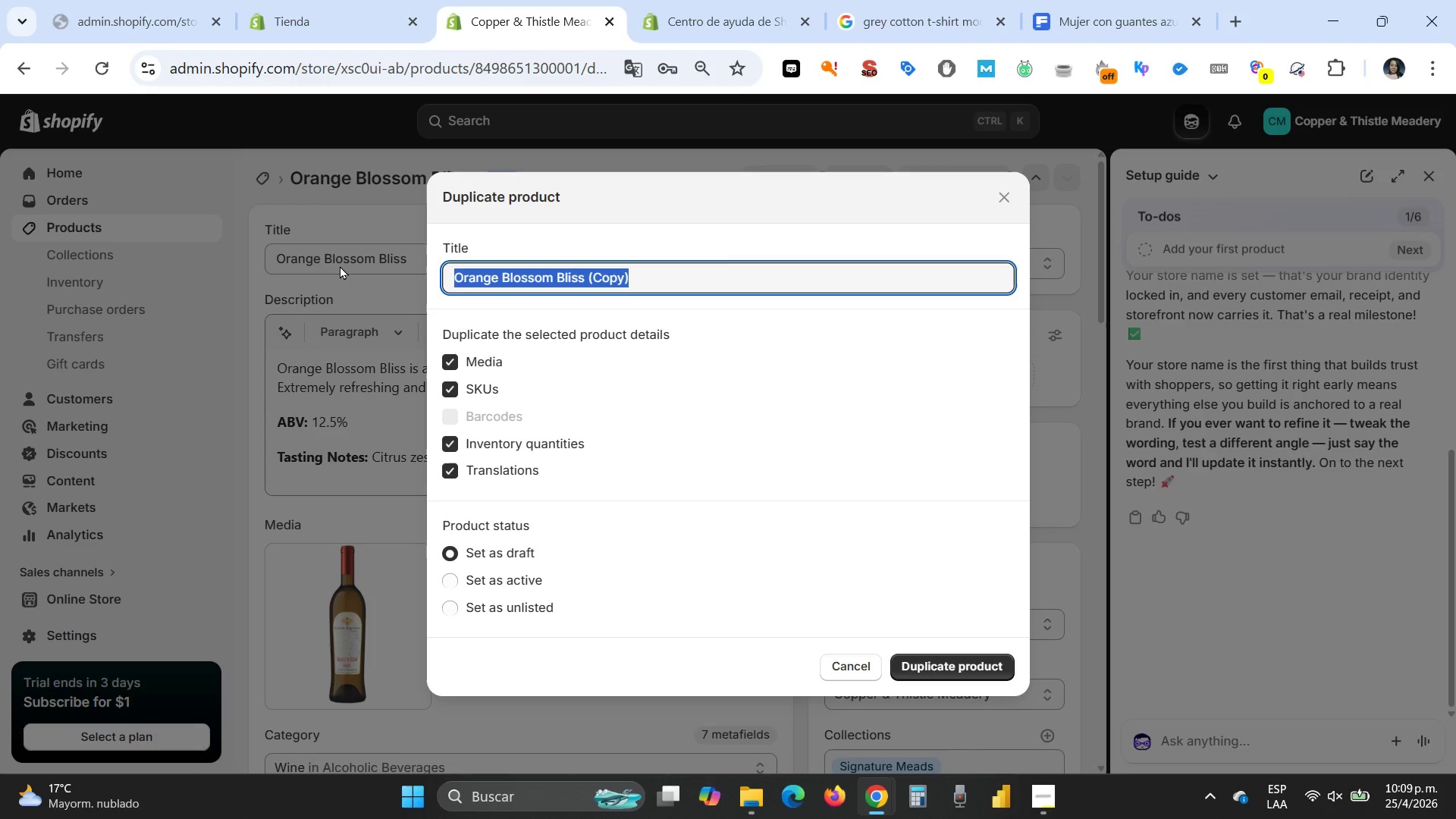 
type(Midnight Oak *Aged()
 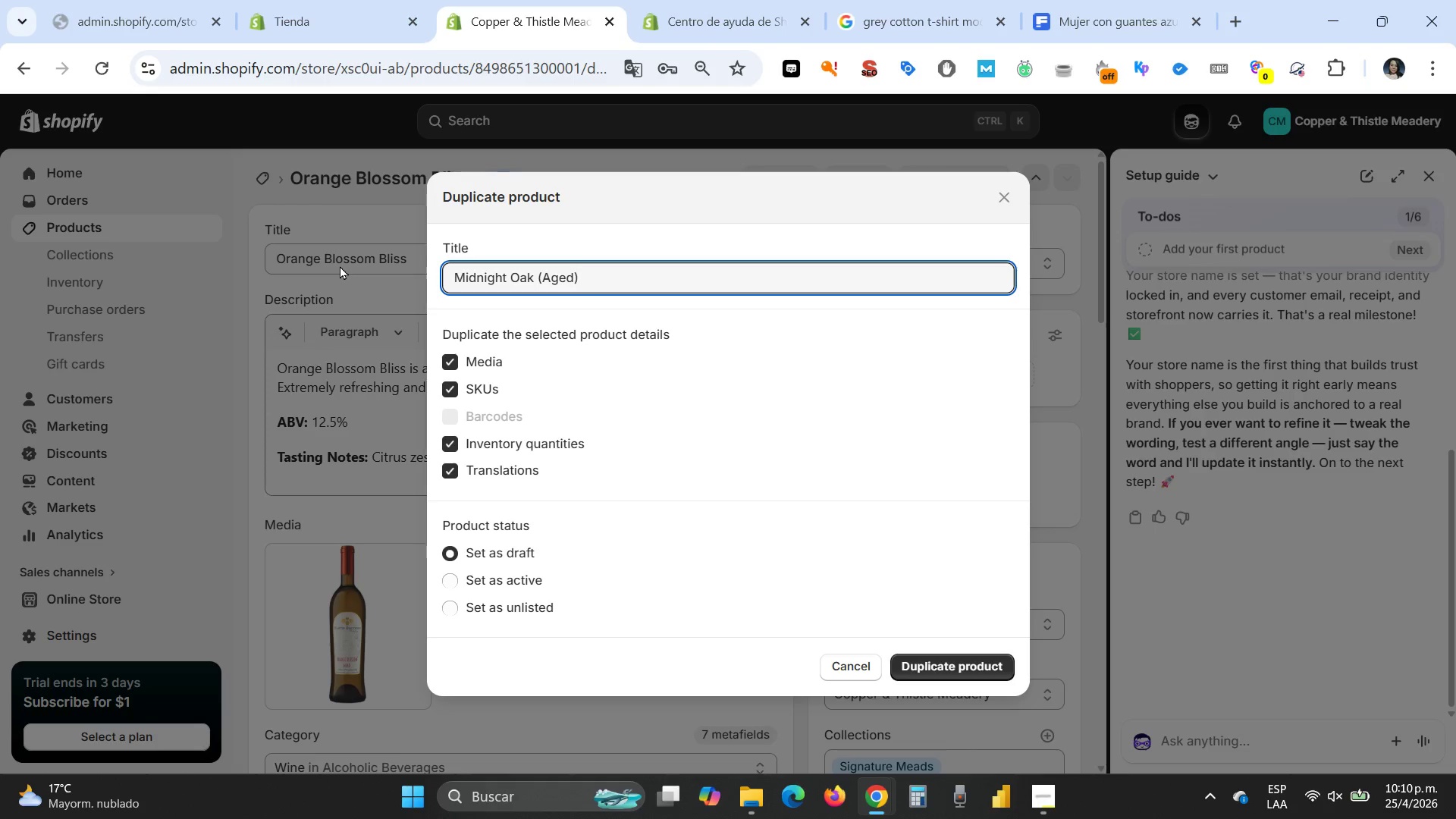 
left_click([953, 671])
 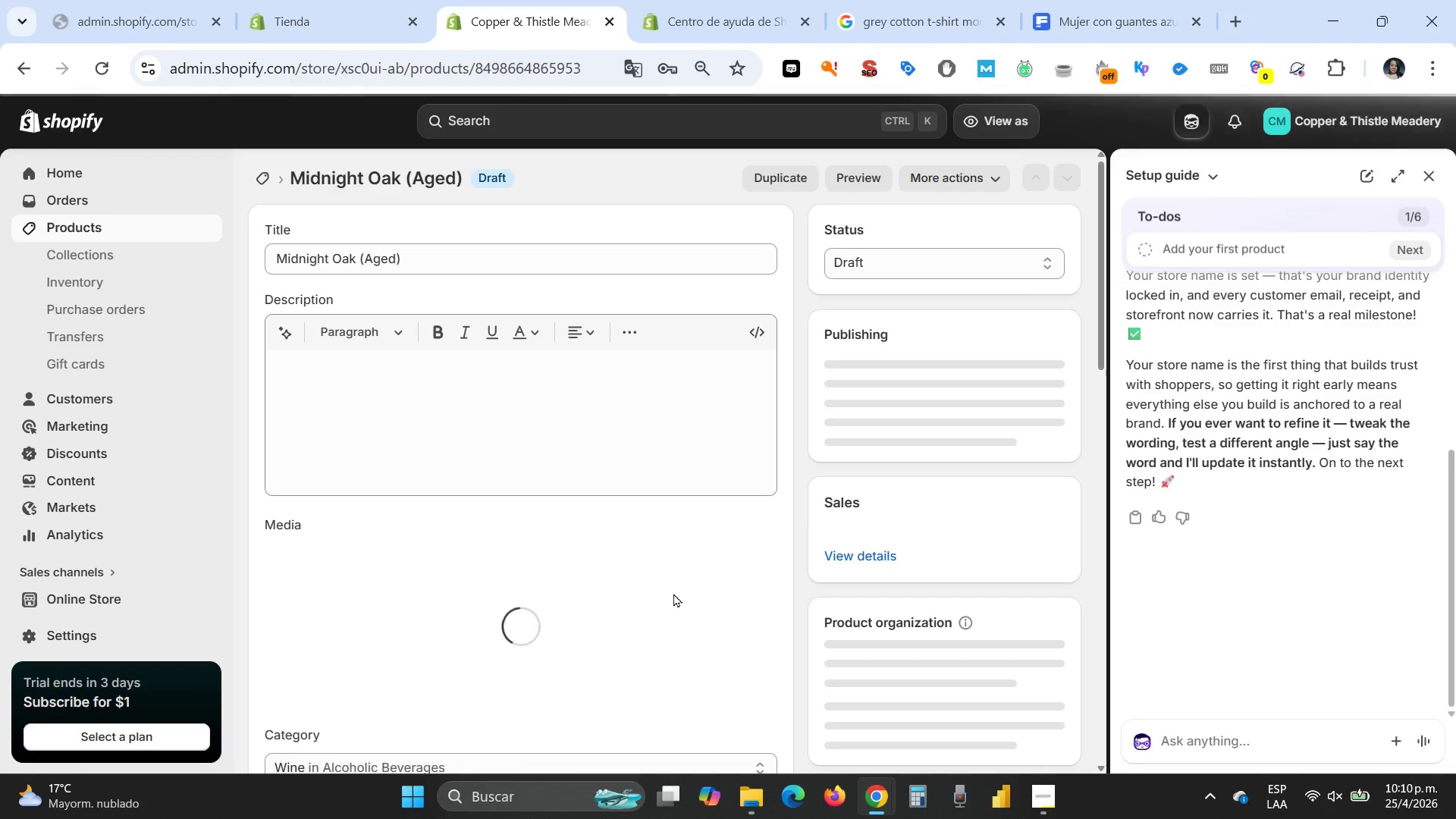 
wait(5.81)
 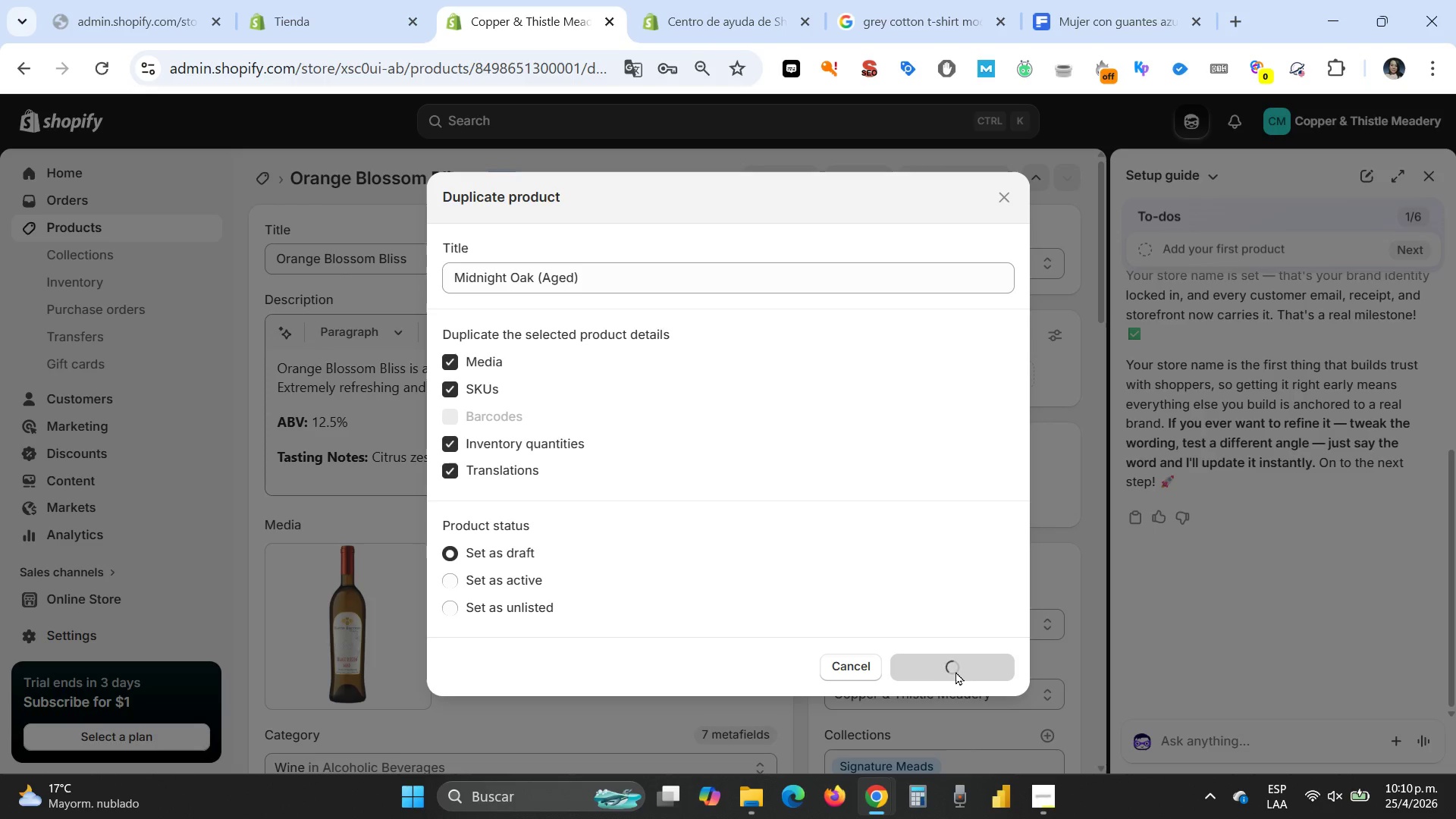 
mouse_move([874, 790])
 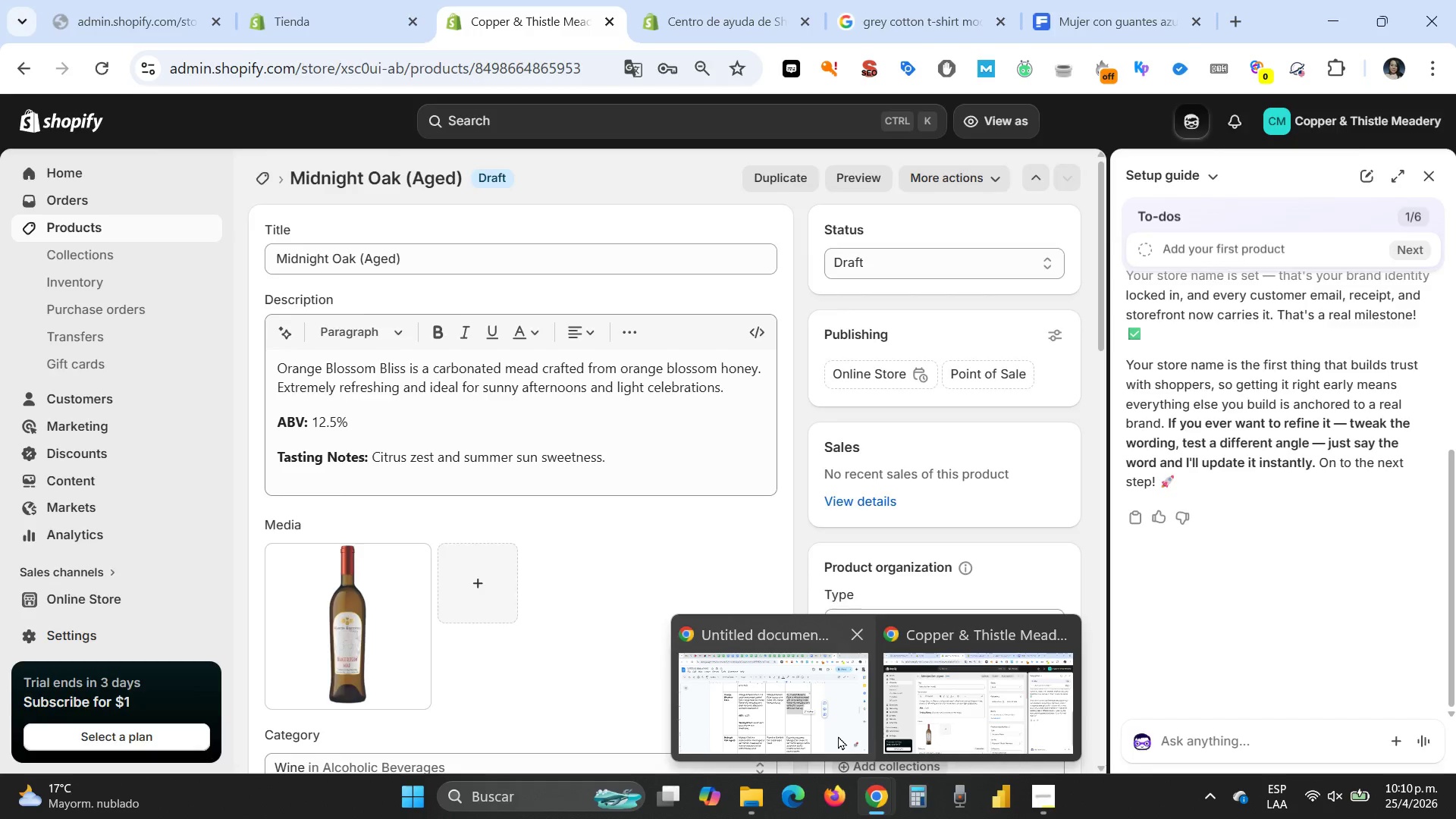 
left_click_drag(start_coordinate=[838, 736], to_coordinate=[835, 732])
 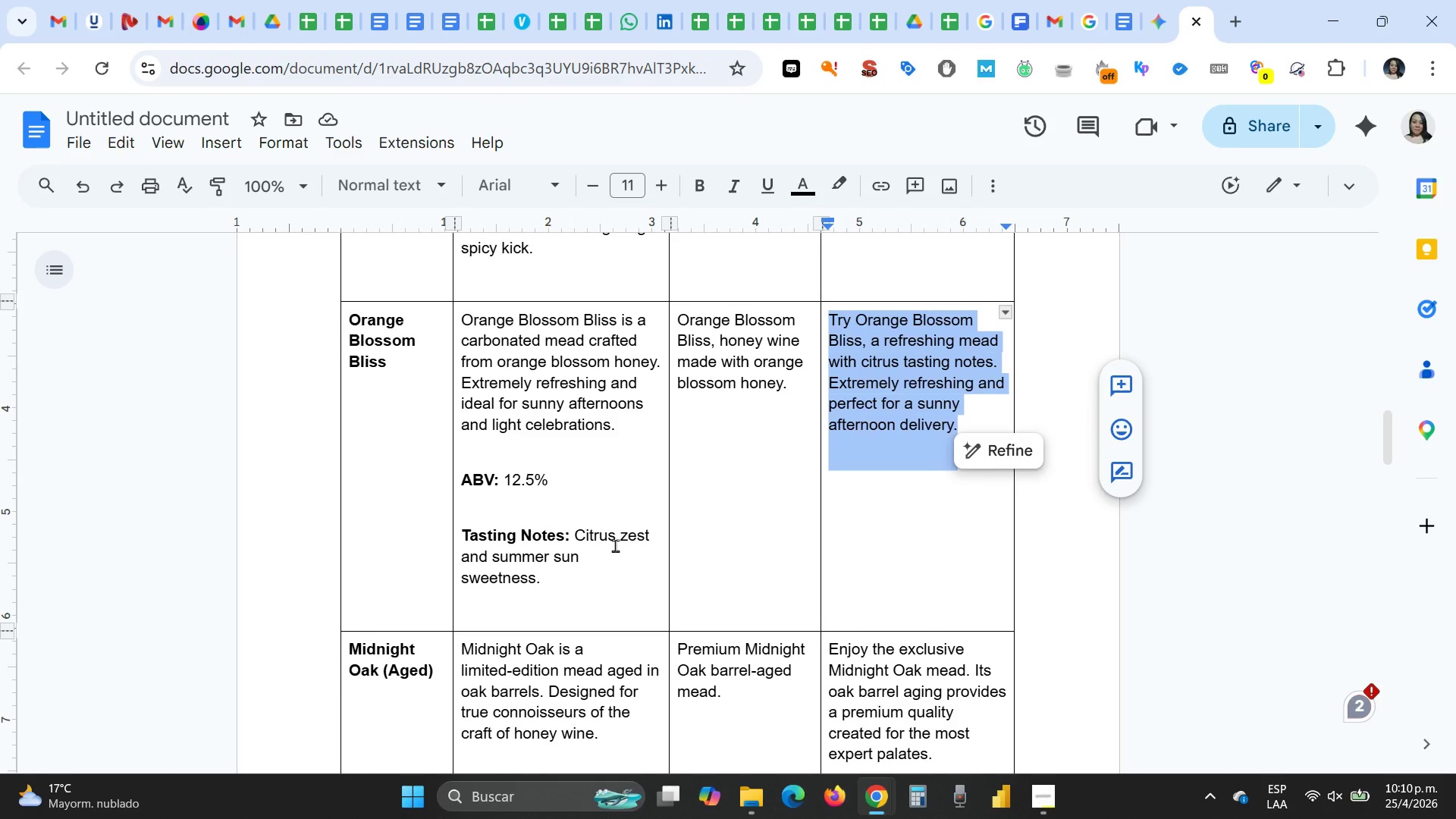 
scroll: coordinate [615, 551], scroll_direction: down, amount: 3.0
 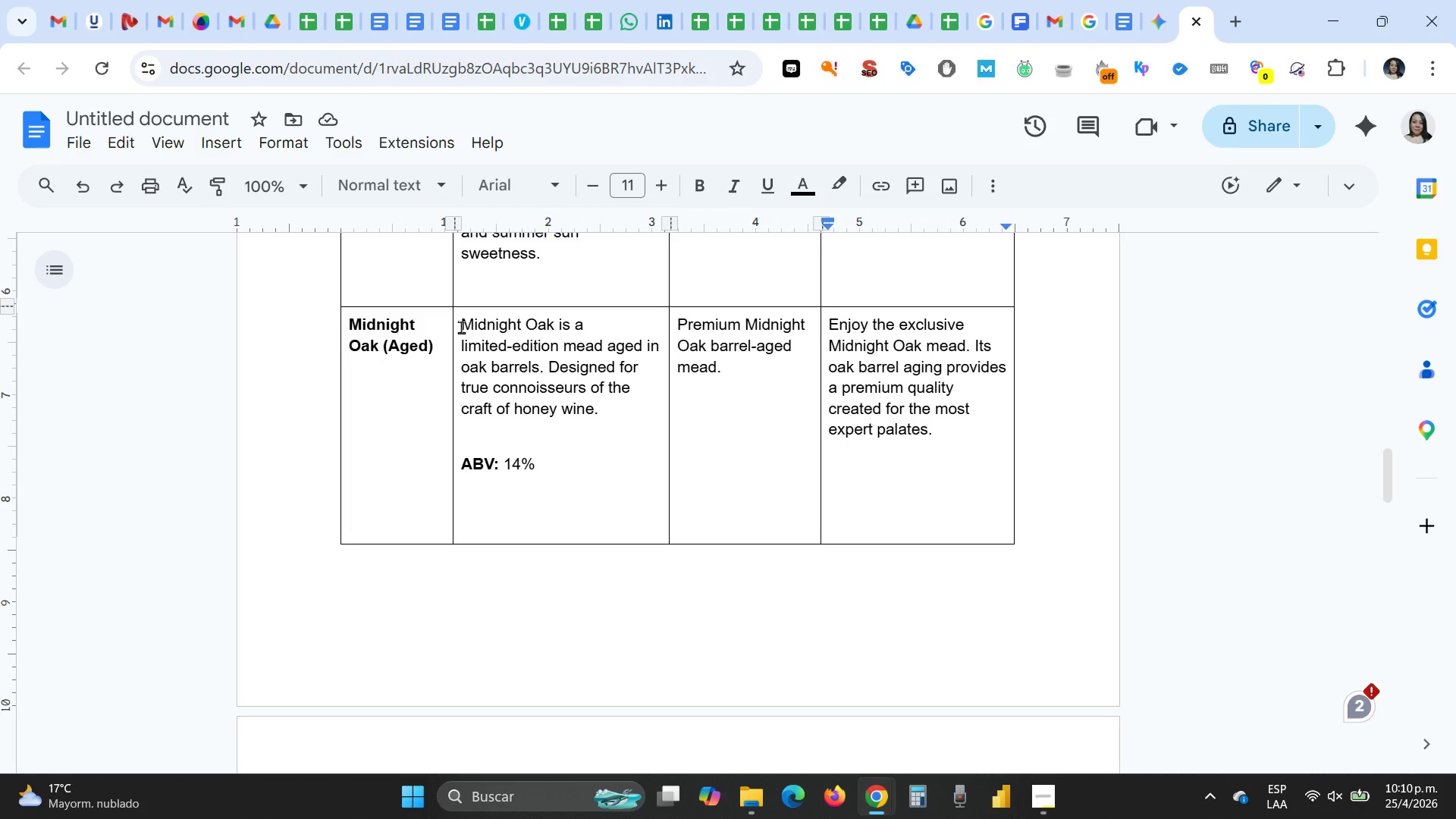 
left_click_drag(start_coordinate=[461, 327], to_coordinate=[564, 739])
 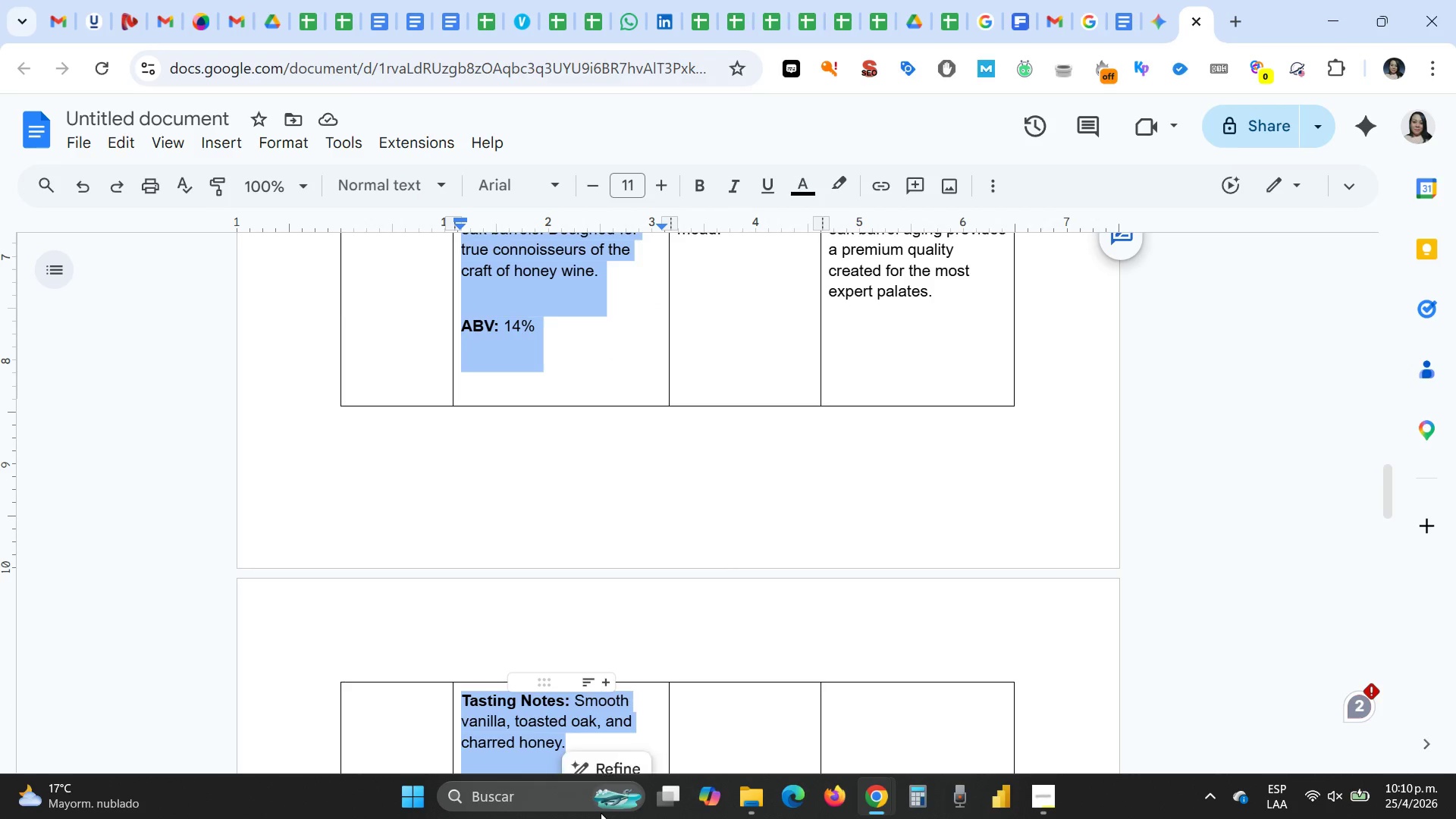 
key(Control+C)
 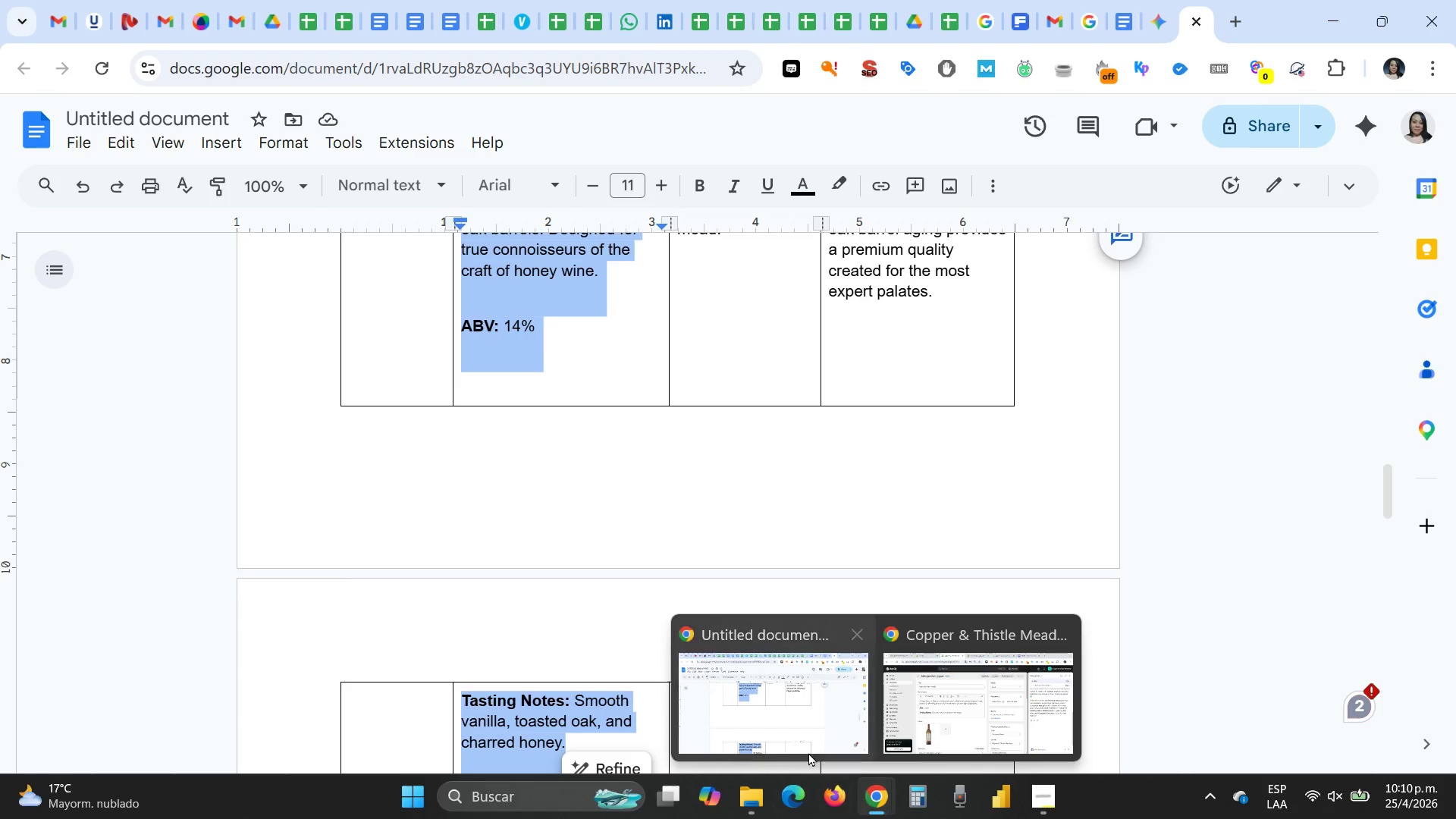 
left_click([951, 726])
 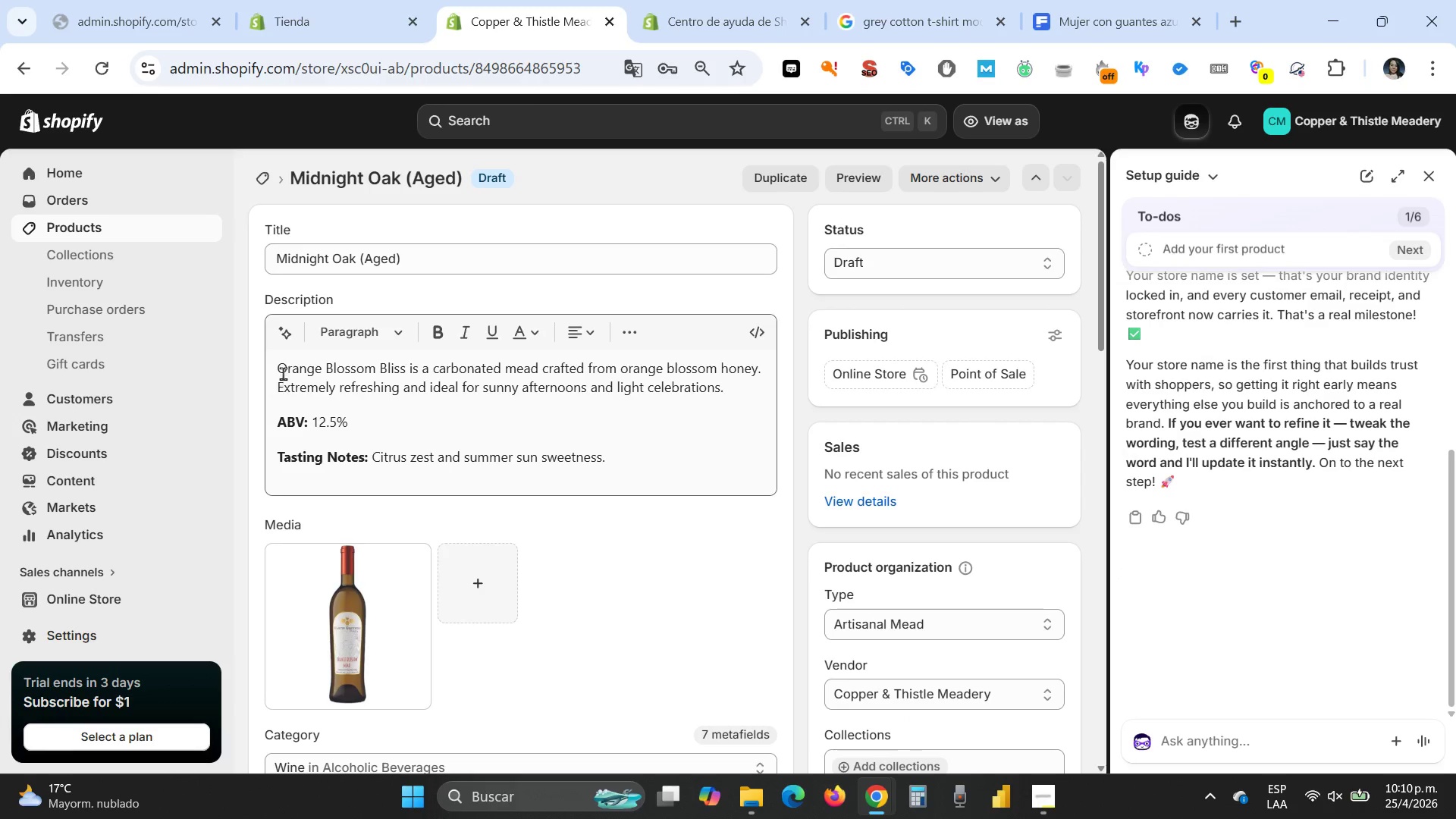 
left_click_drag(start_coordinate=[278, 372], to_coordinate=[658, 486])
 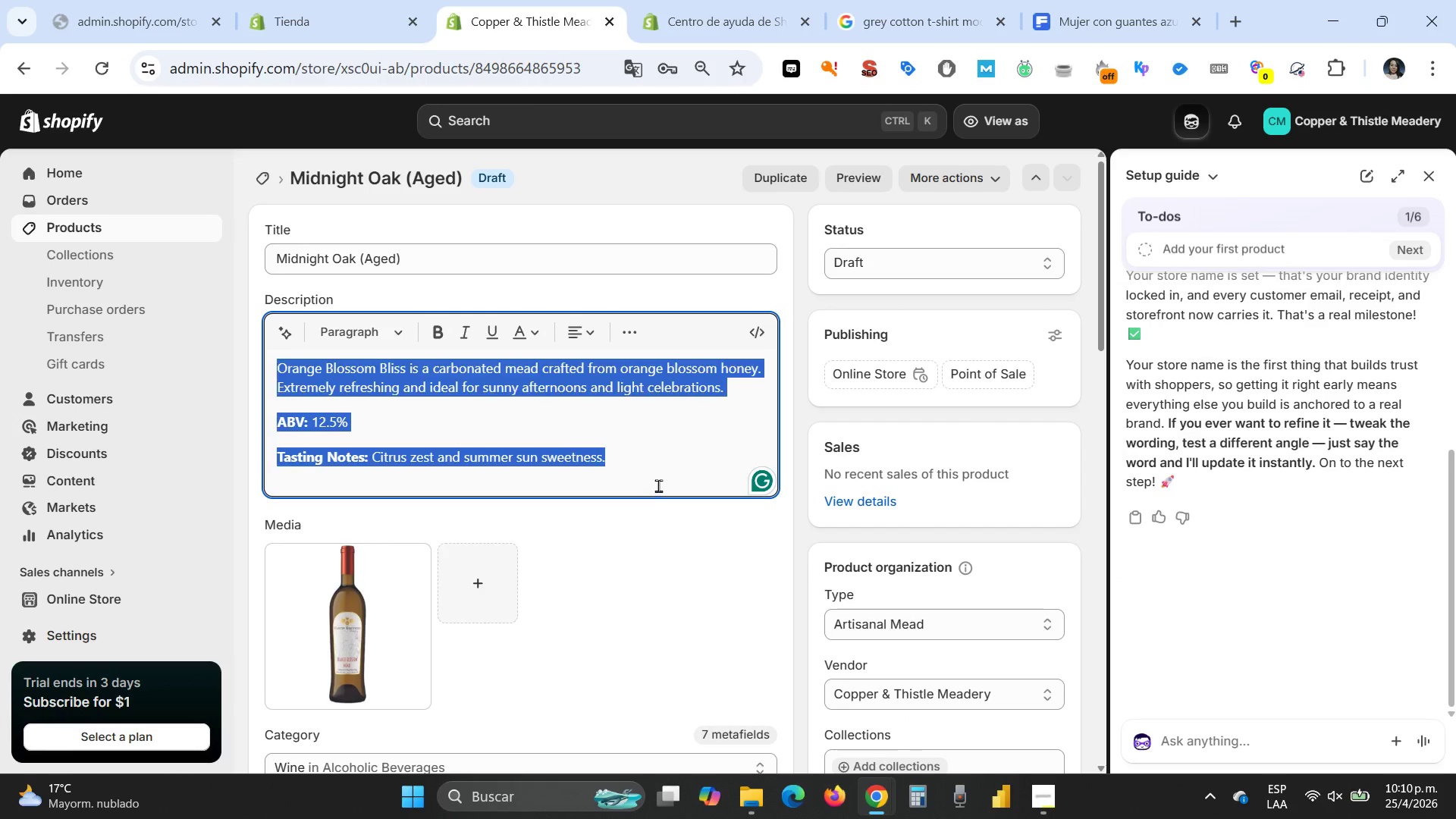 
key(Delete)
 